 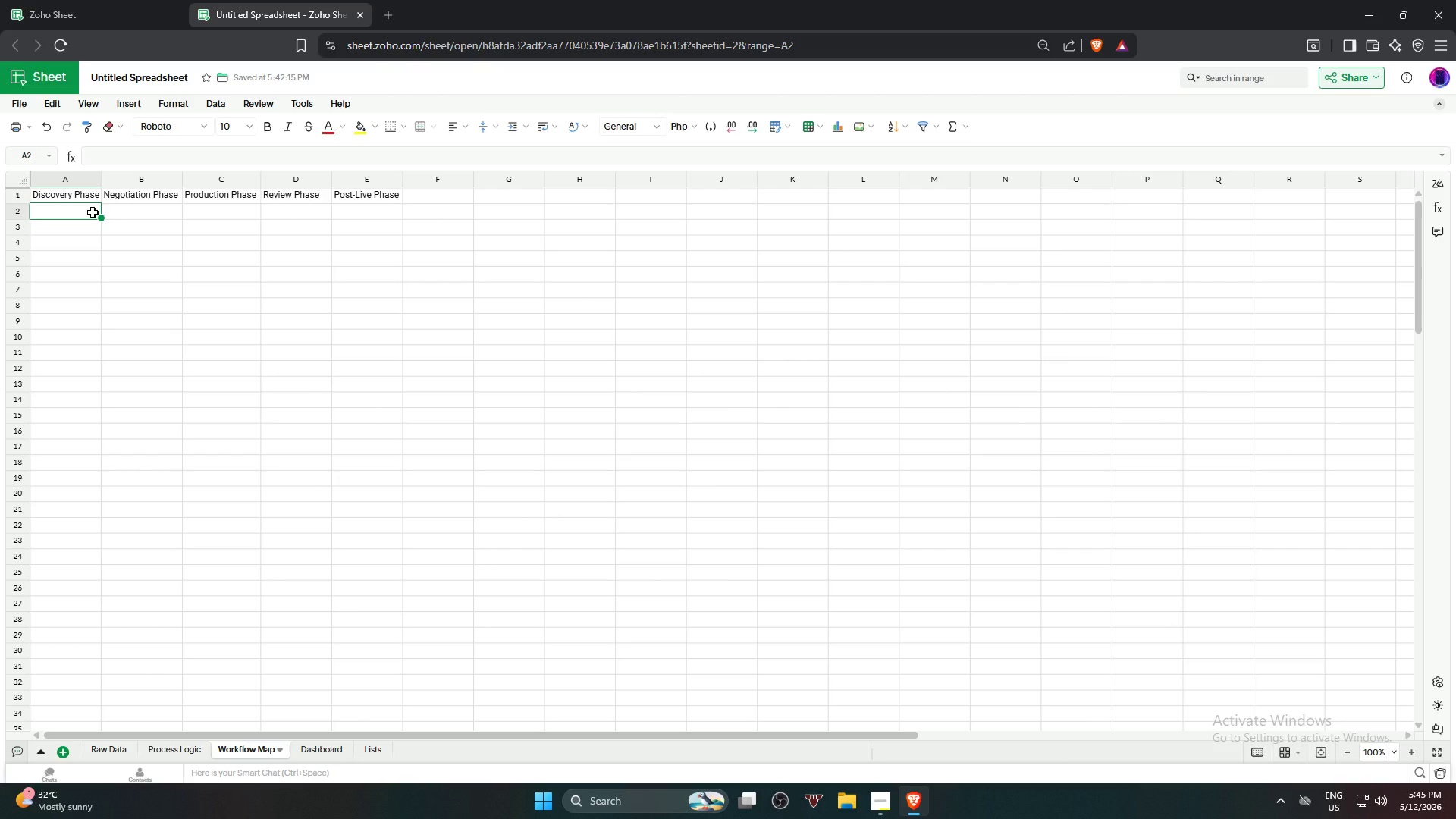 
left_click([82, 234])
 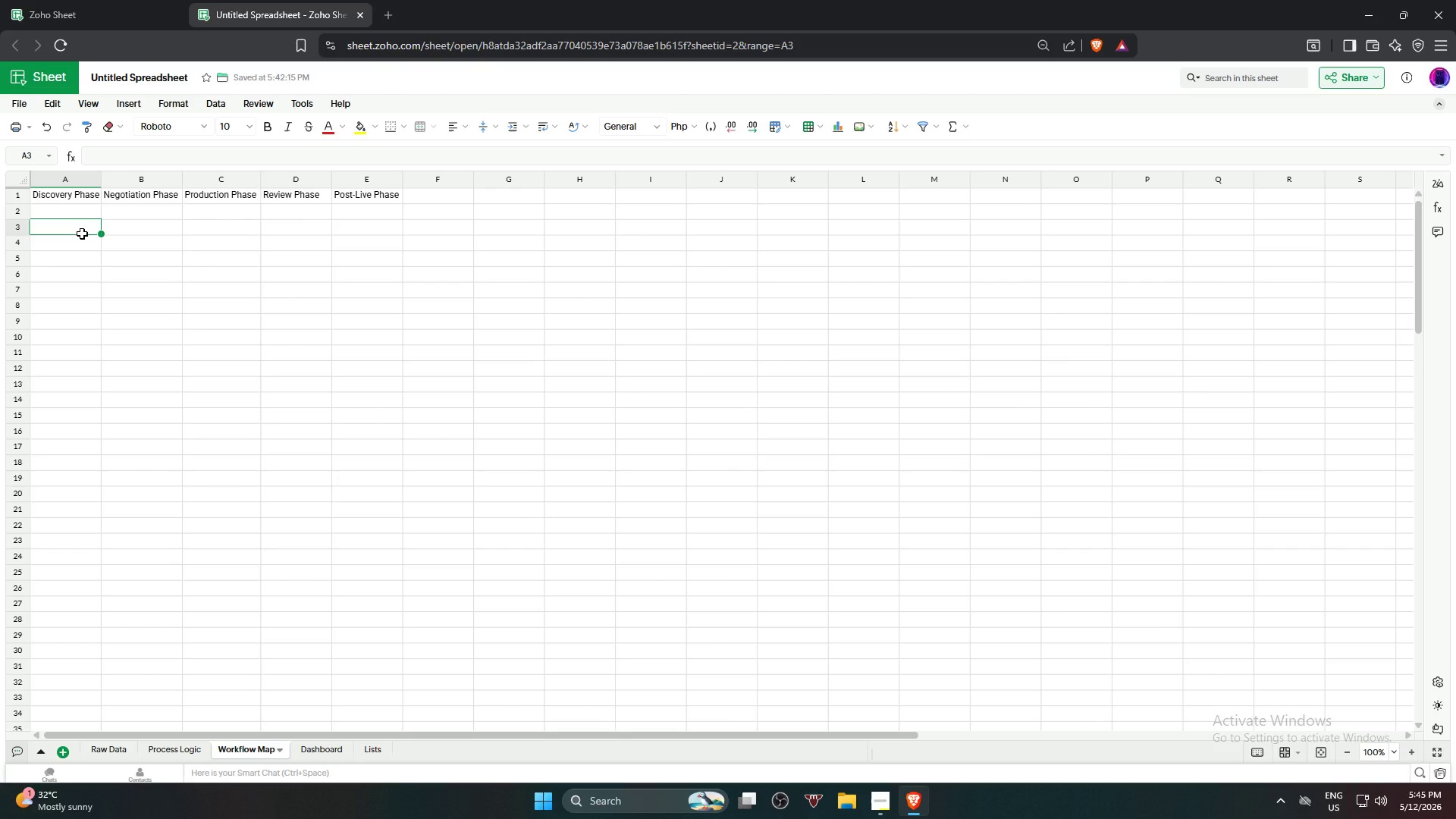 
key(Equal)
 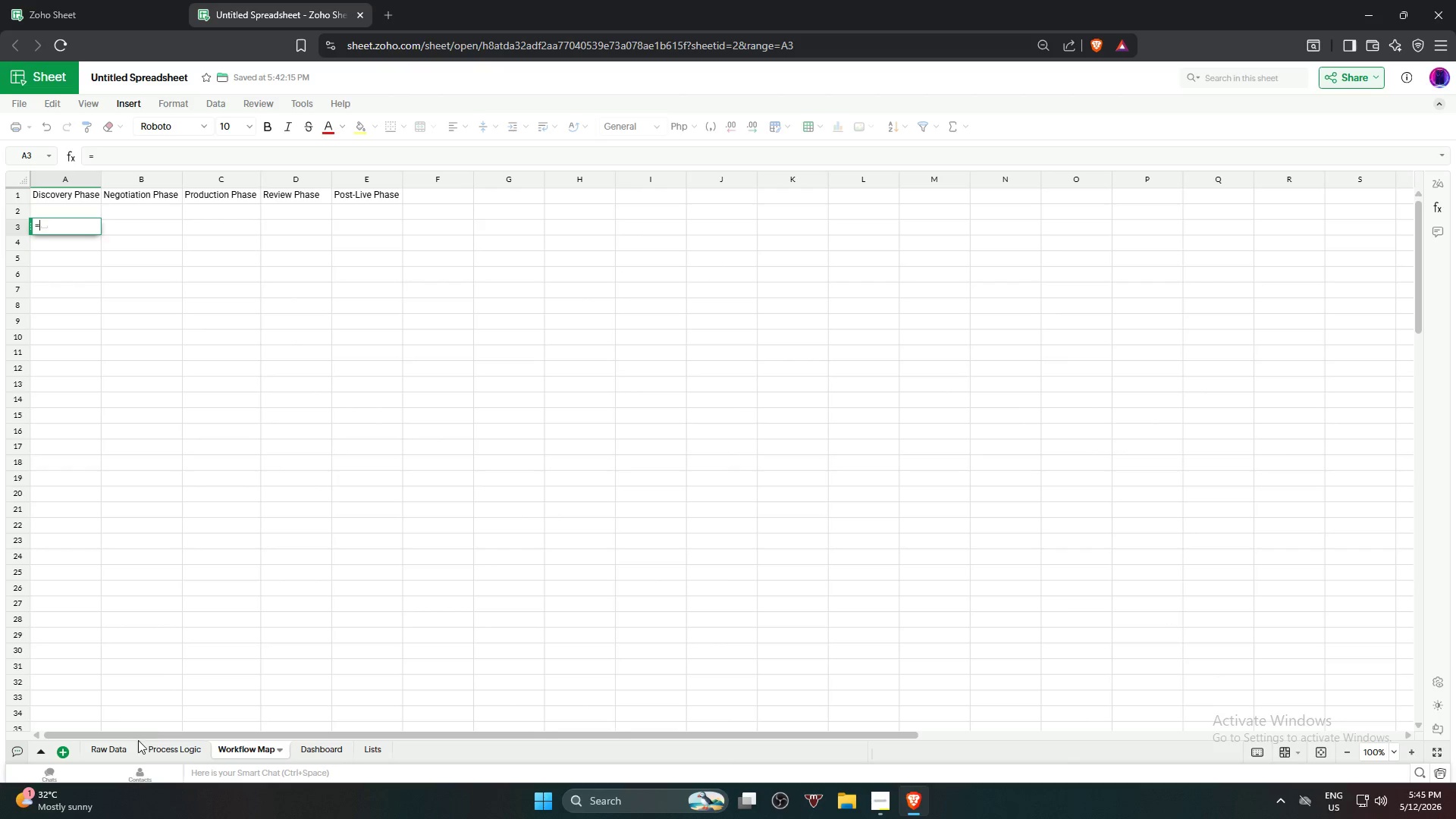 
left_click([118, 745])
 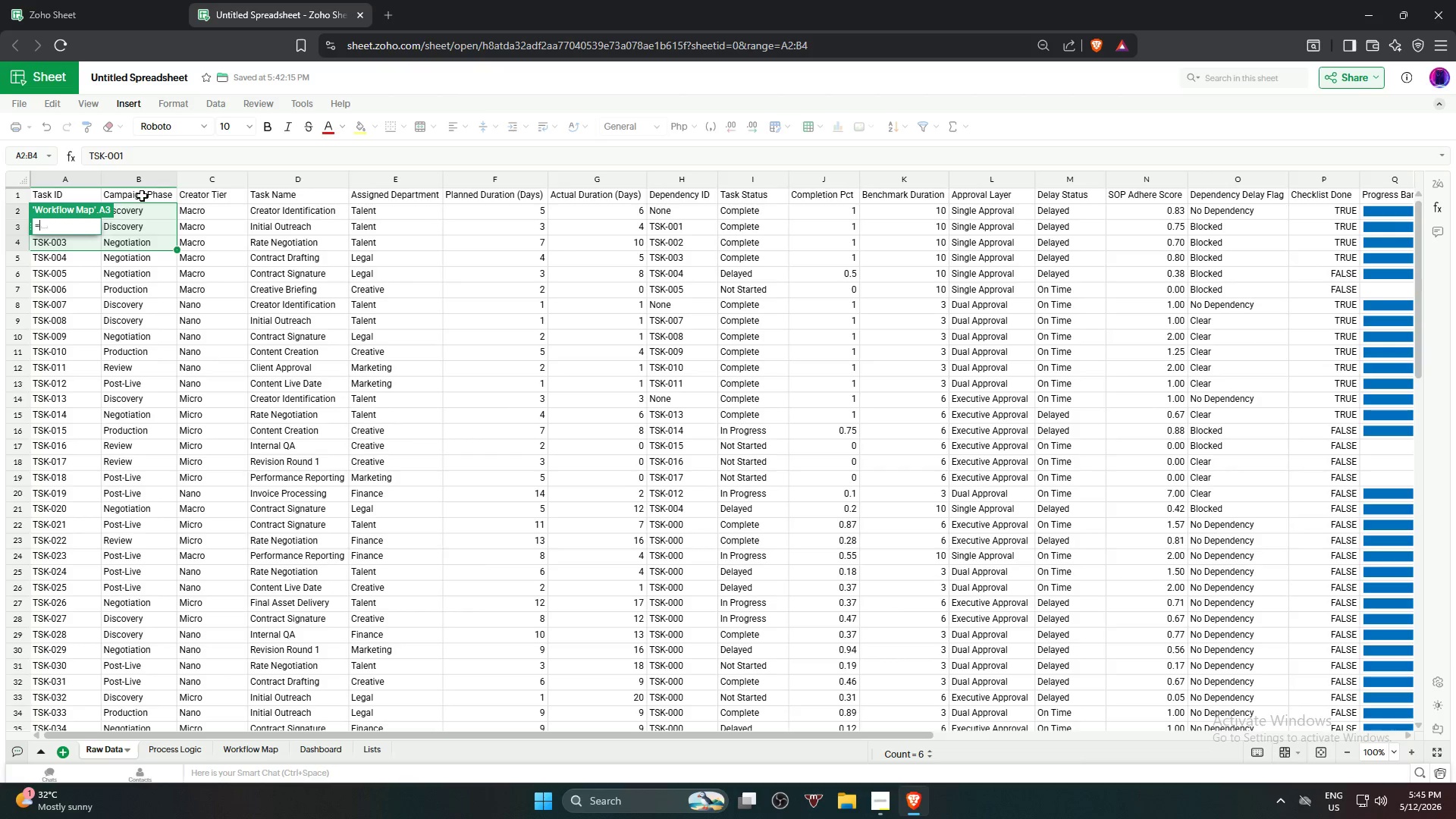 
left_click([148, 213])
 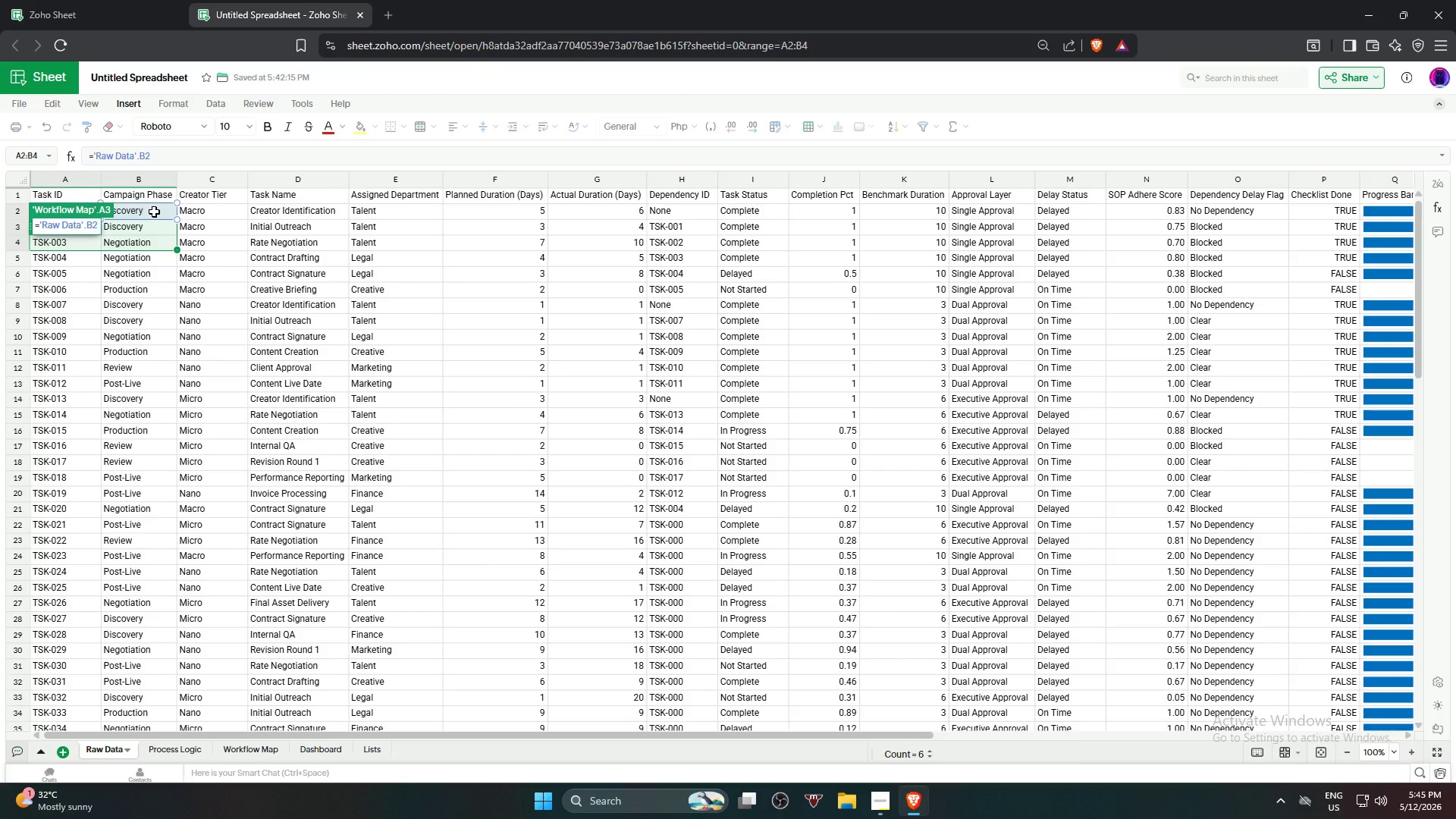 
key(NumpadEnter)
 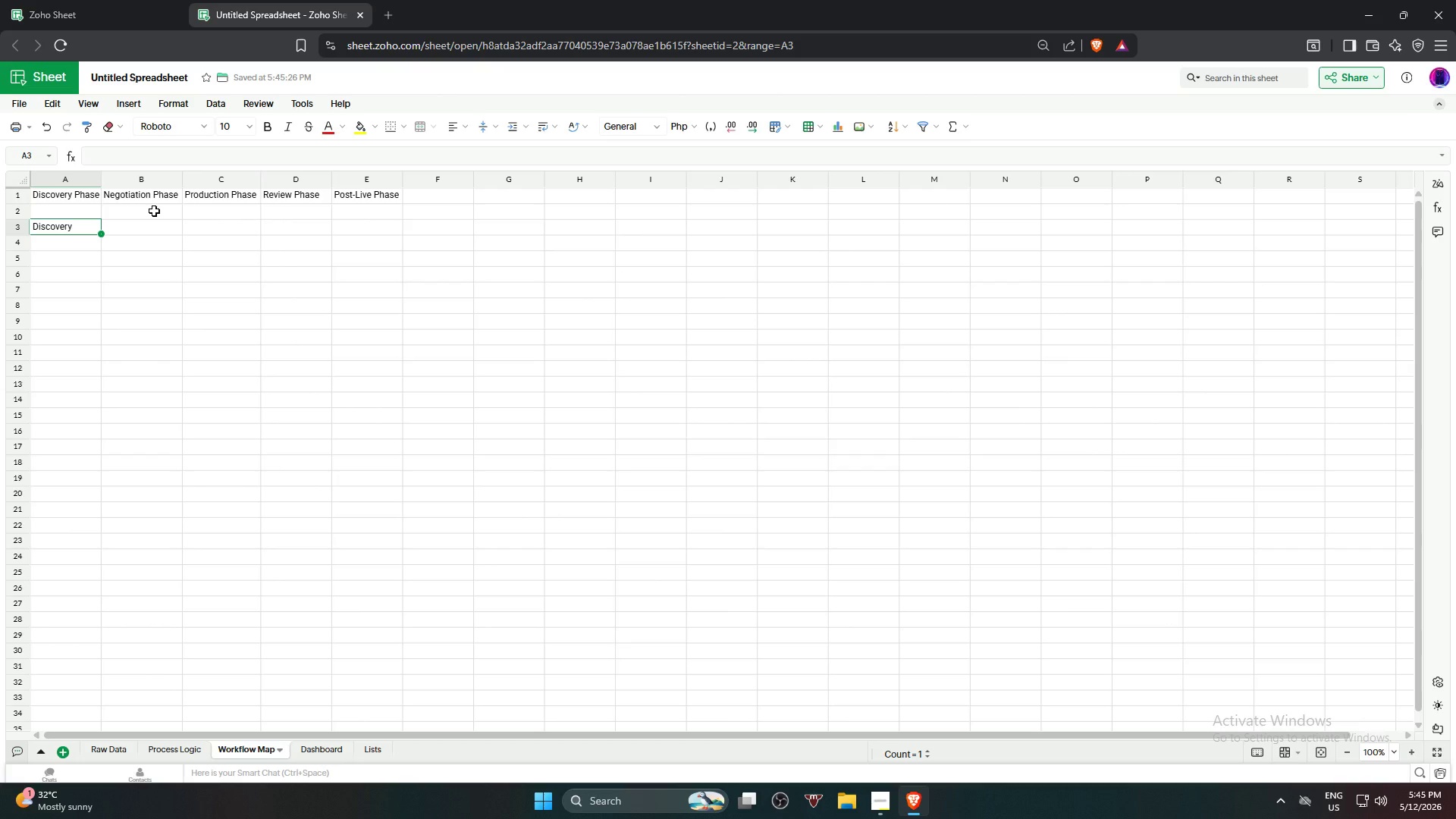 
wait(7.61)
 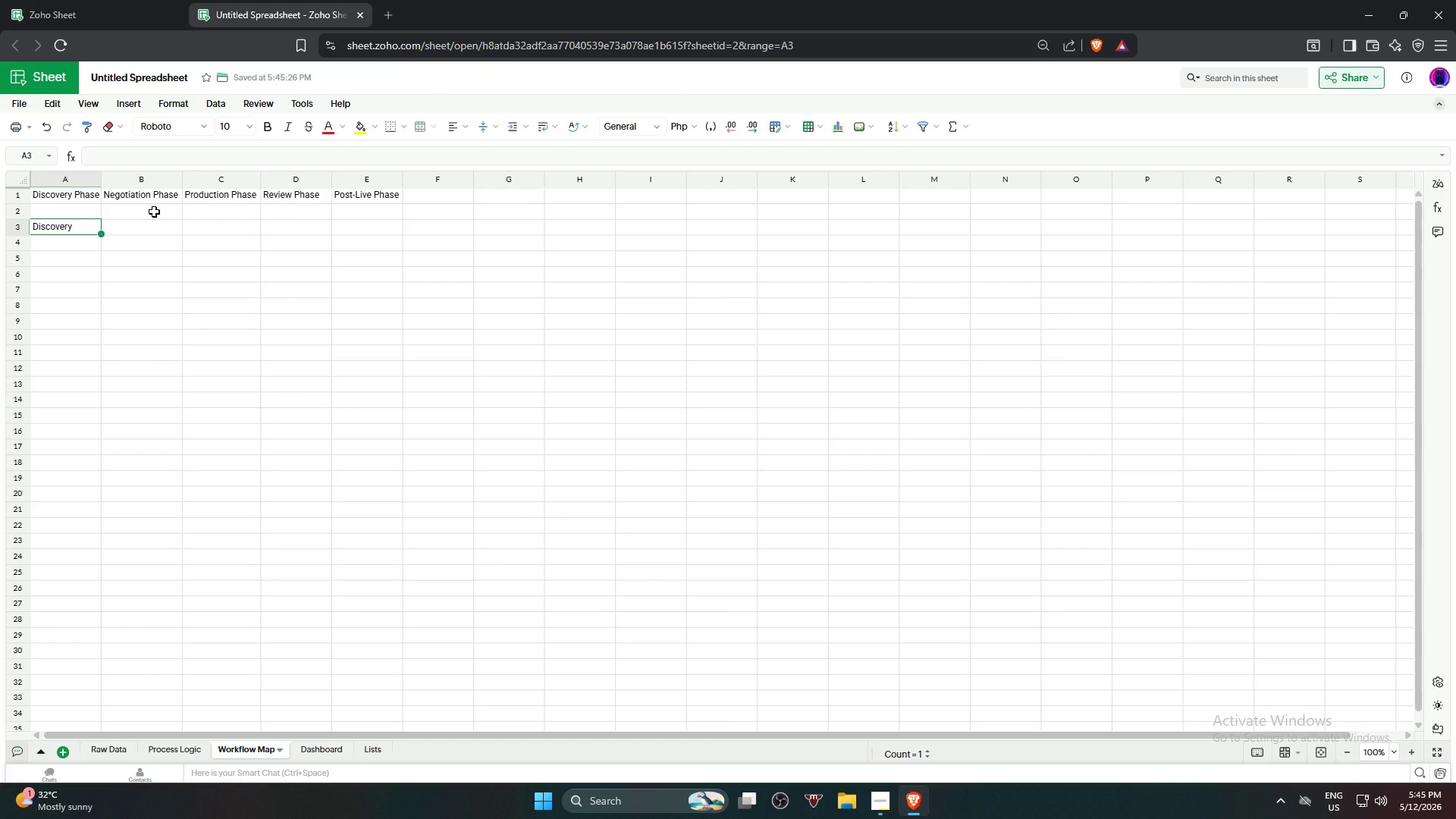 
mouse_move([143, 753])
 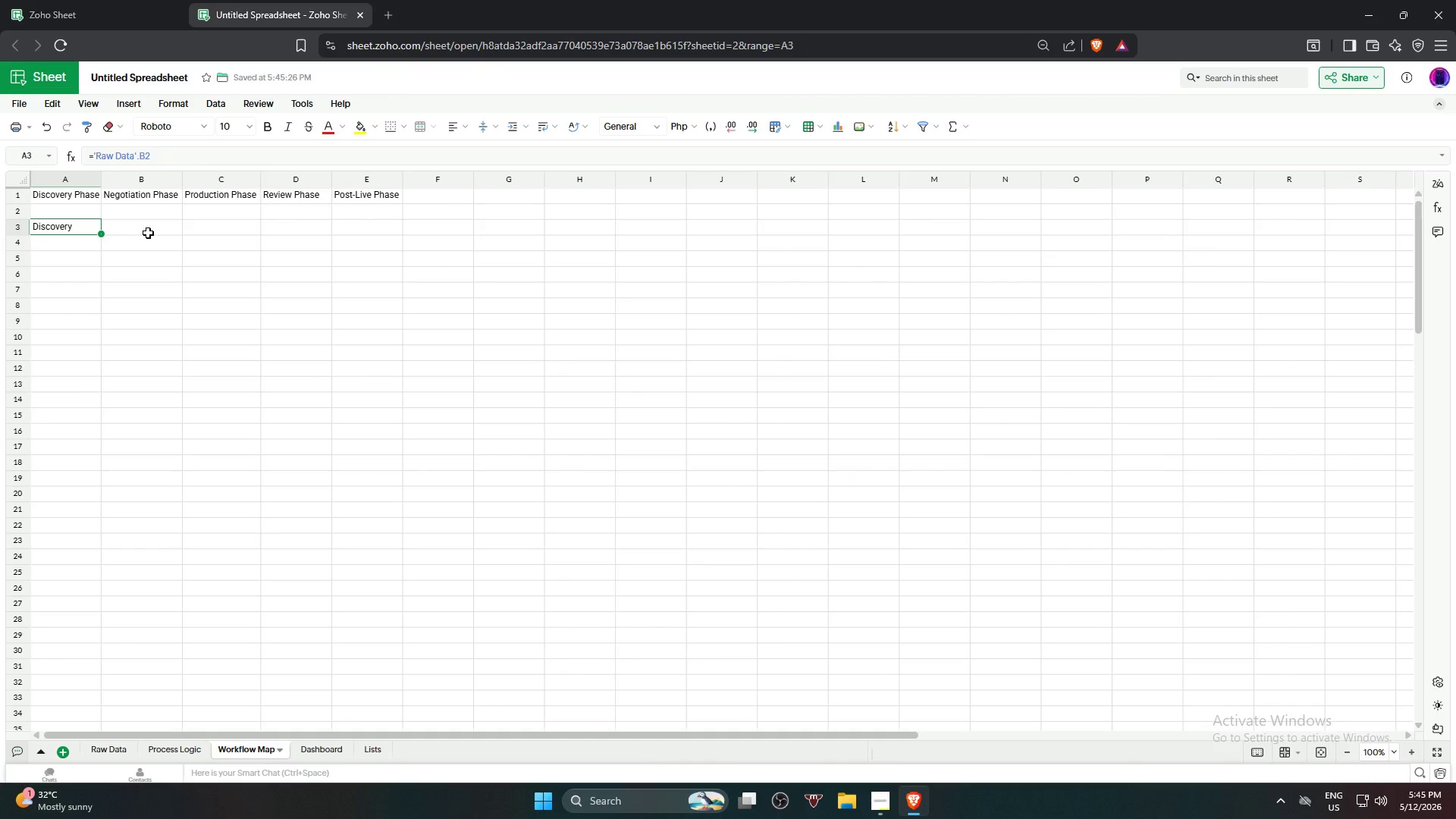 
left_click([102, 750])
 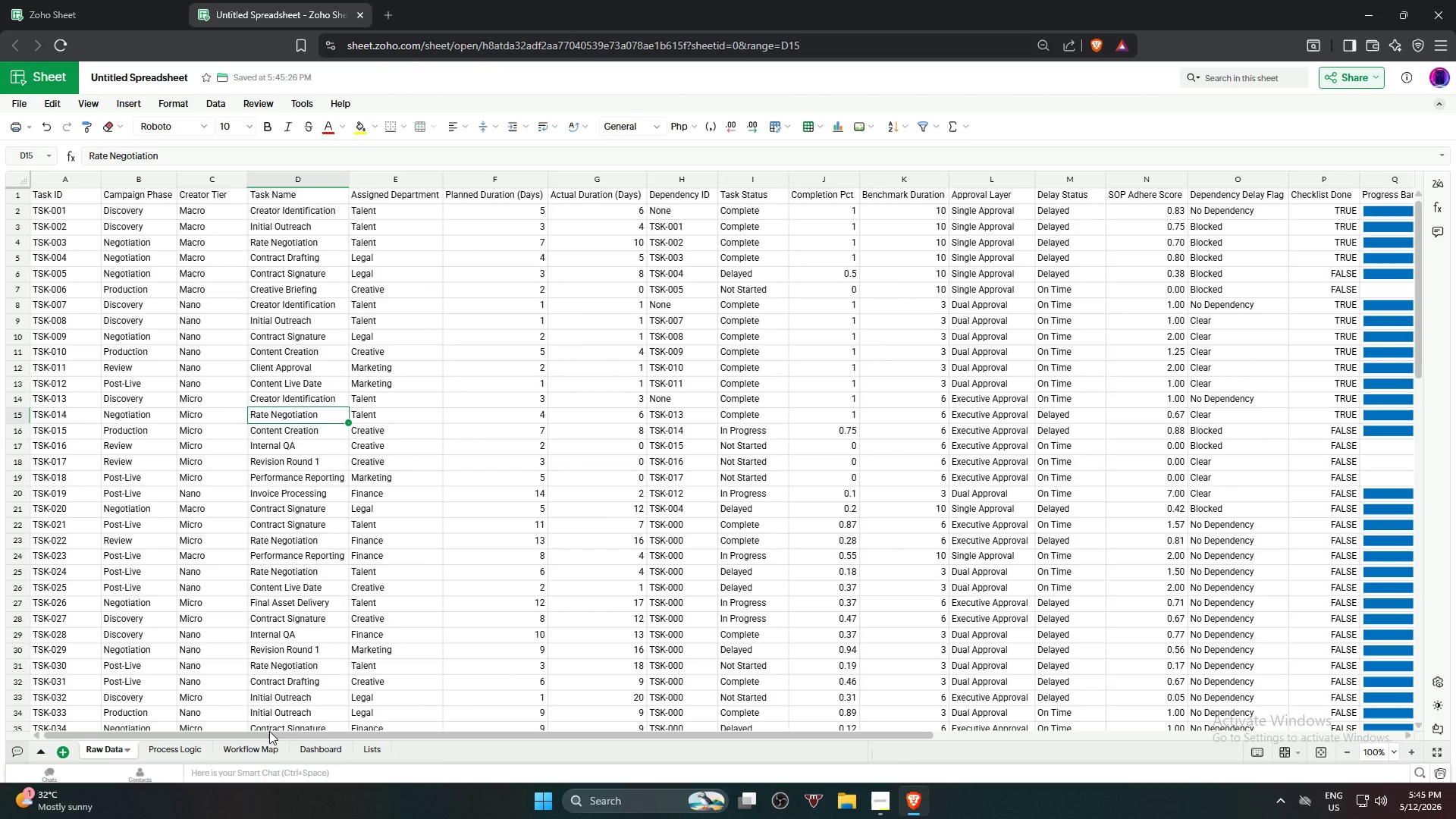 
left_click([263, 743])
 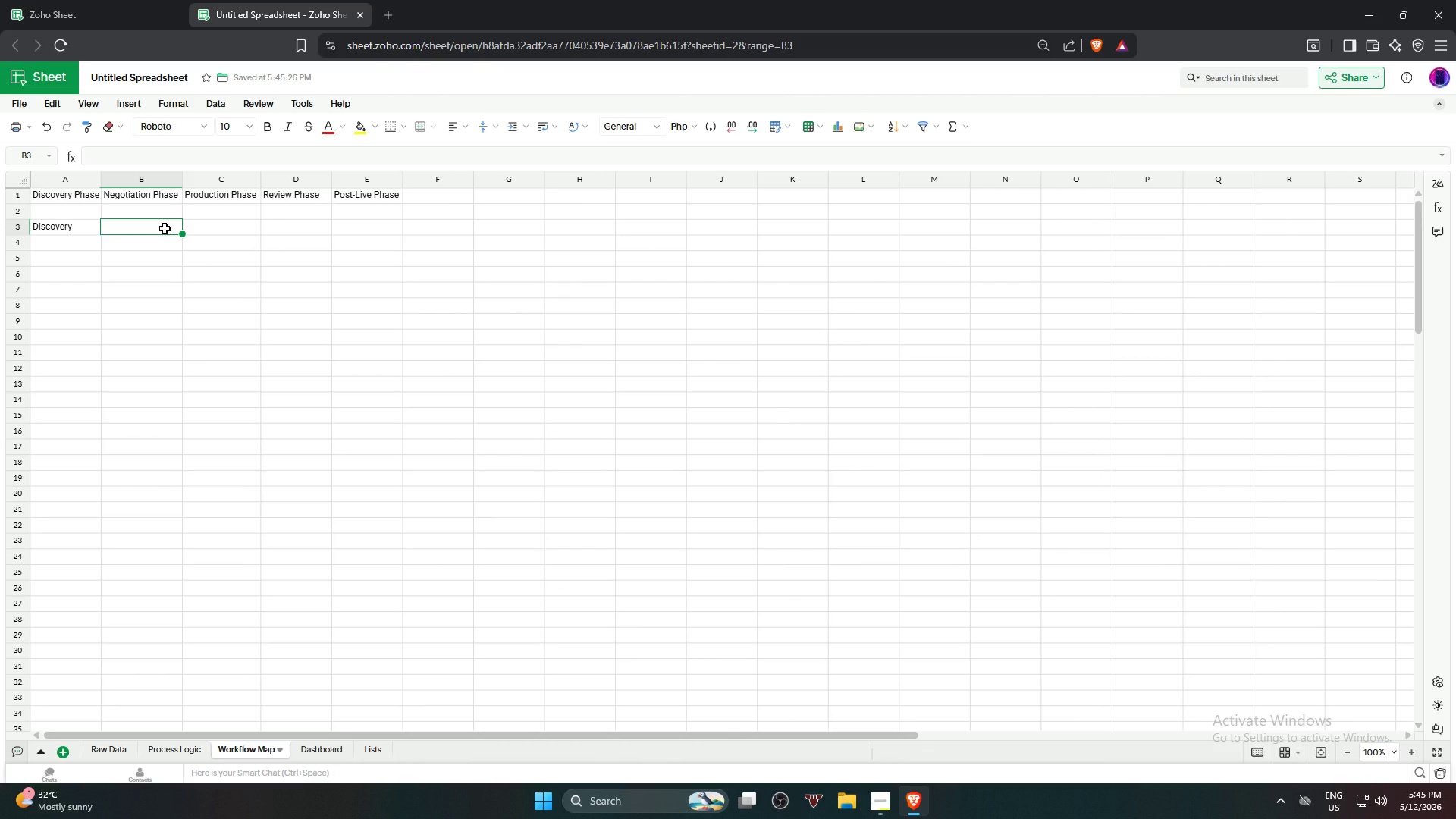 
key(Equal)
 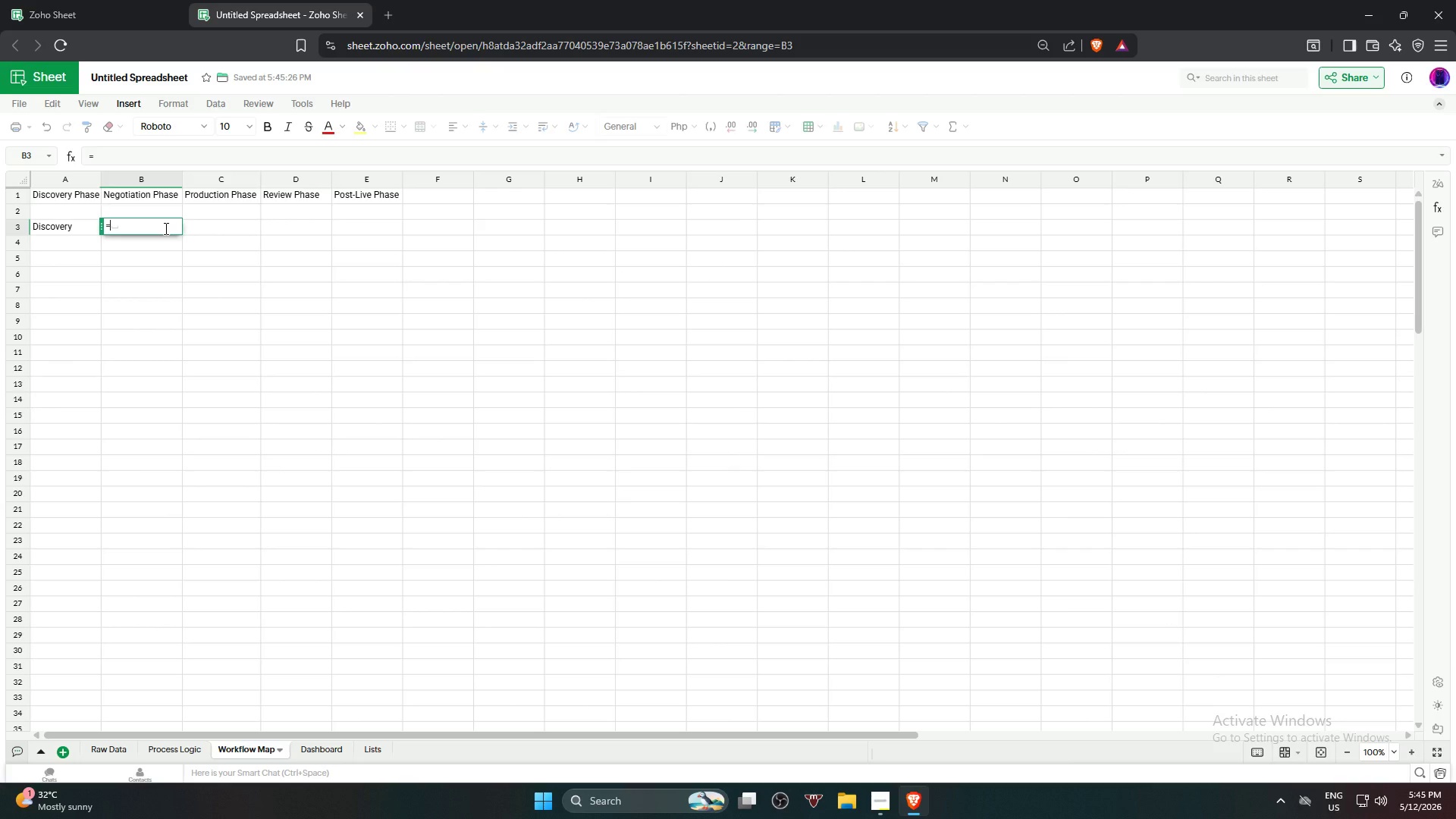 
wait(9.55)
 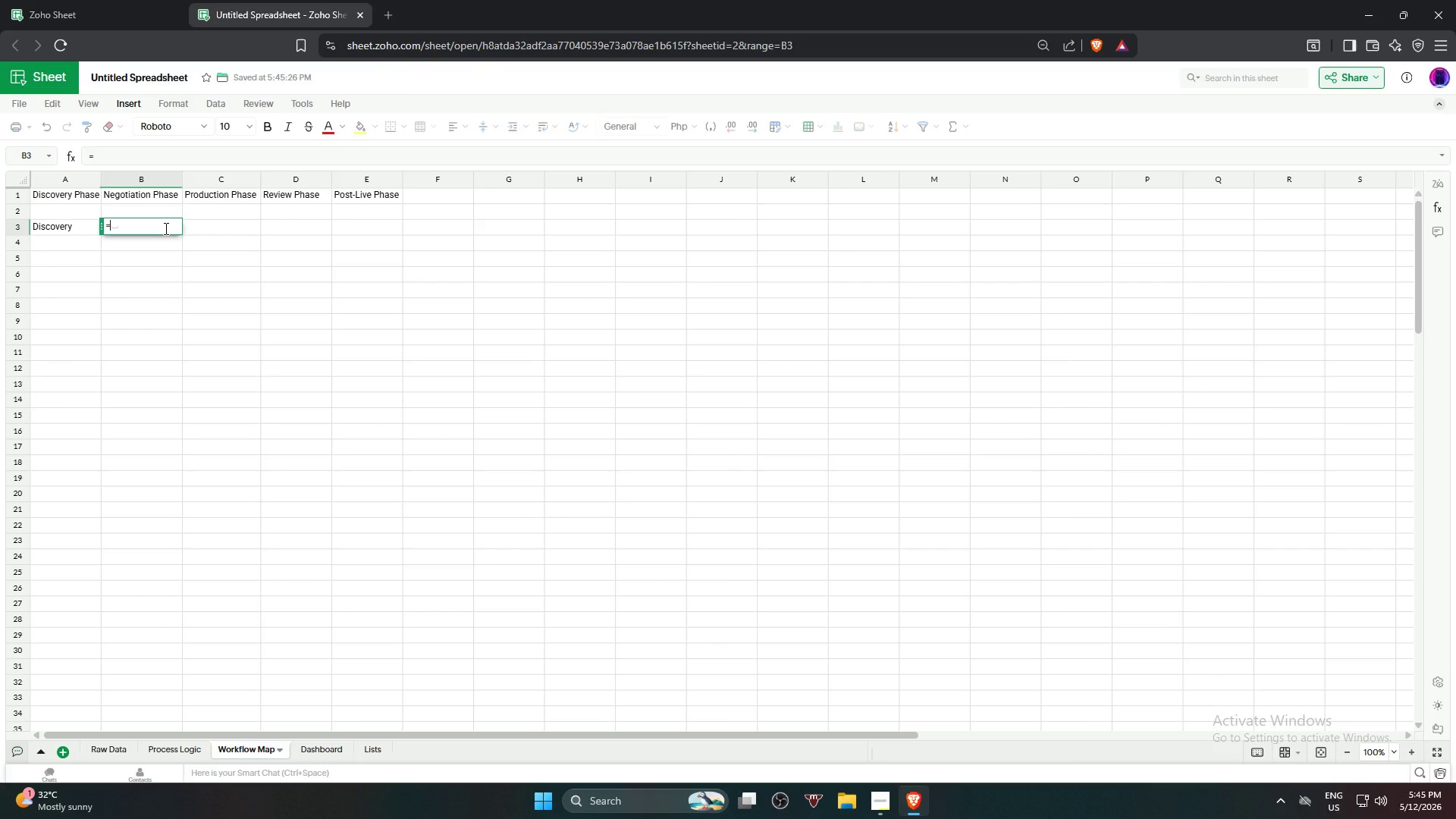 
left_click([111, 749])
 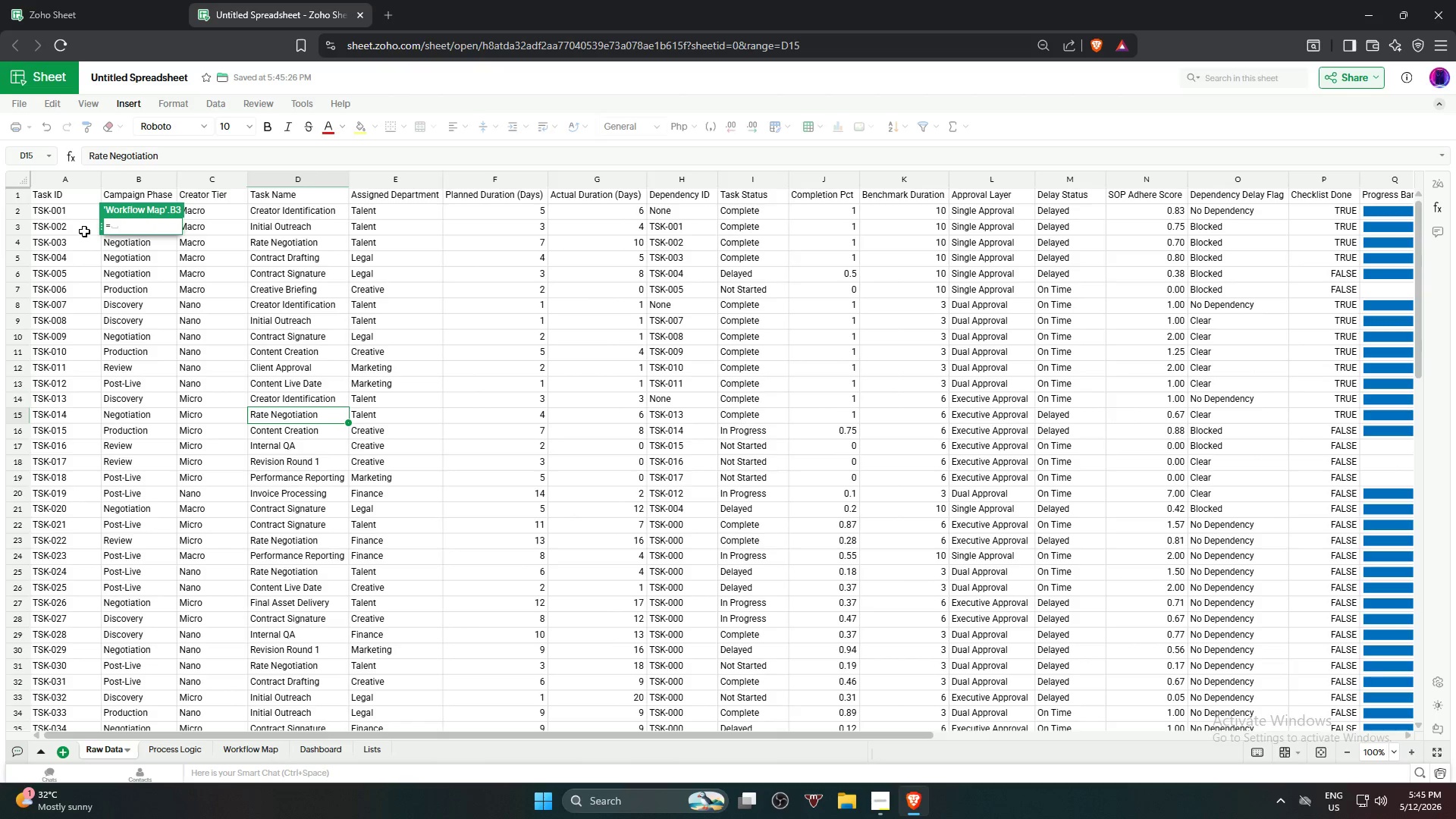 
left_click([71, 212])
 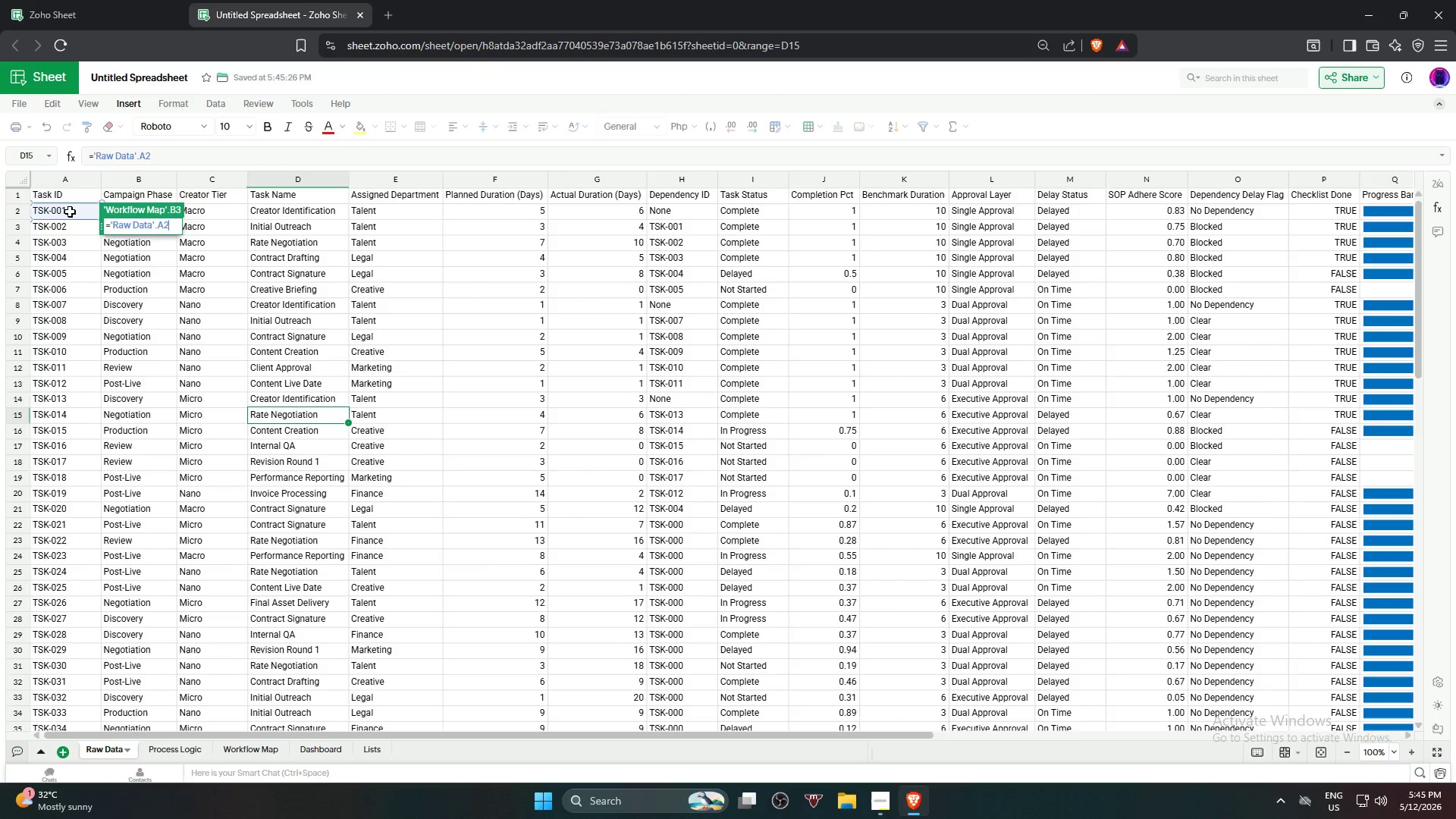 
key(NumpadEnter)
 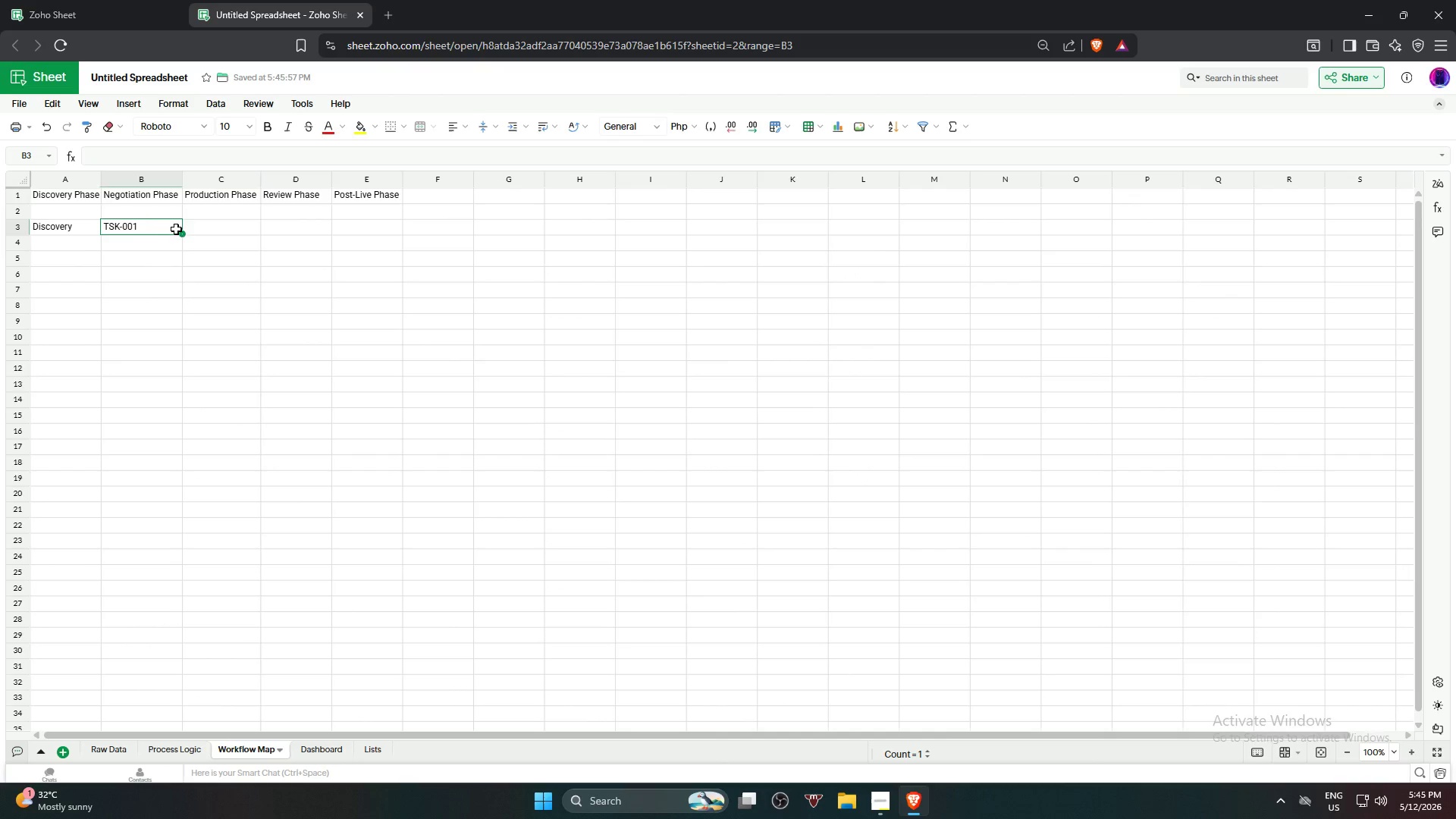 
left_click([202, 232])
 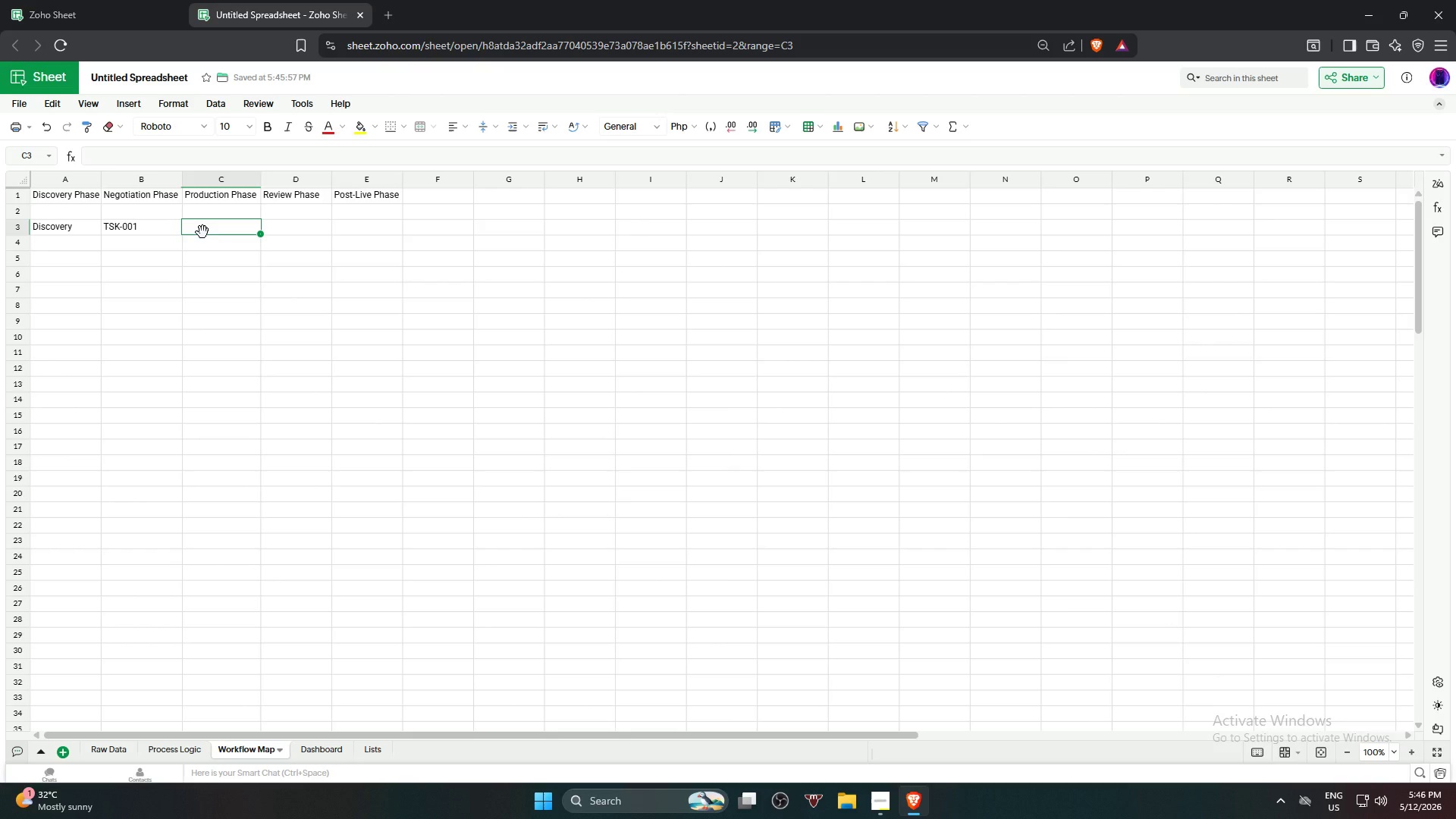 
wait(8.39)
 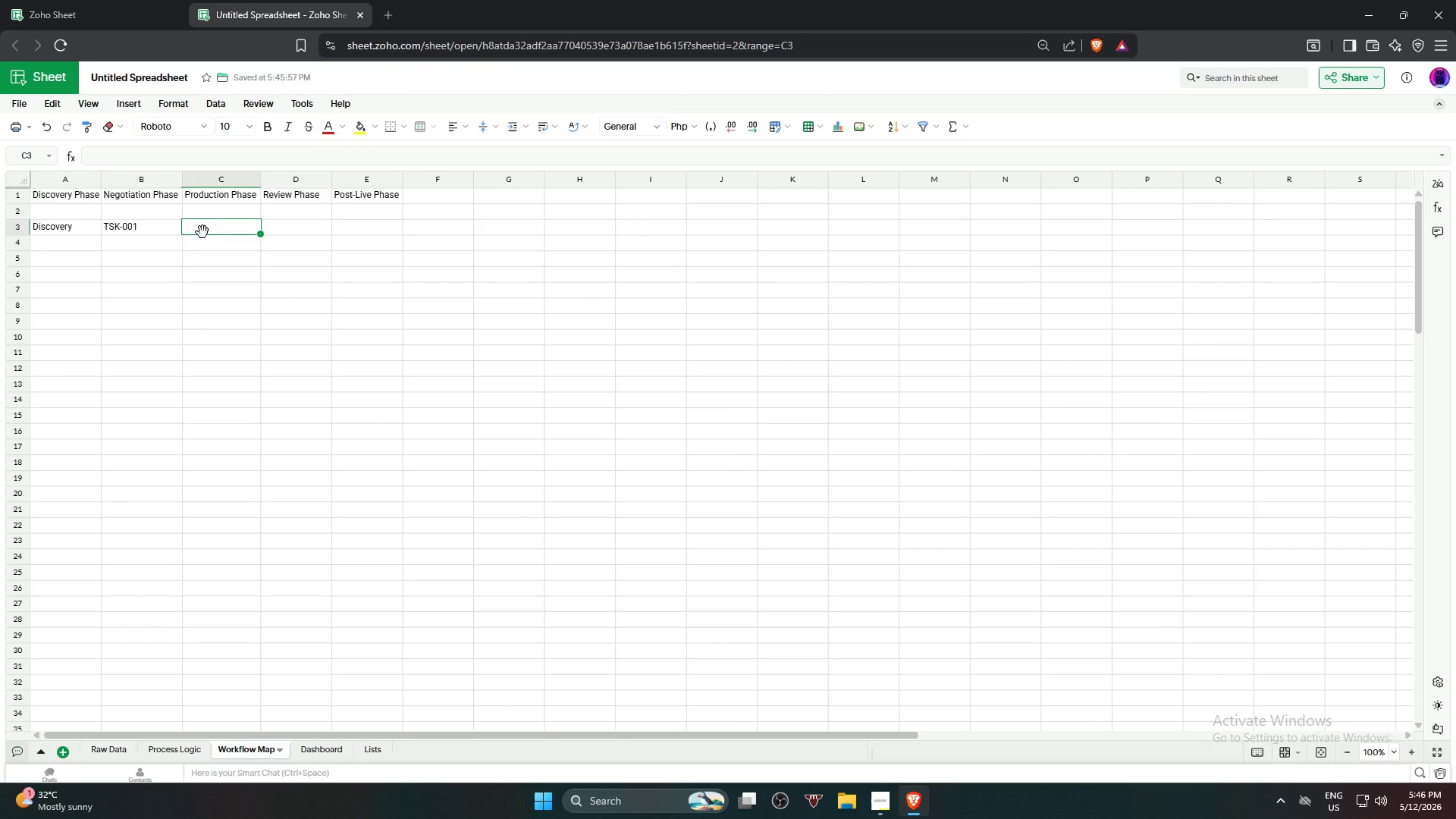 
left_click([87, 218])
 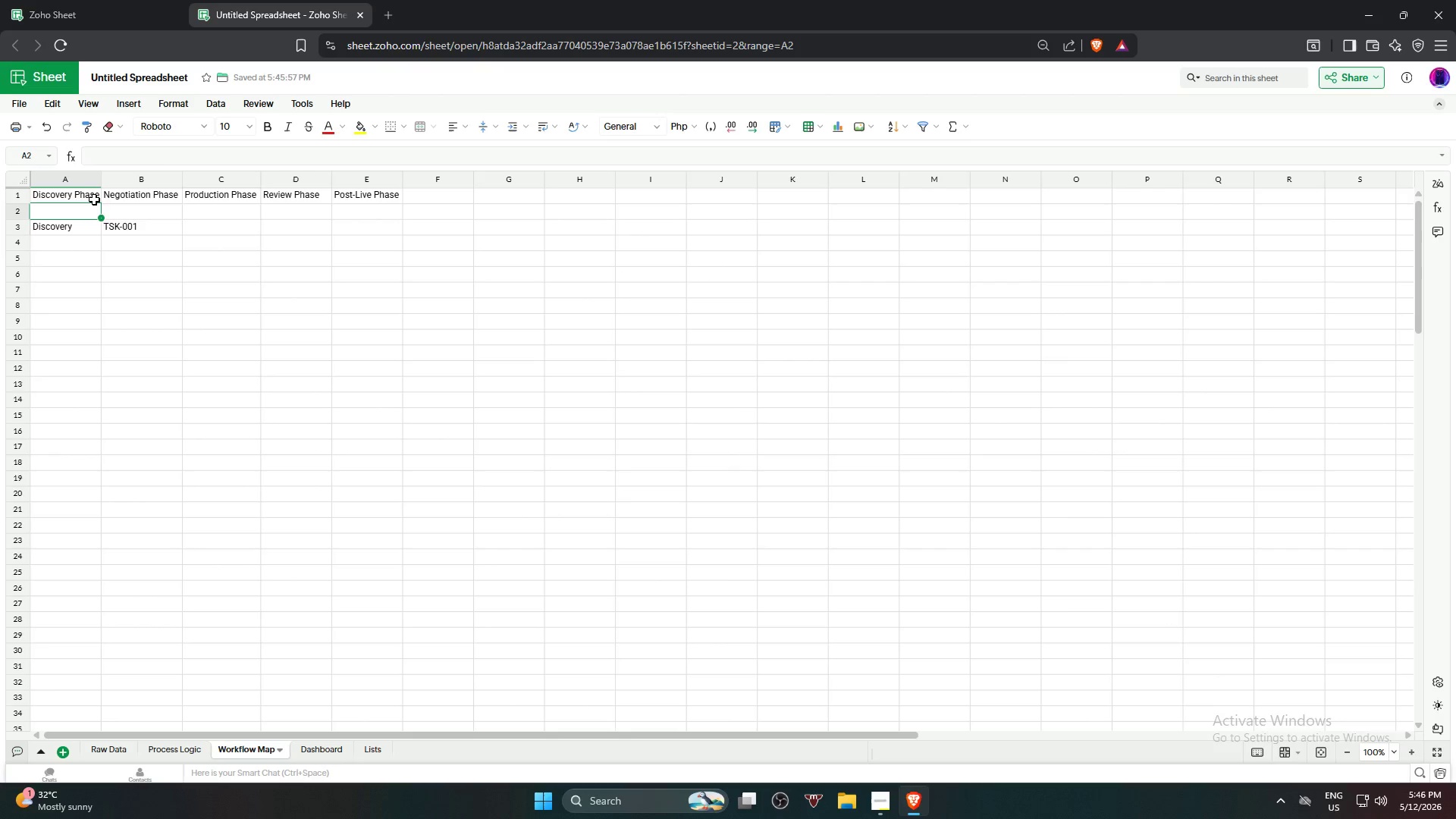 
left_click_drag(start_coordinate=[93, 191], to_coordinate=[411, 197])
 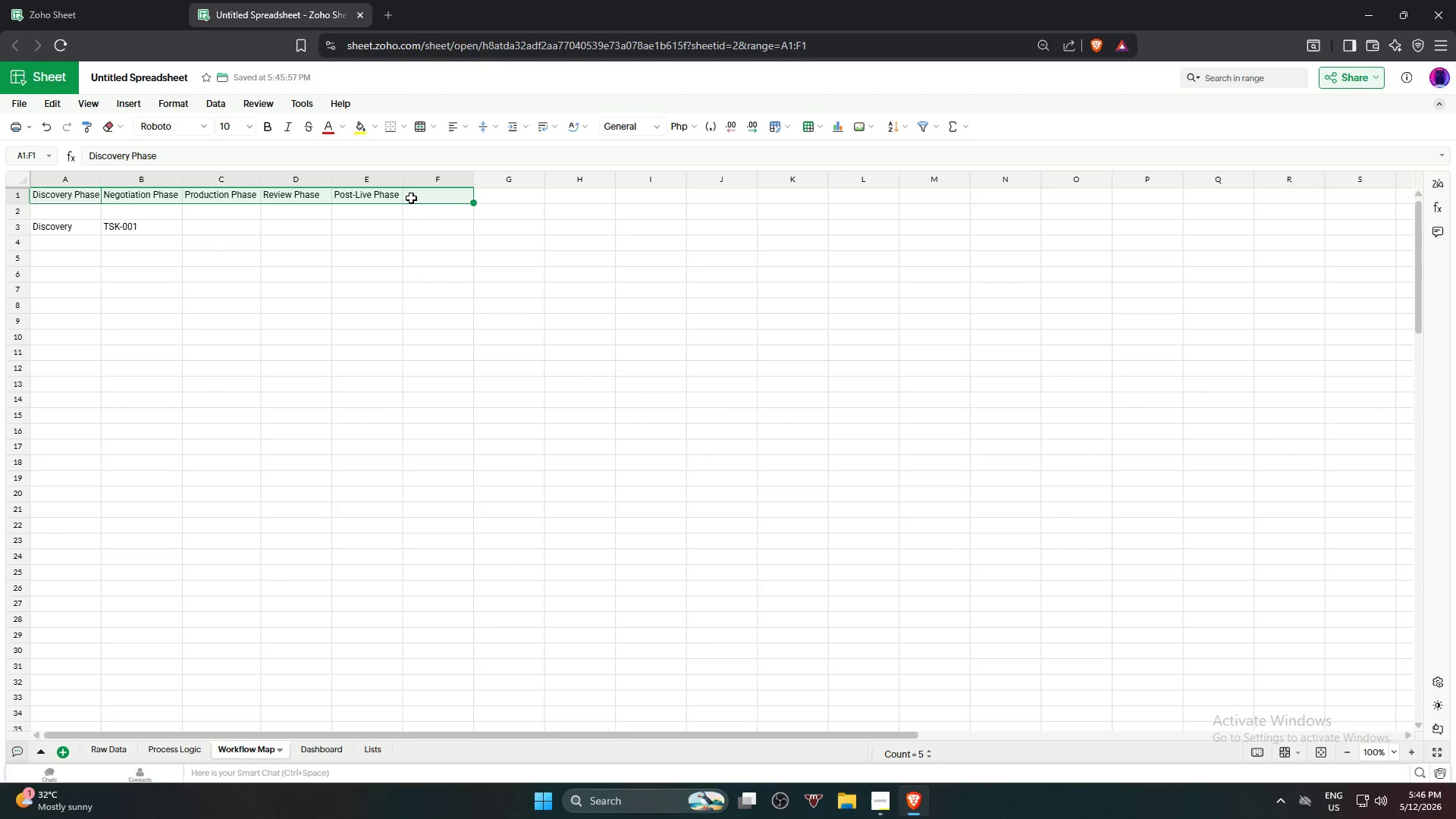 
key(Backspace)
 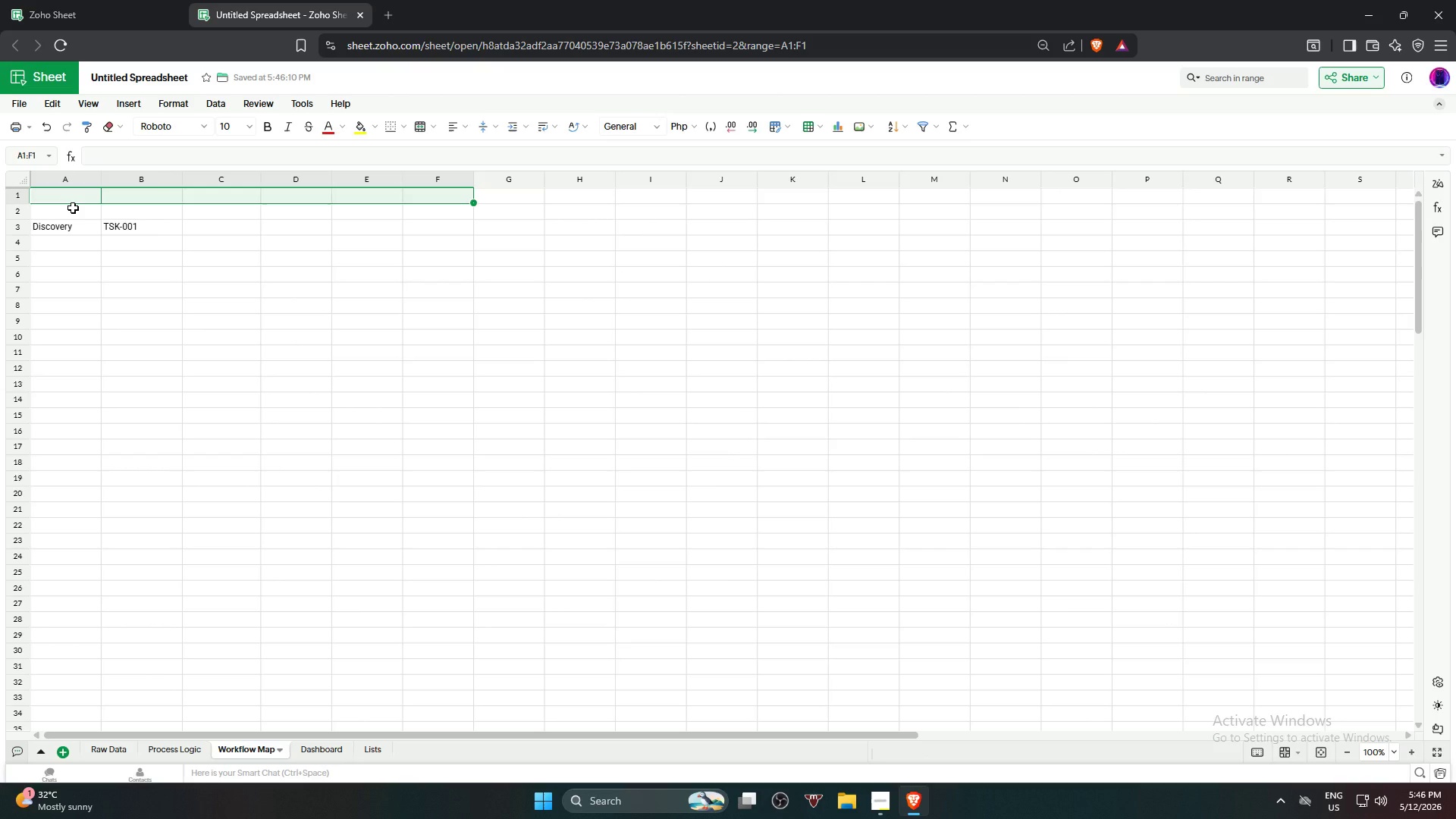 
left_click([73, 208])
 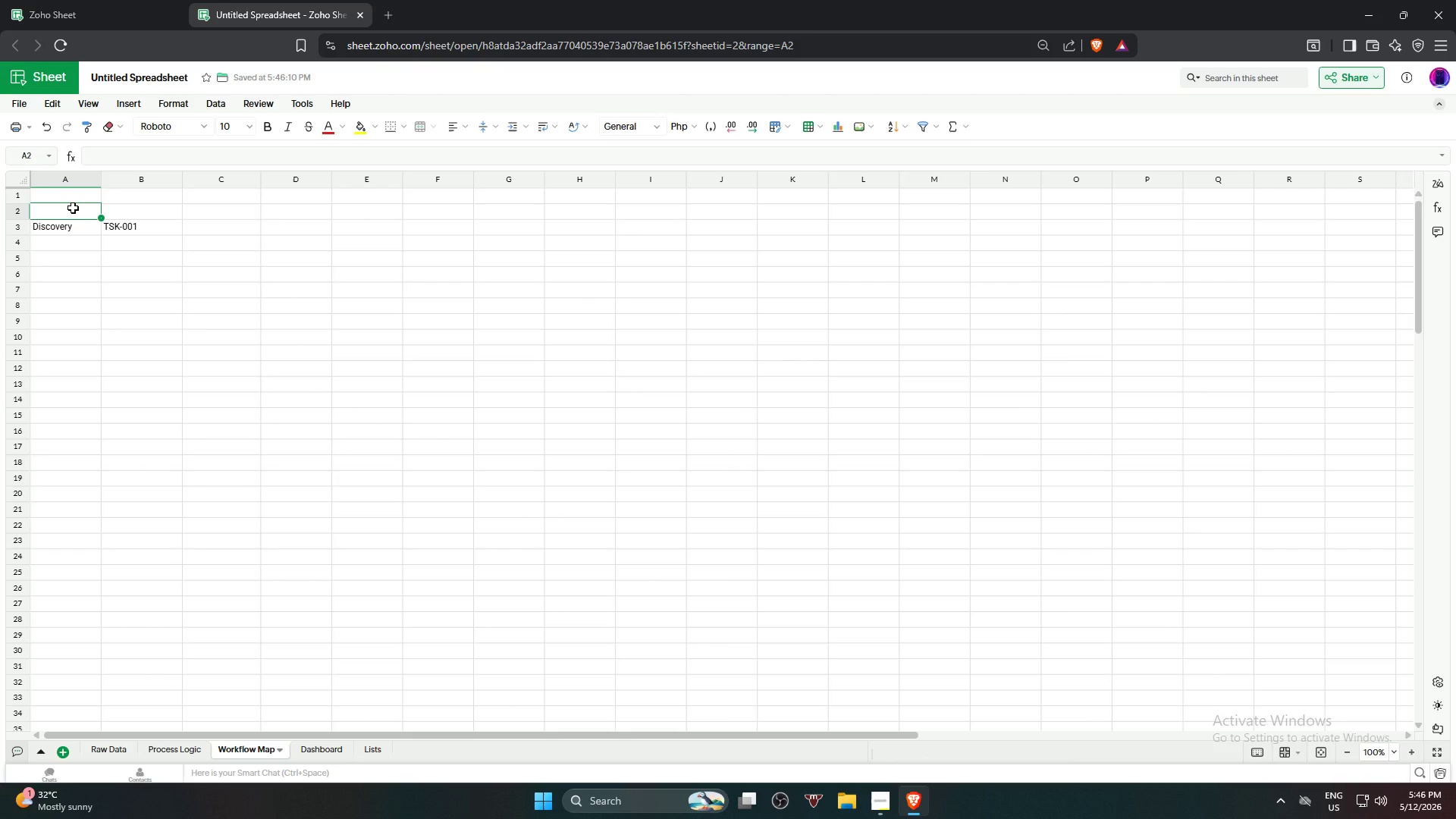 
type(Campaign Phase)
key(Tab)
 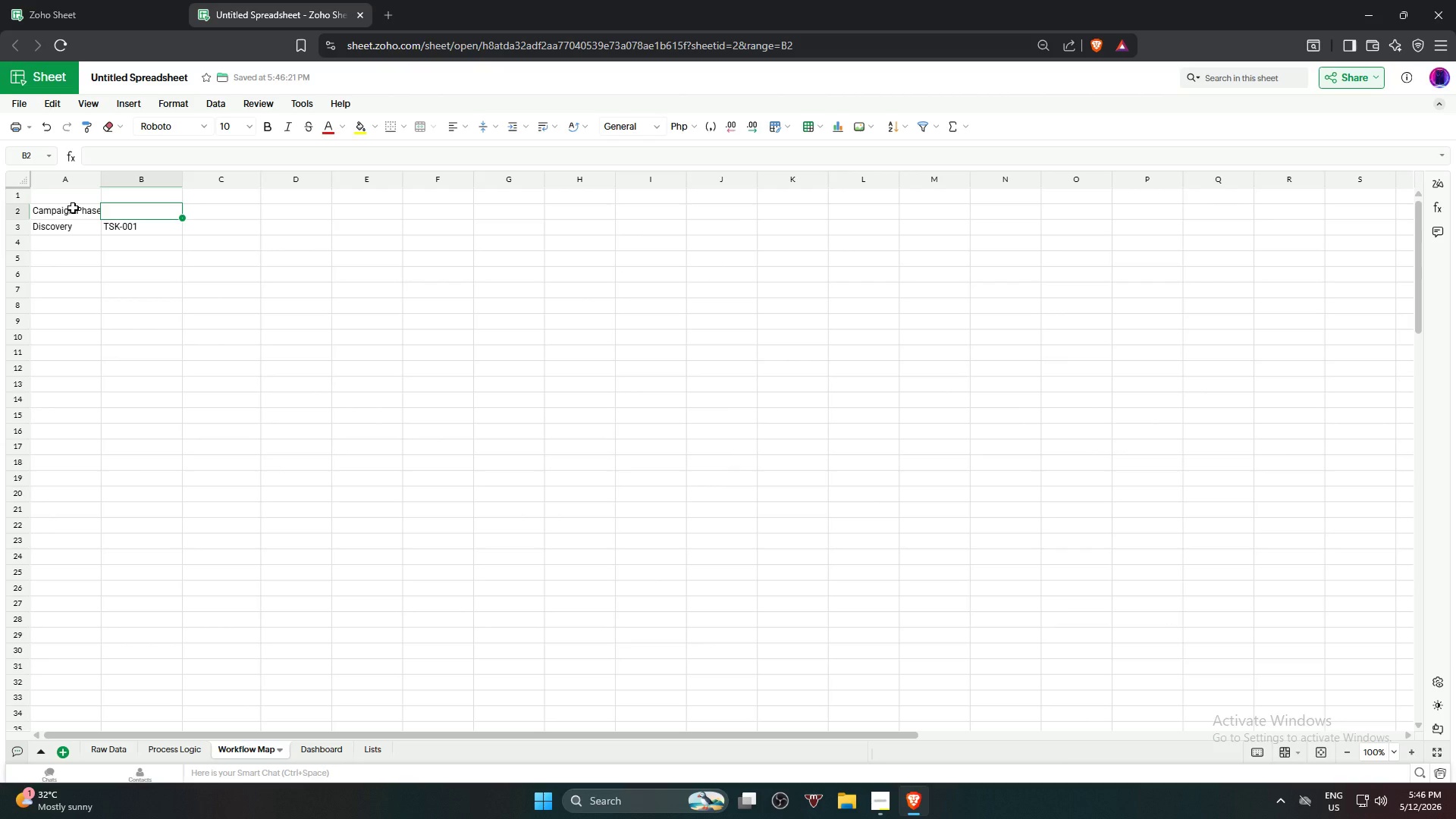 
wait(5.2)
 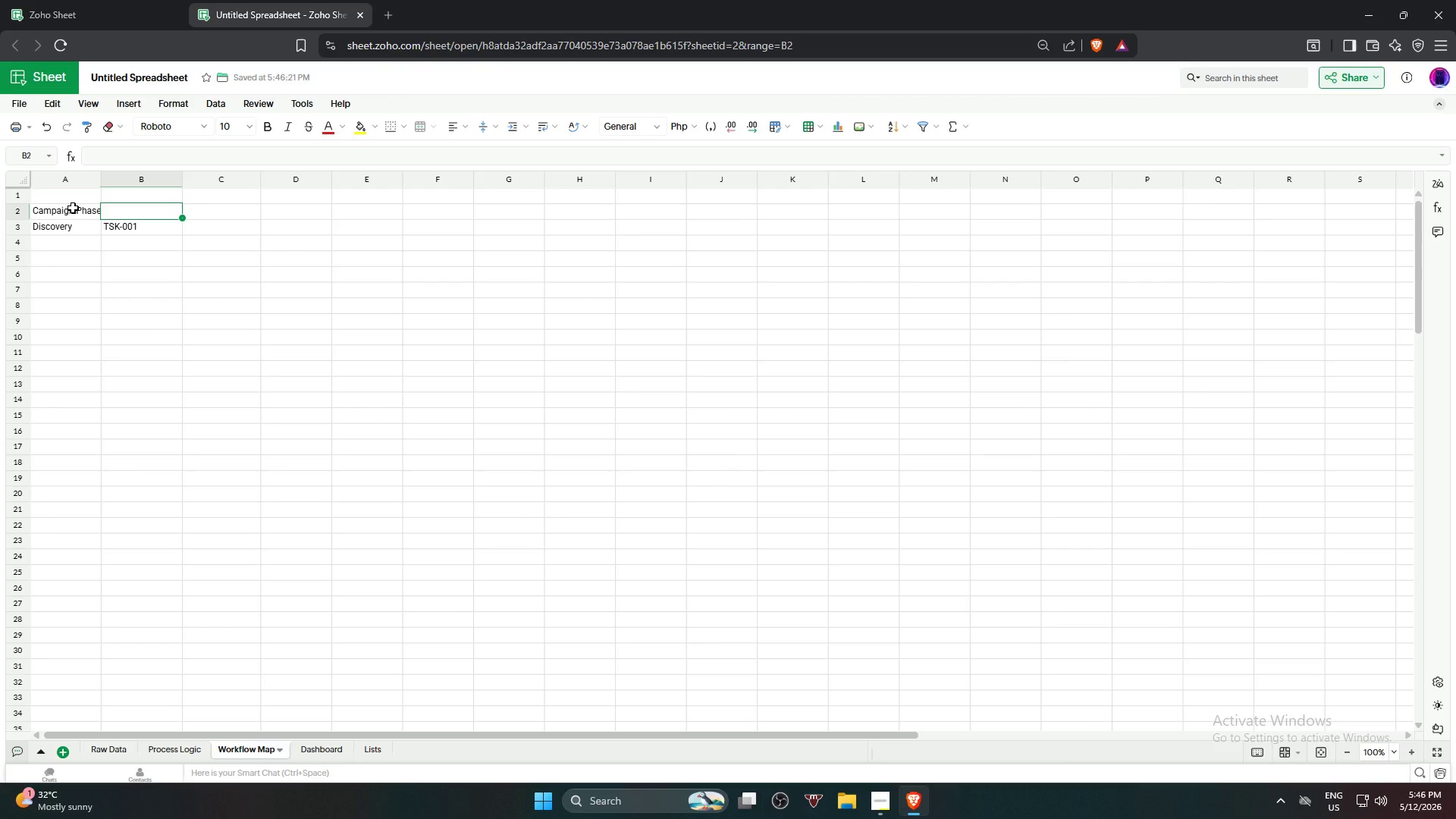 
type(Task ID)
key(Tab)
type(Task NAm)
key(Backspace)
key(Backspace)
type(ame)
key(Tab)
type(Creato r)
key(Backspace)
key(Backspace)
type(r Tier)
key(Tab)
type(Assigned Department)
key(Tab)
type(Planned Dur)
key(Backspace)
type(ation)
key(Tab)
type(Actula)
key(Backspace)
key(Backspace)
type(al Durtion)
key(Tab)
type(Dependency ID)
key(Tab)
type(Task Status )
key(Tab)
type(Delay Status )
key(Tab)
type(Completion %)
 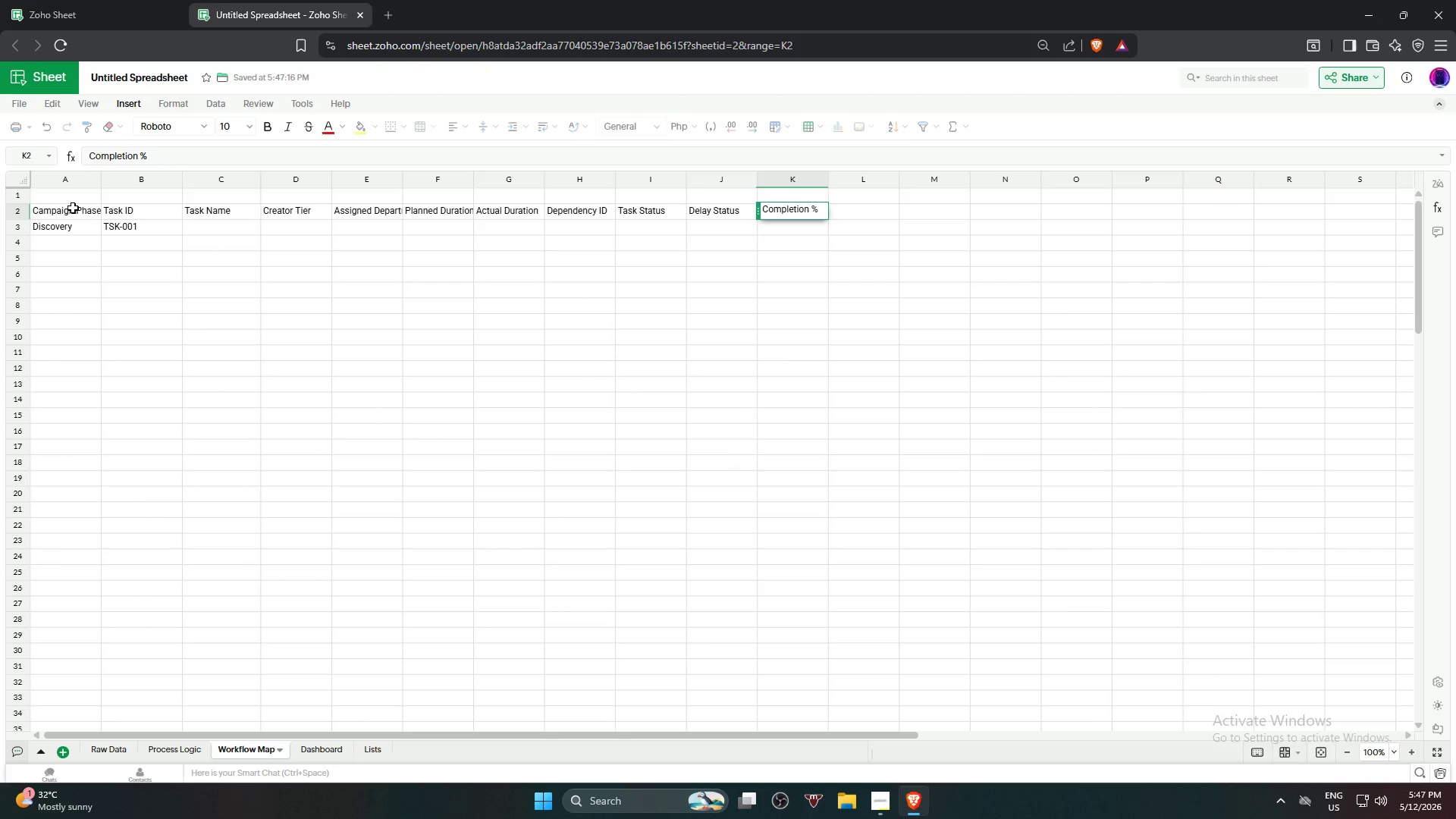 
 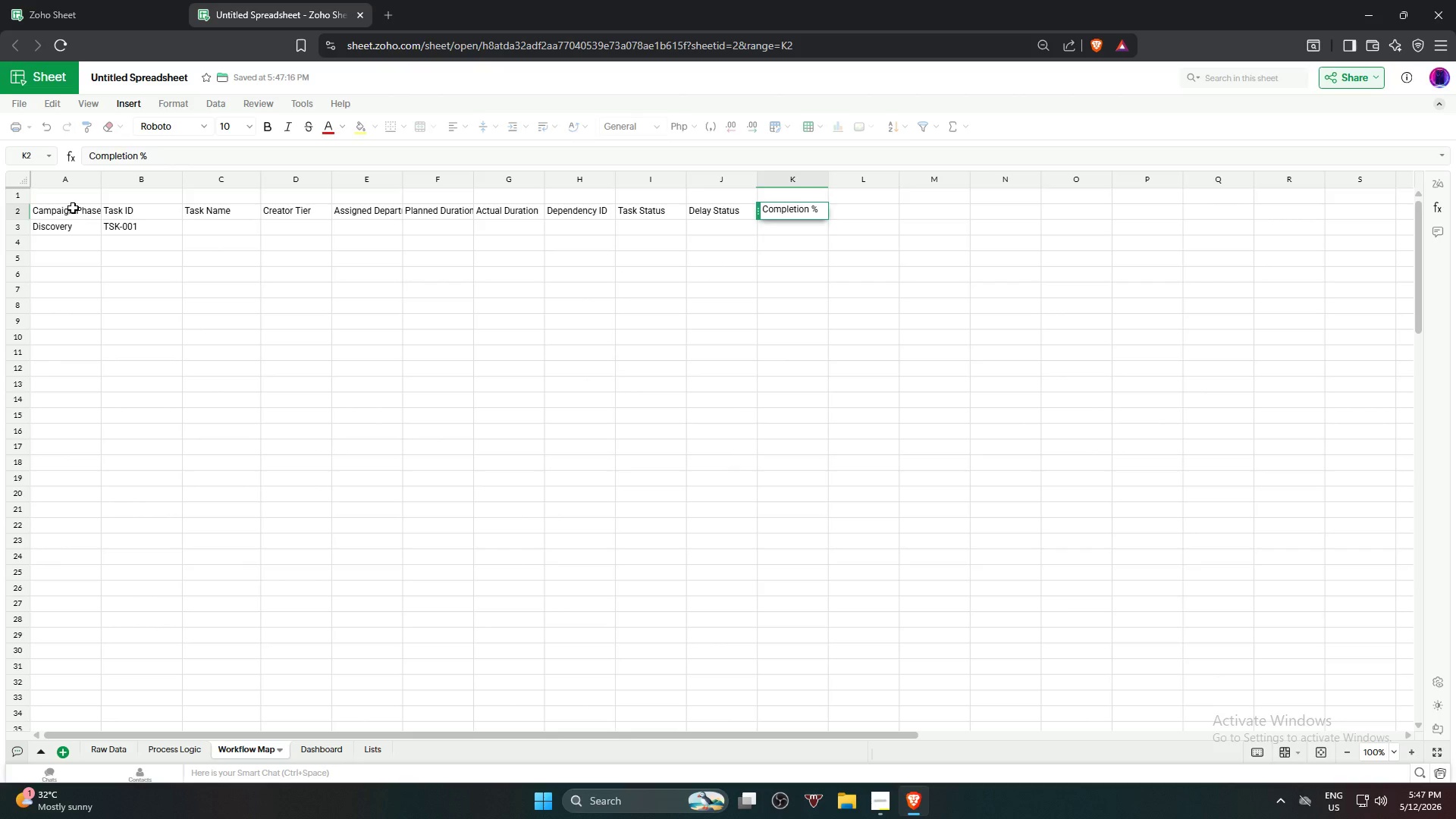 
key(Enter)
 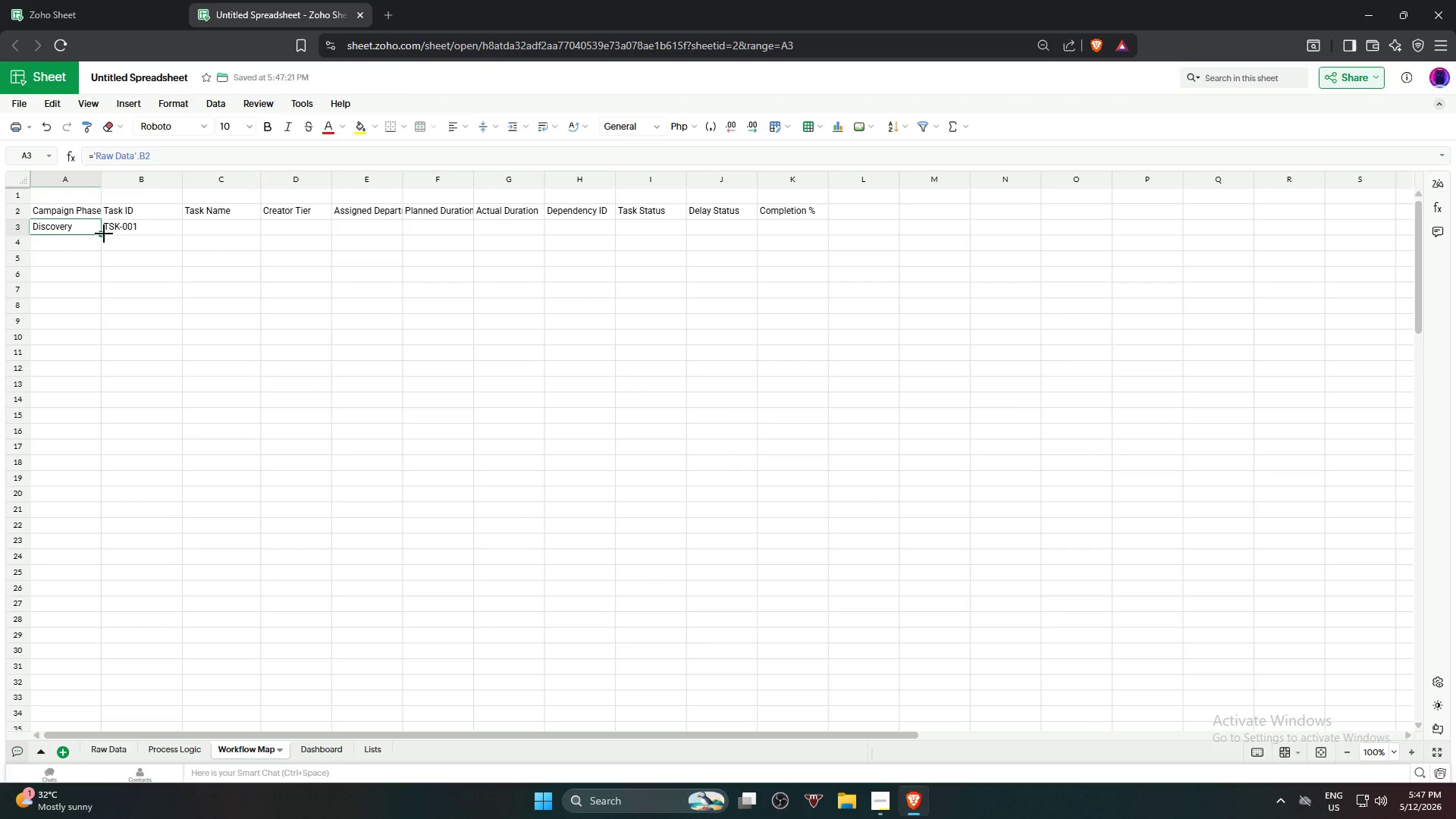 
left_click_drag(start_coordinate=[104, 234], to_coordinate=[101, 590])
 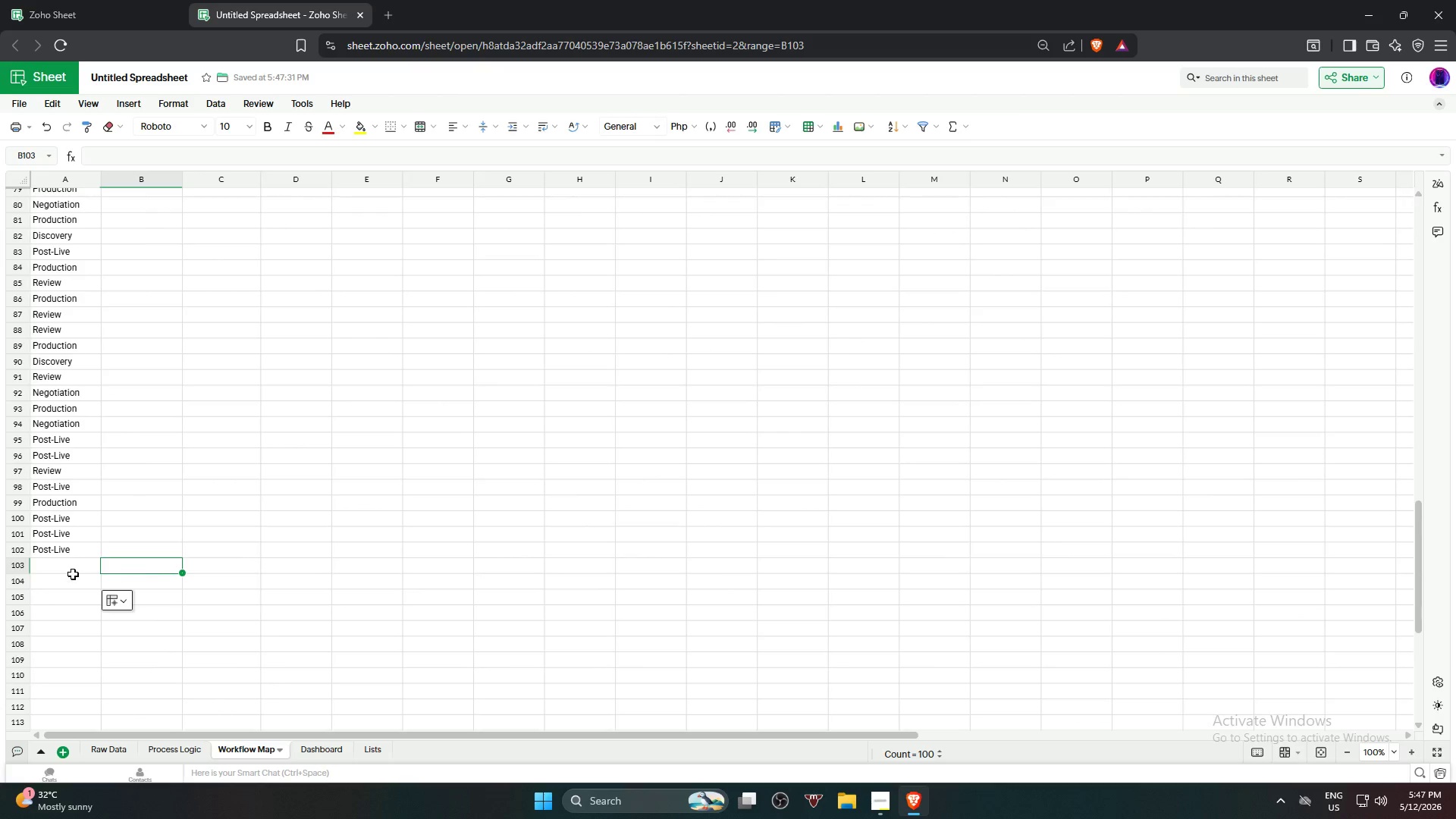 
left_click([61, 568])
 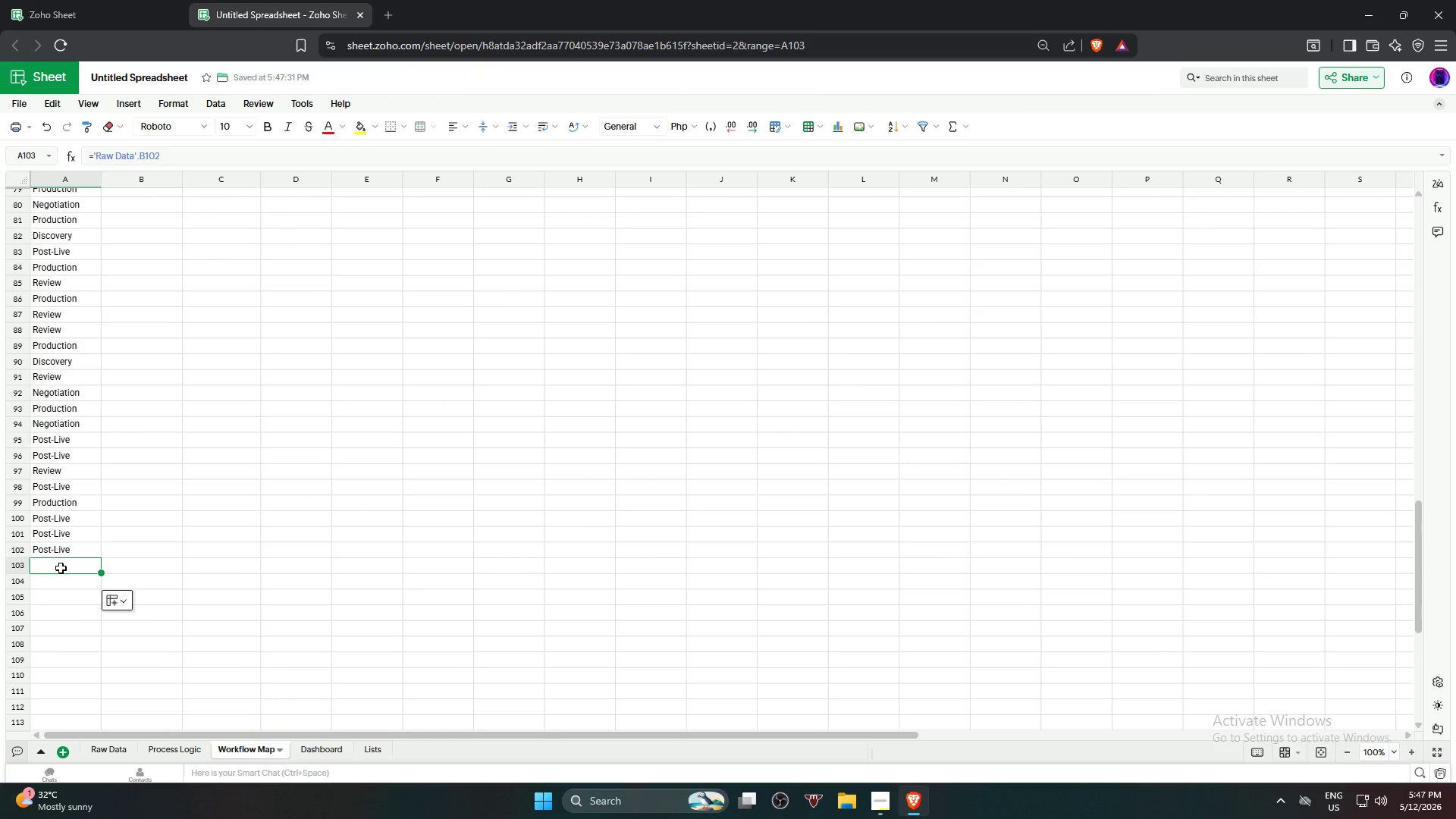 
left_click_drag(start_coordinate=[61, 568], to_coordinate=[63, 588])
 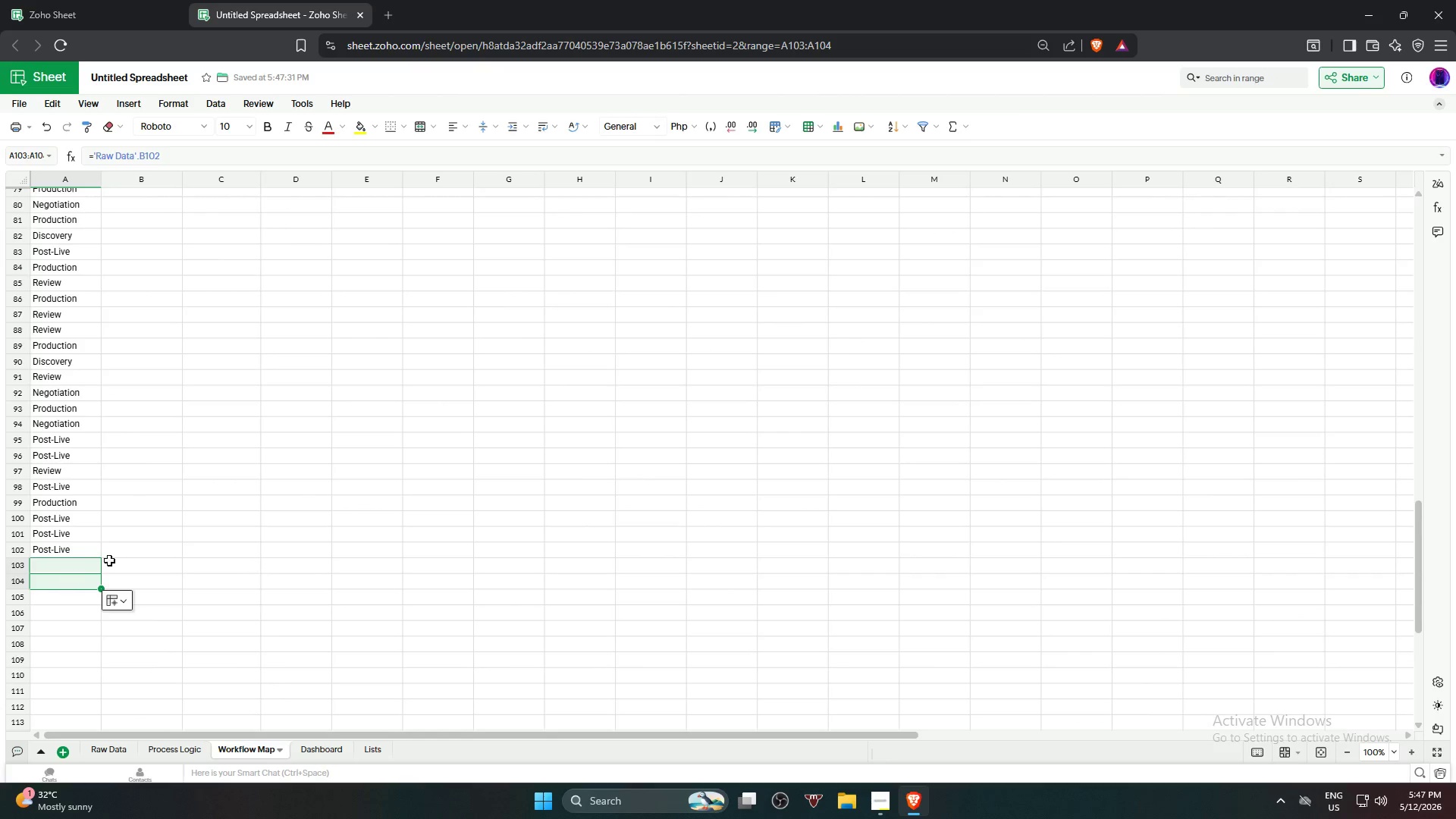 
key(Backspace)
 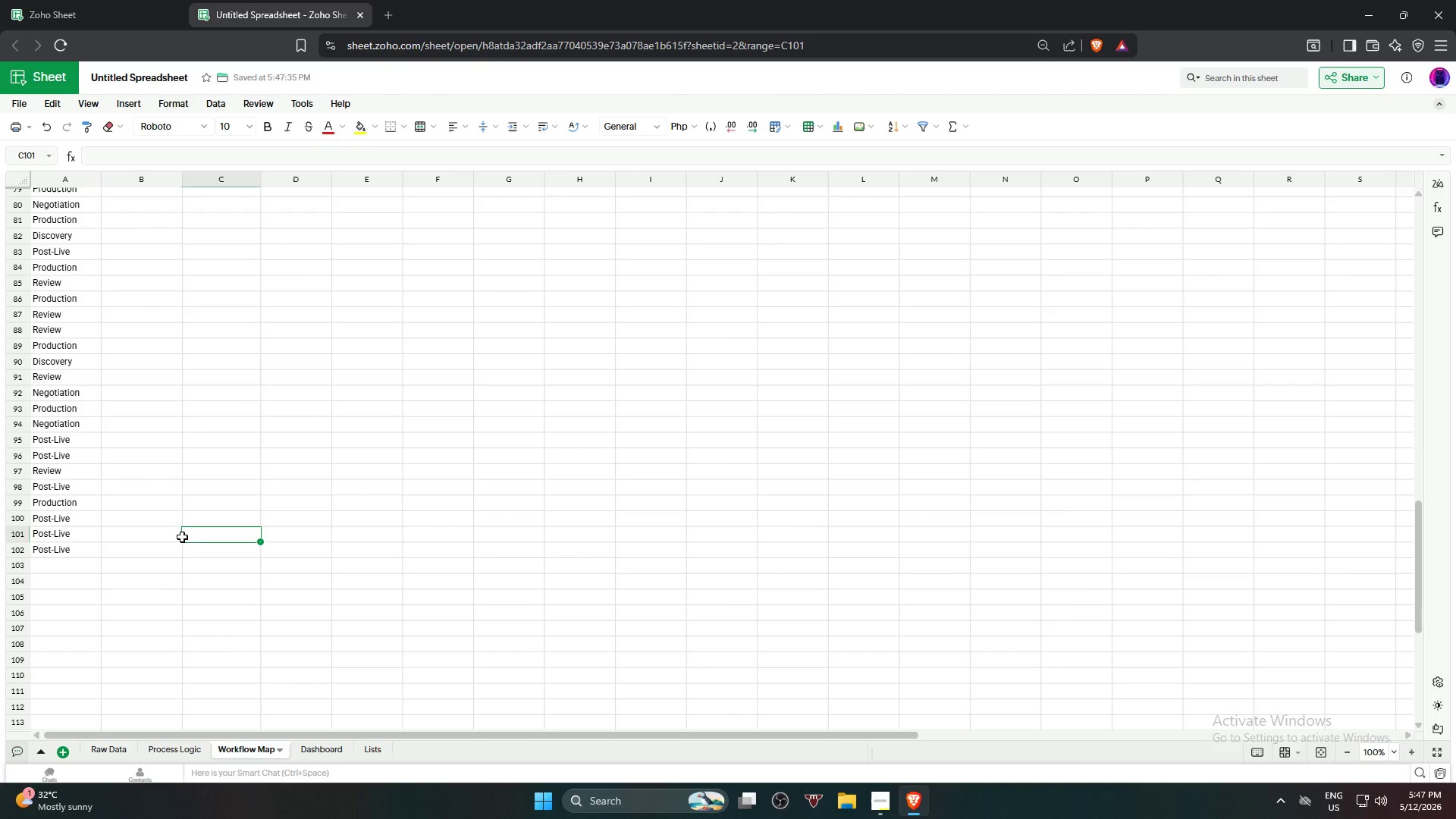 
scroll: coordinate [187, 537], scroll_direction: up, amount: 20.0
 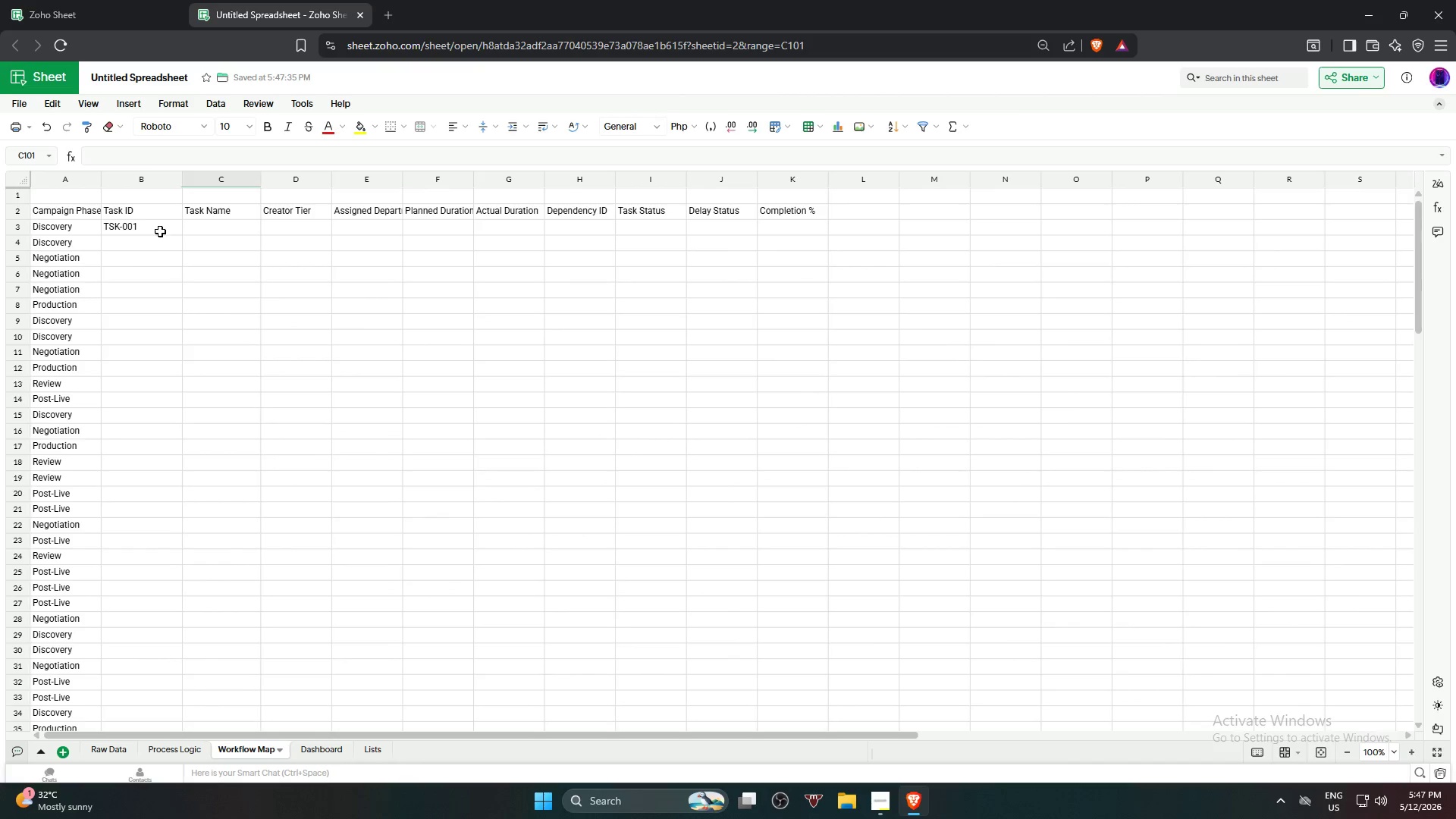 
left_click([160, 231])
 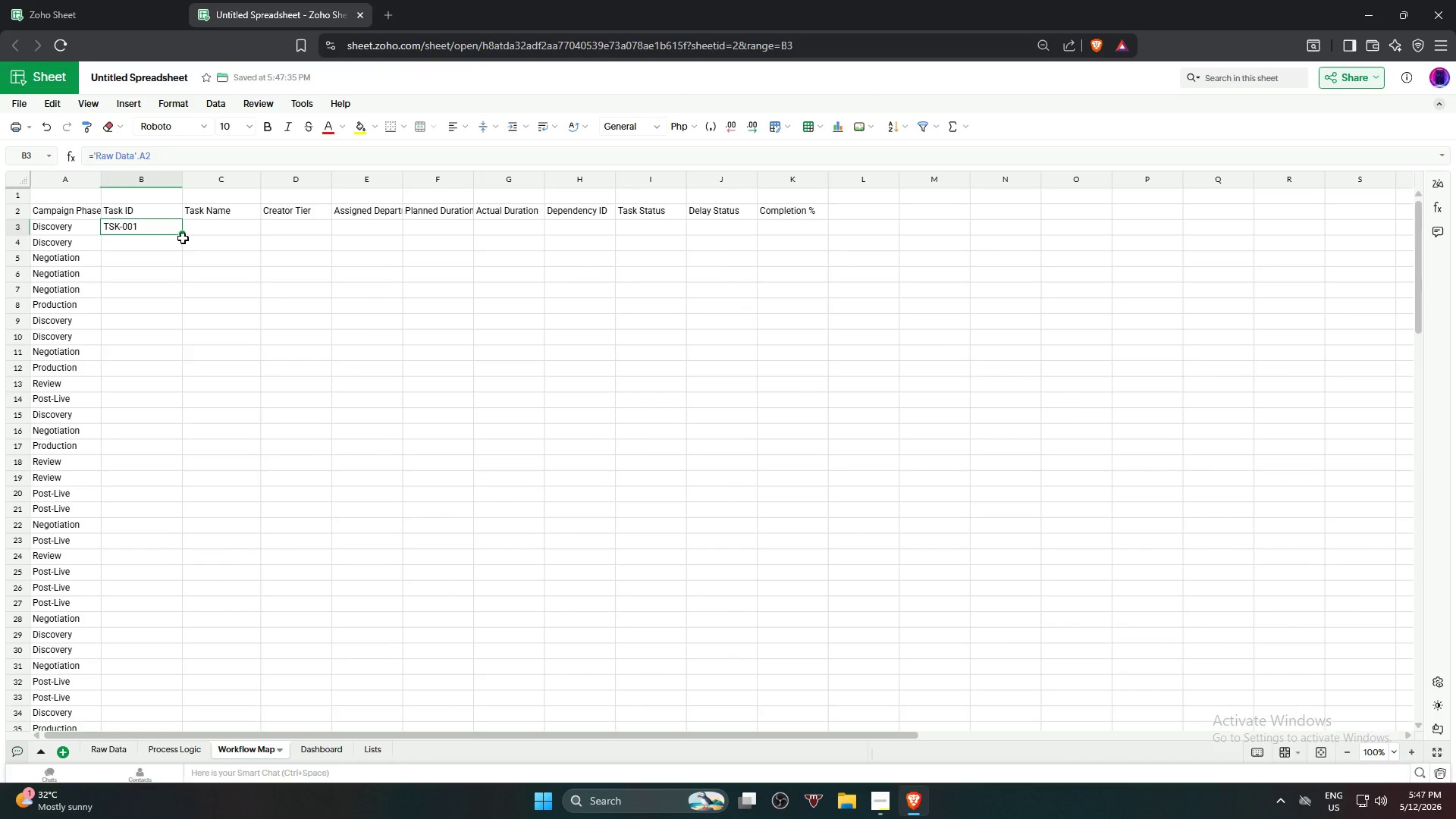 
left_click_drag(start_coordinate=[182, 237], to_coordinate=[176, 675])
 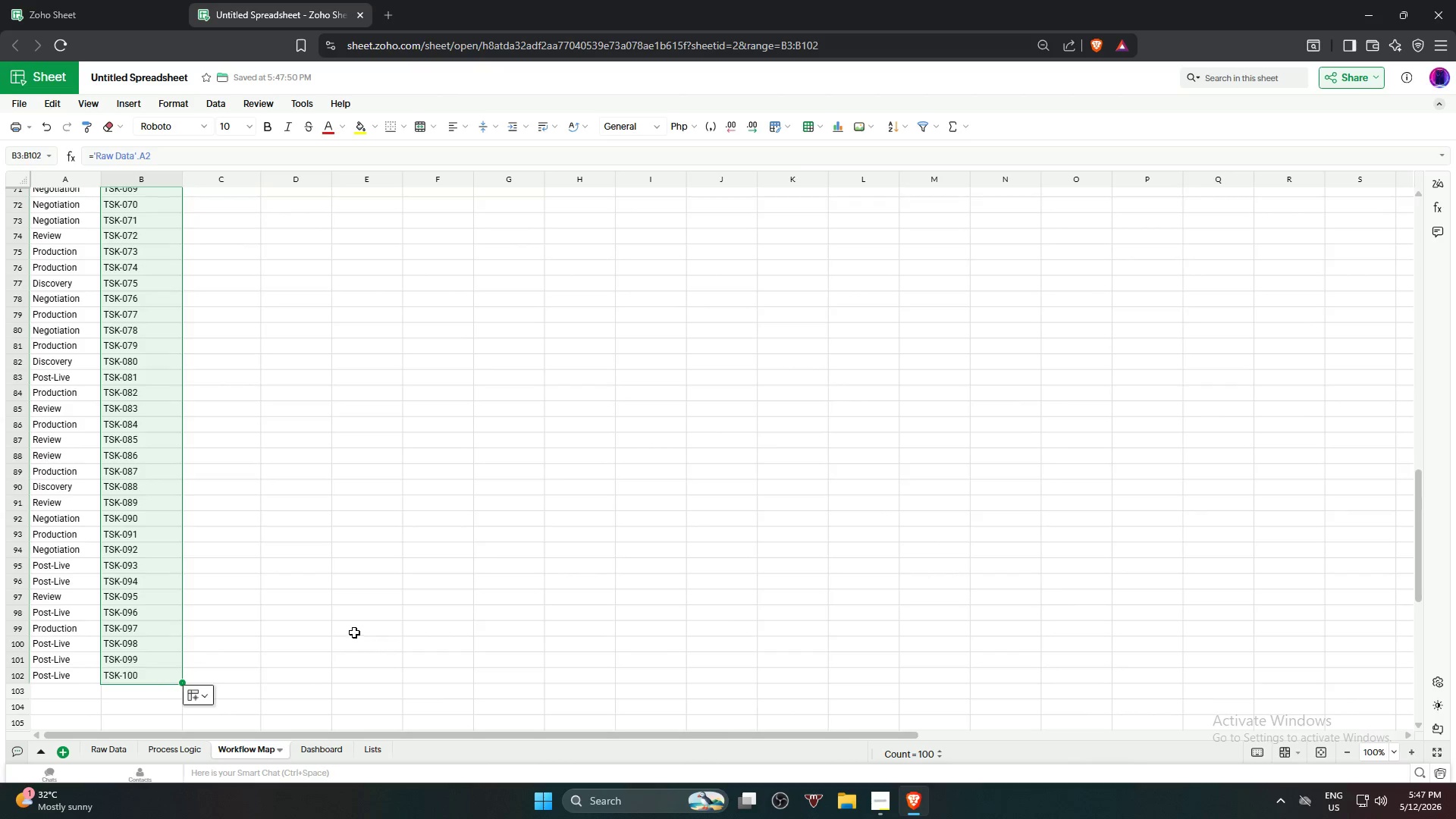 
left_click_drag(start_coordinate=[354, 632], to_coordinate=[354, 628])
 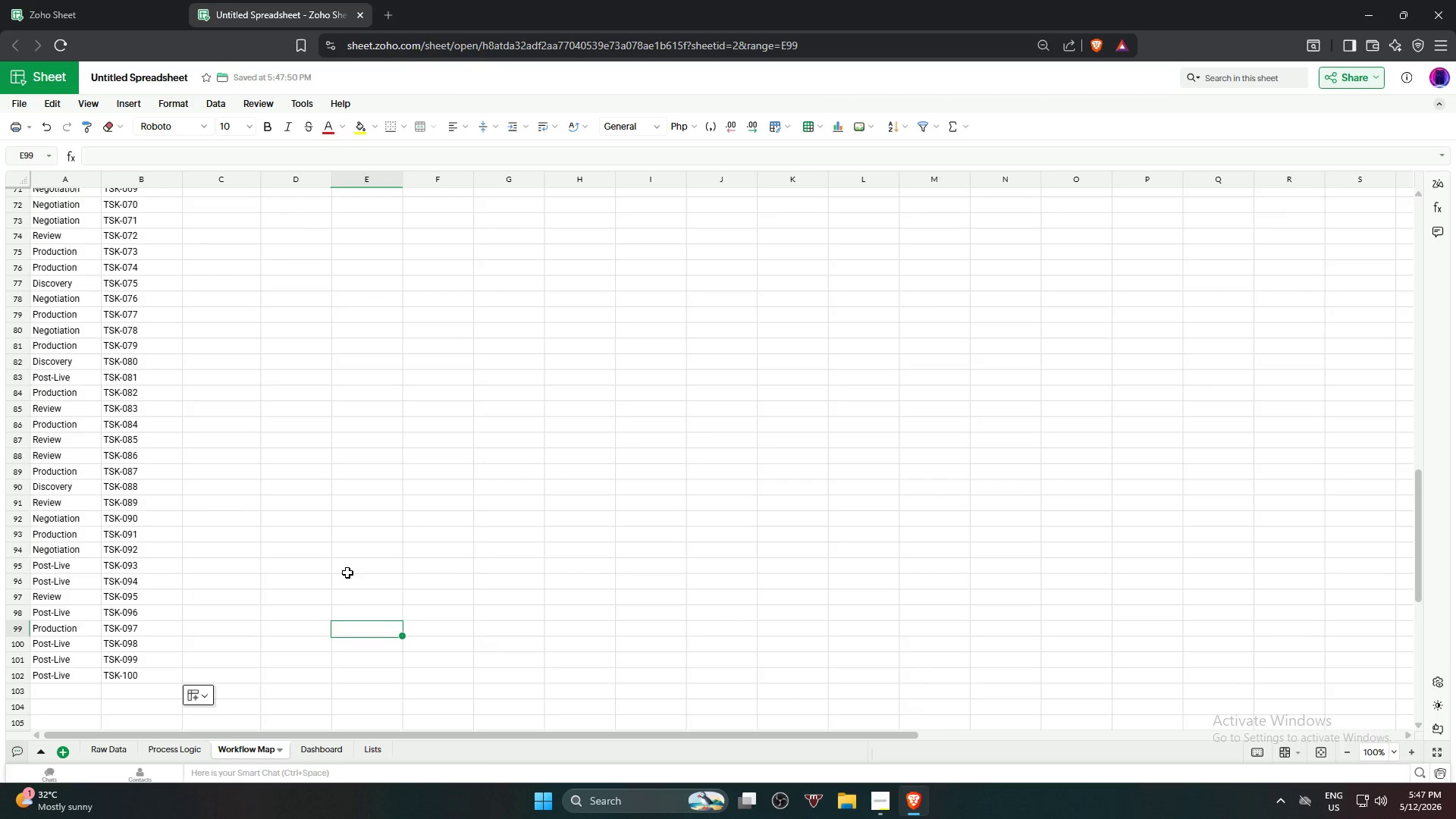 
scroll: coordinate [344, 572], scroll_direction: up, amount: 24.0
 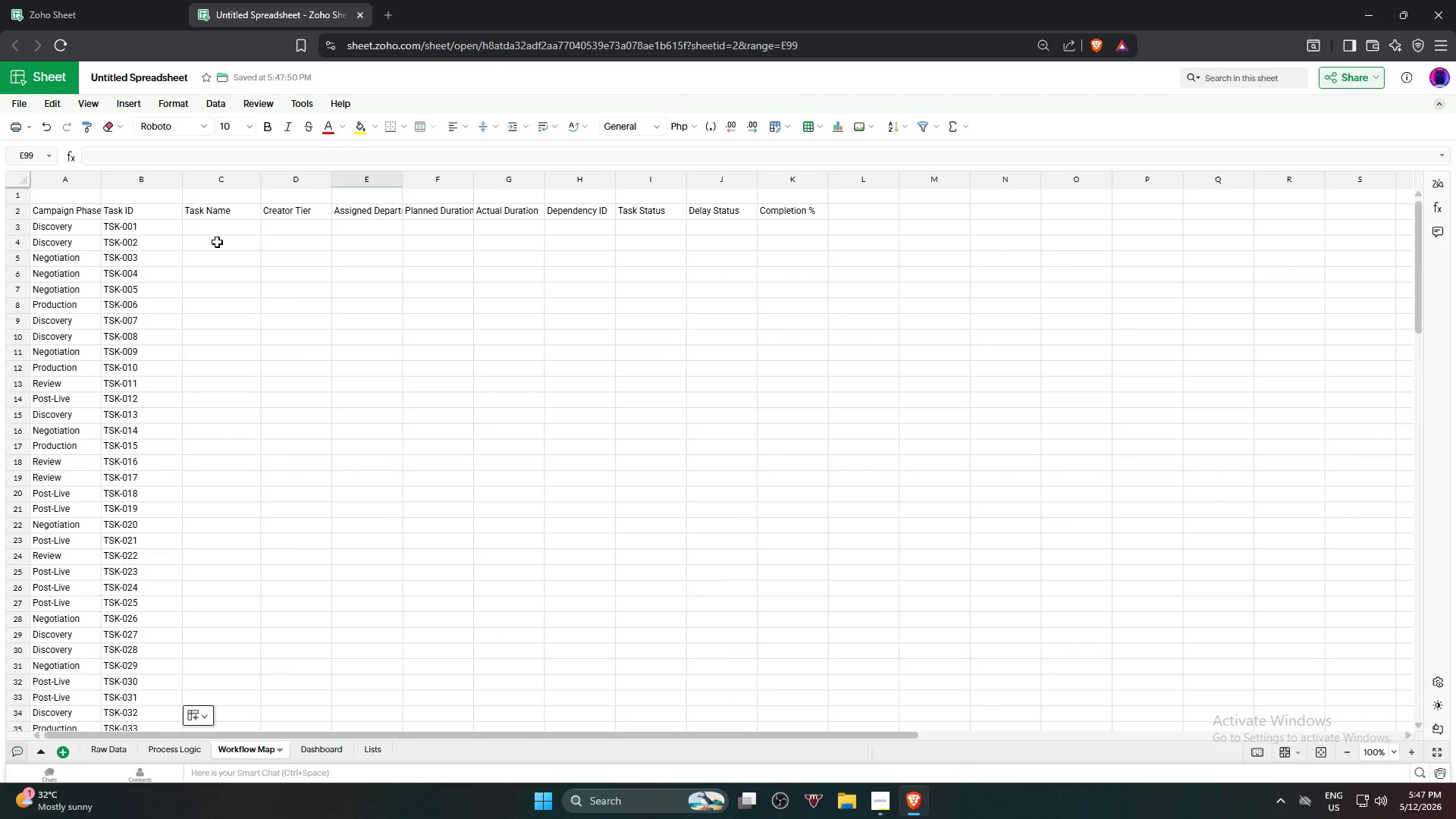 
left_click([228, 231])
 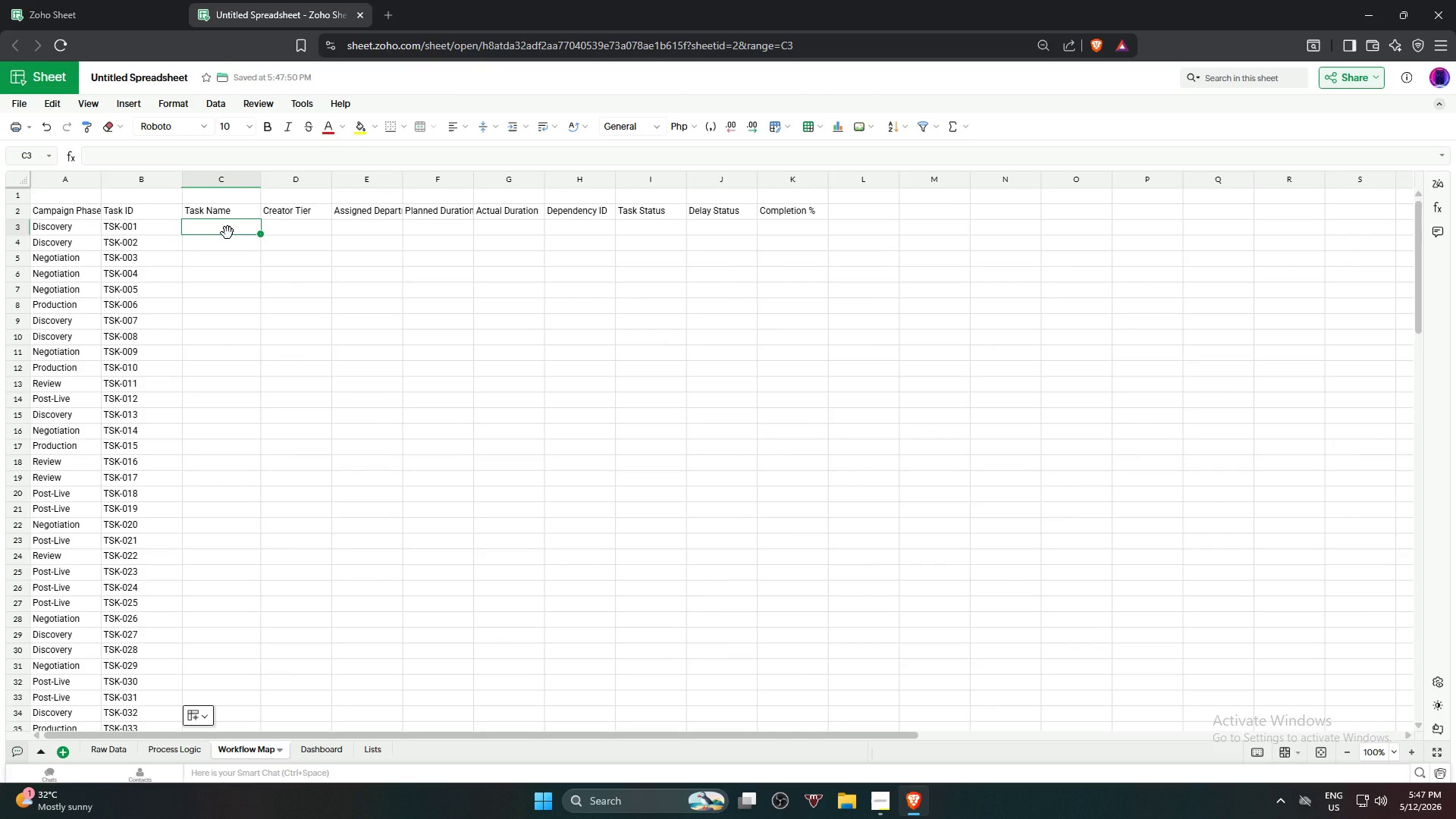 
key(Equal)
 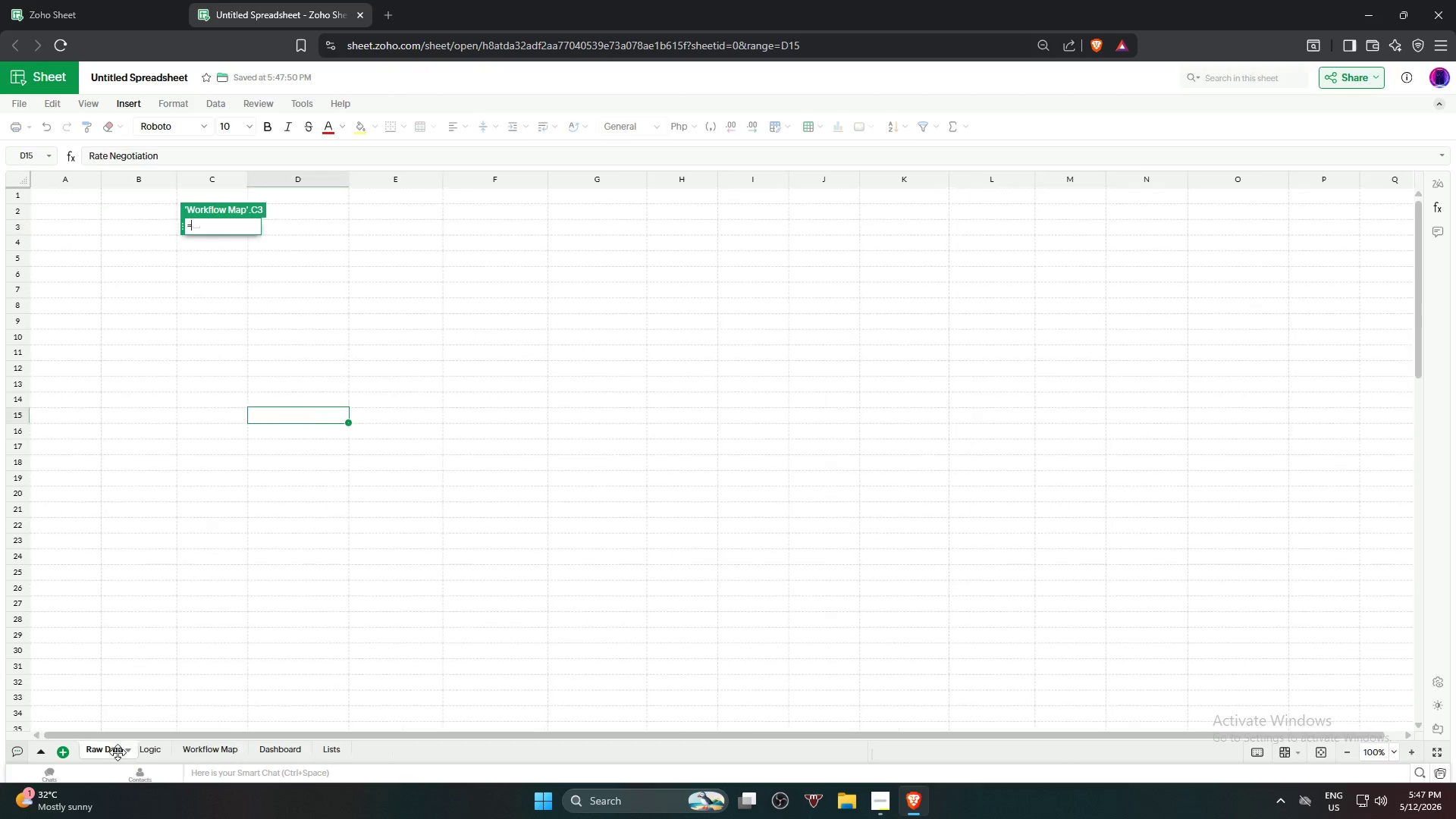 
scroll: coordinate [233, 589], scroll_direction: up, amount: 4.0
 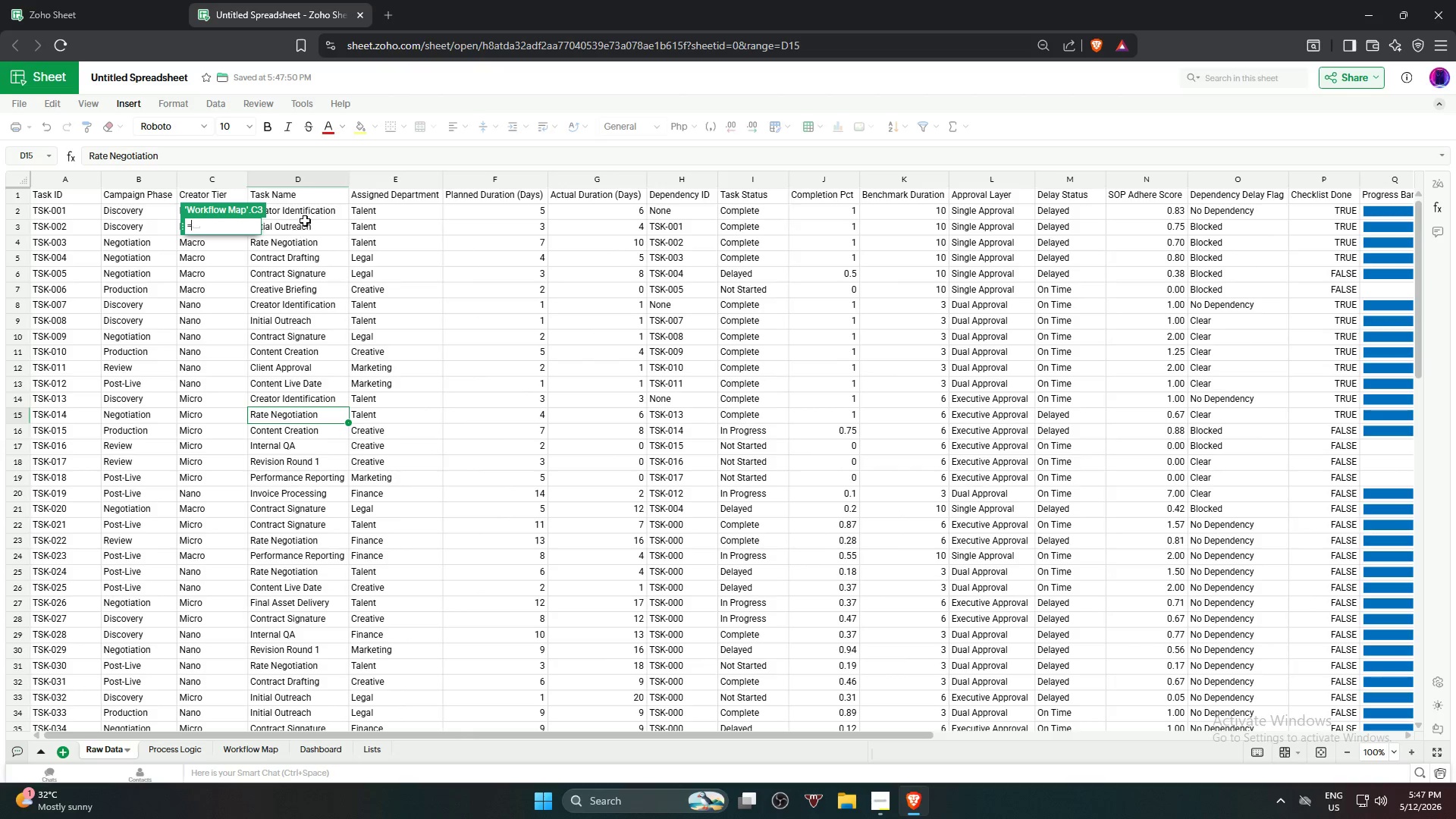 
left_click([308, 217])
 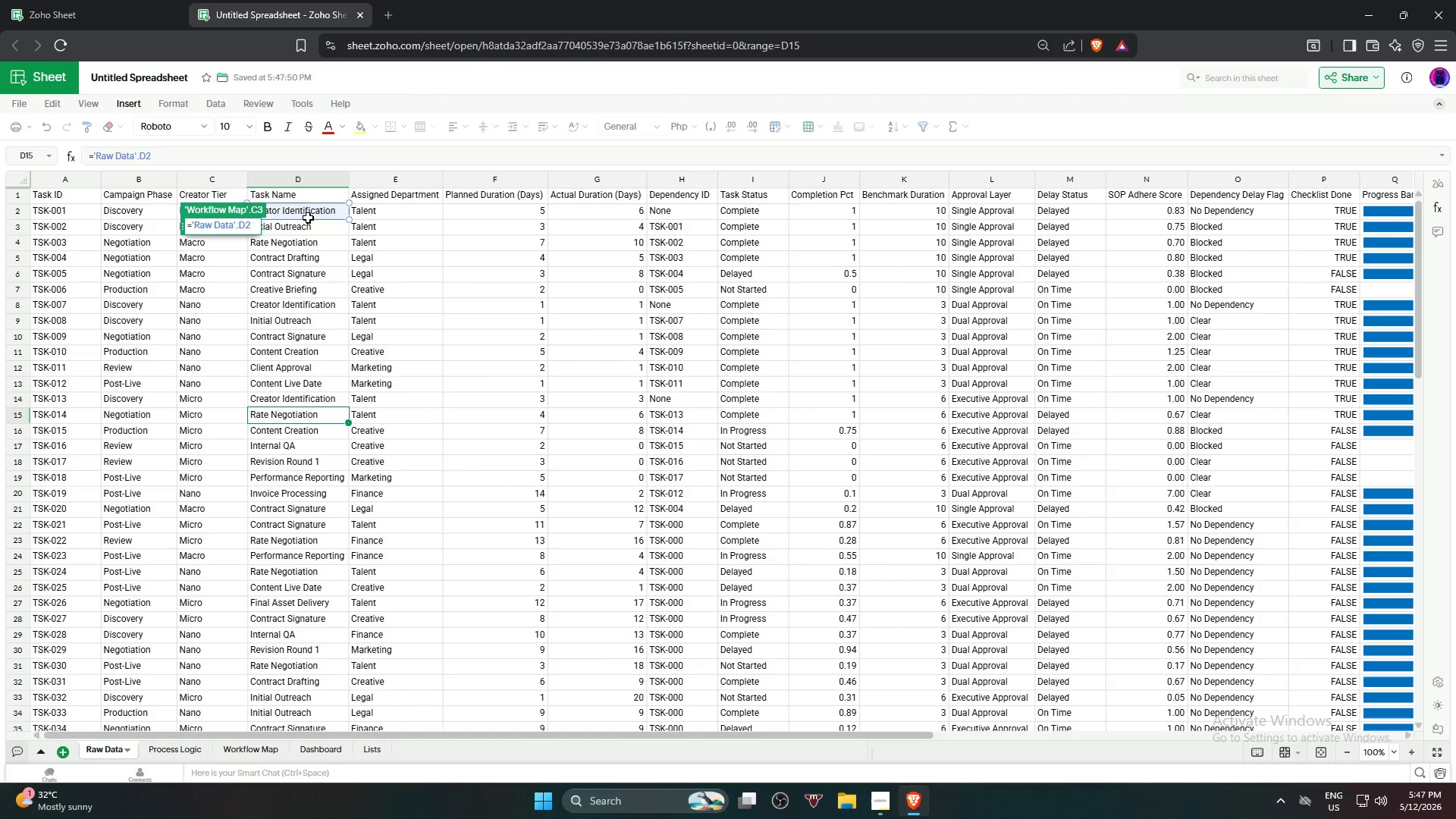 
key(NumpadEnter)
 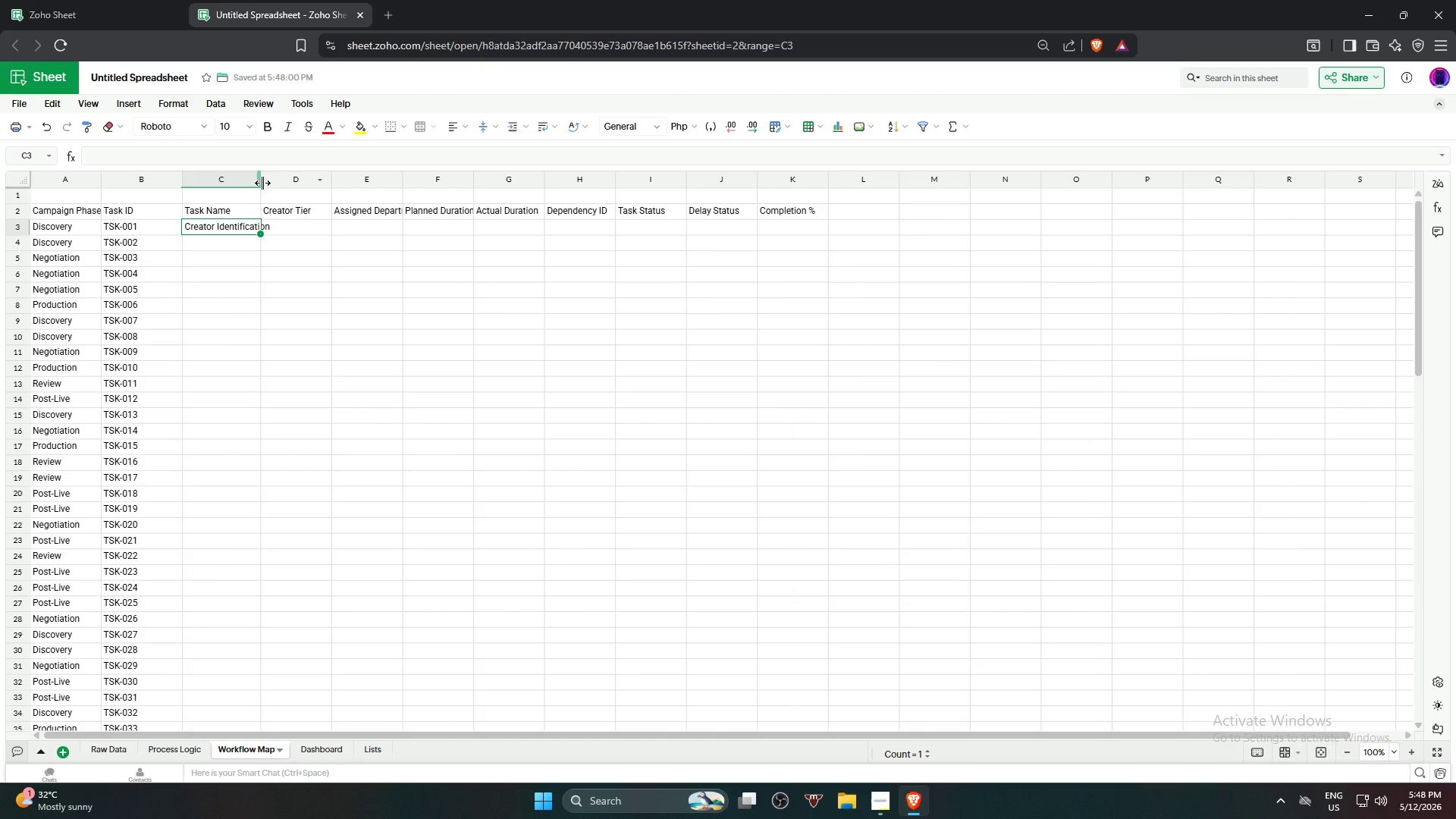 
double_click([261, 182])
 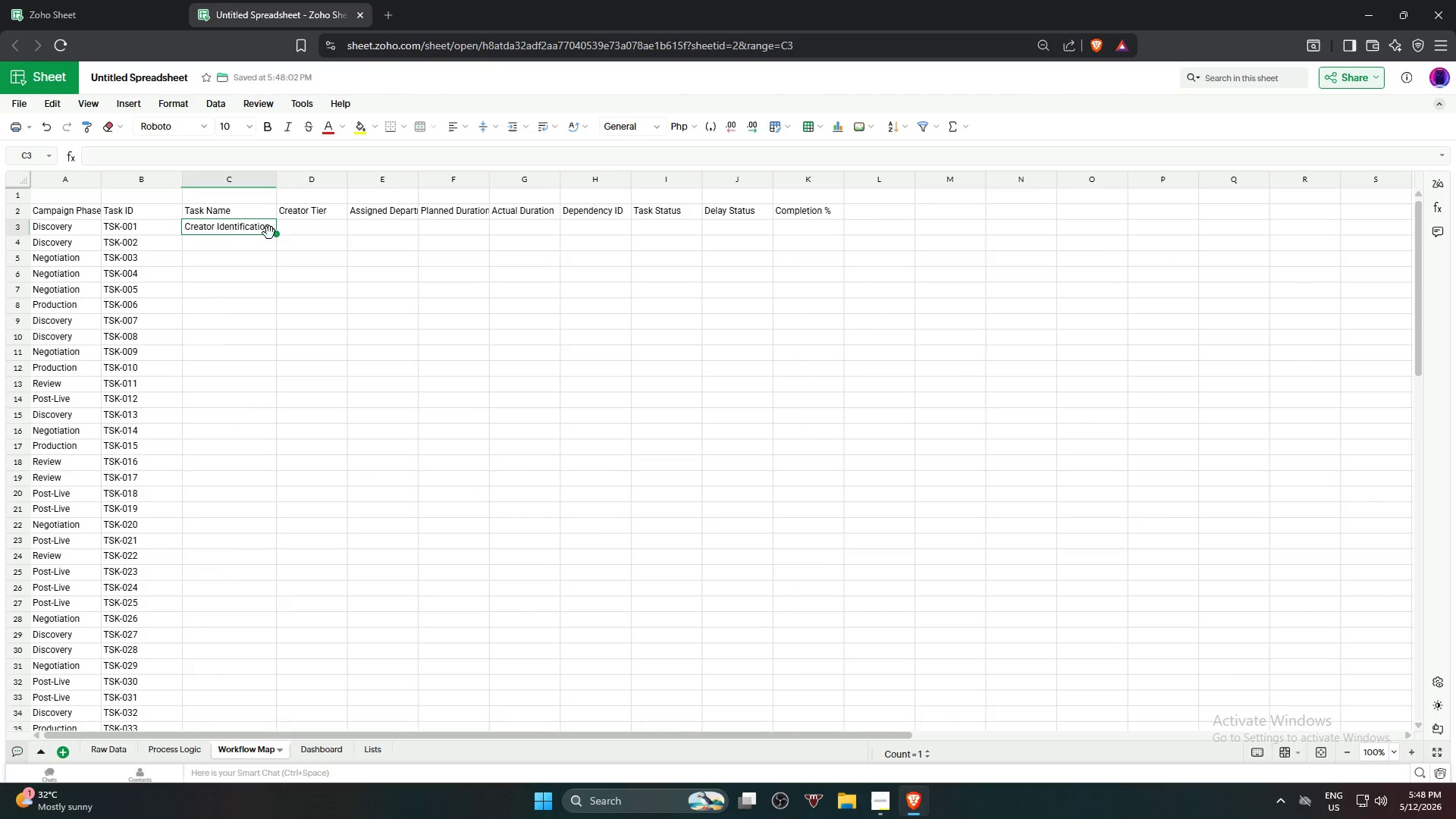 
left_click_drag(start_coordinate=[277, 236], to_coordinate=[207, 318])
 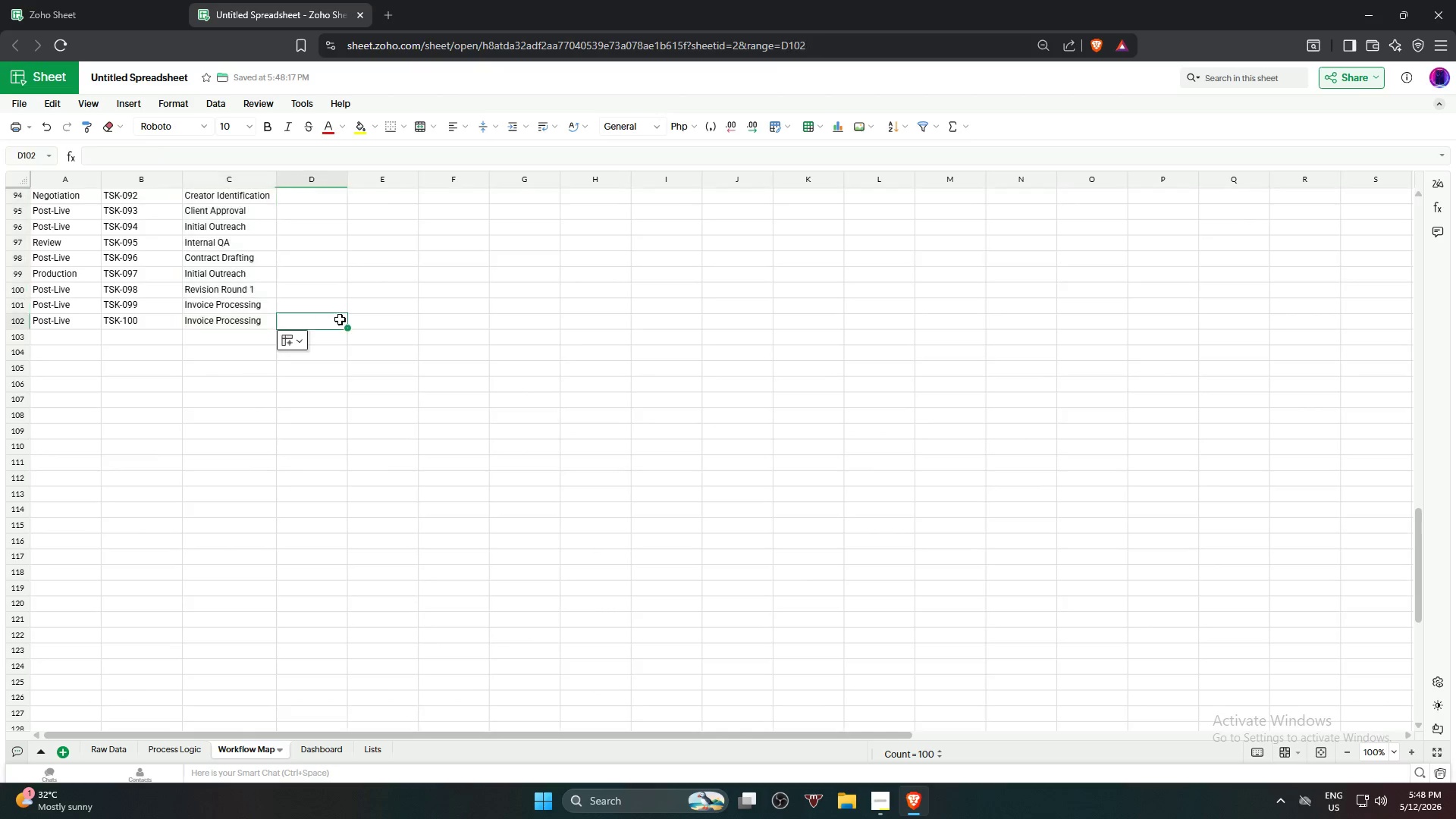 
scroll: coordinate [234, 762], scroll_direction: down, amount: 10.0
 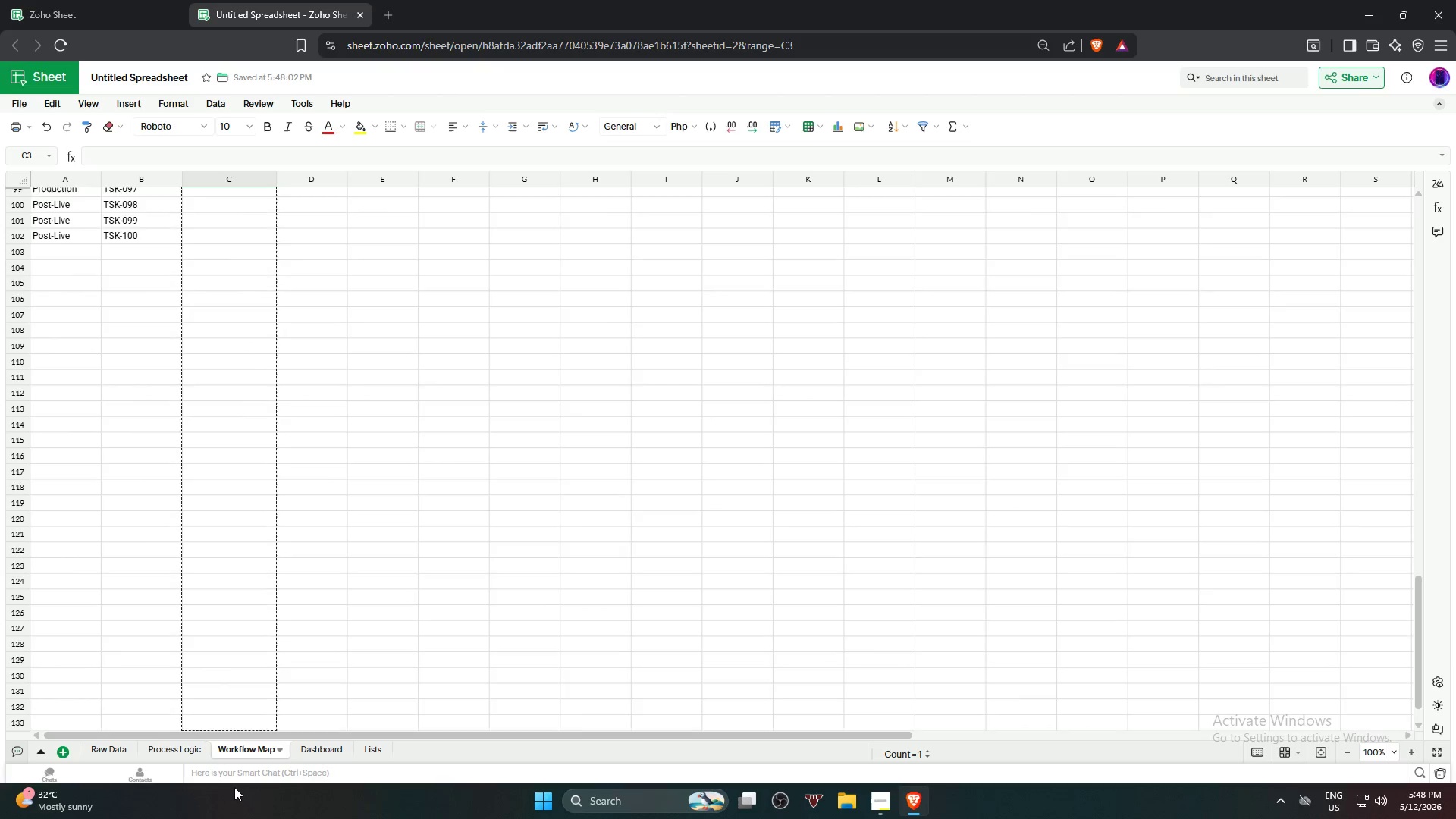 
left_click([340, 319])
 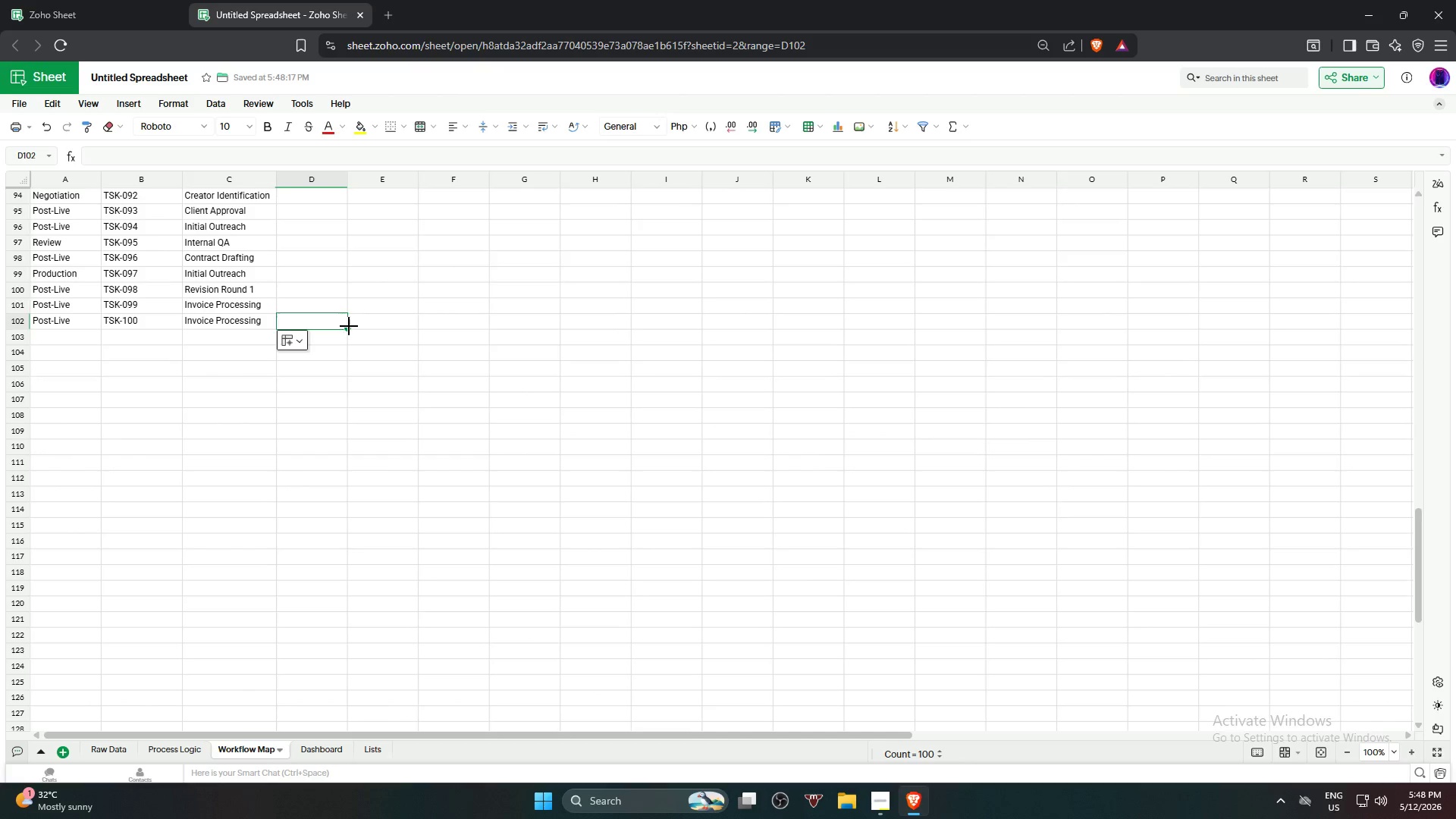 
scroll: coordinate [349, 326], scroll_direction: up, amount: 23.0
 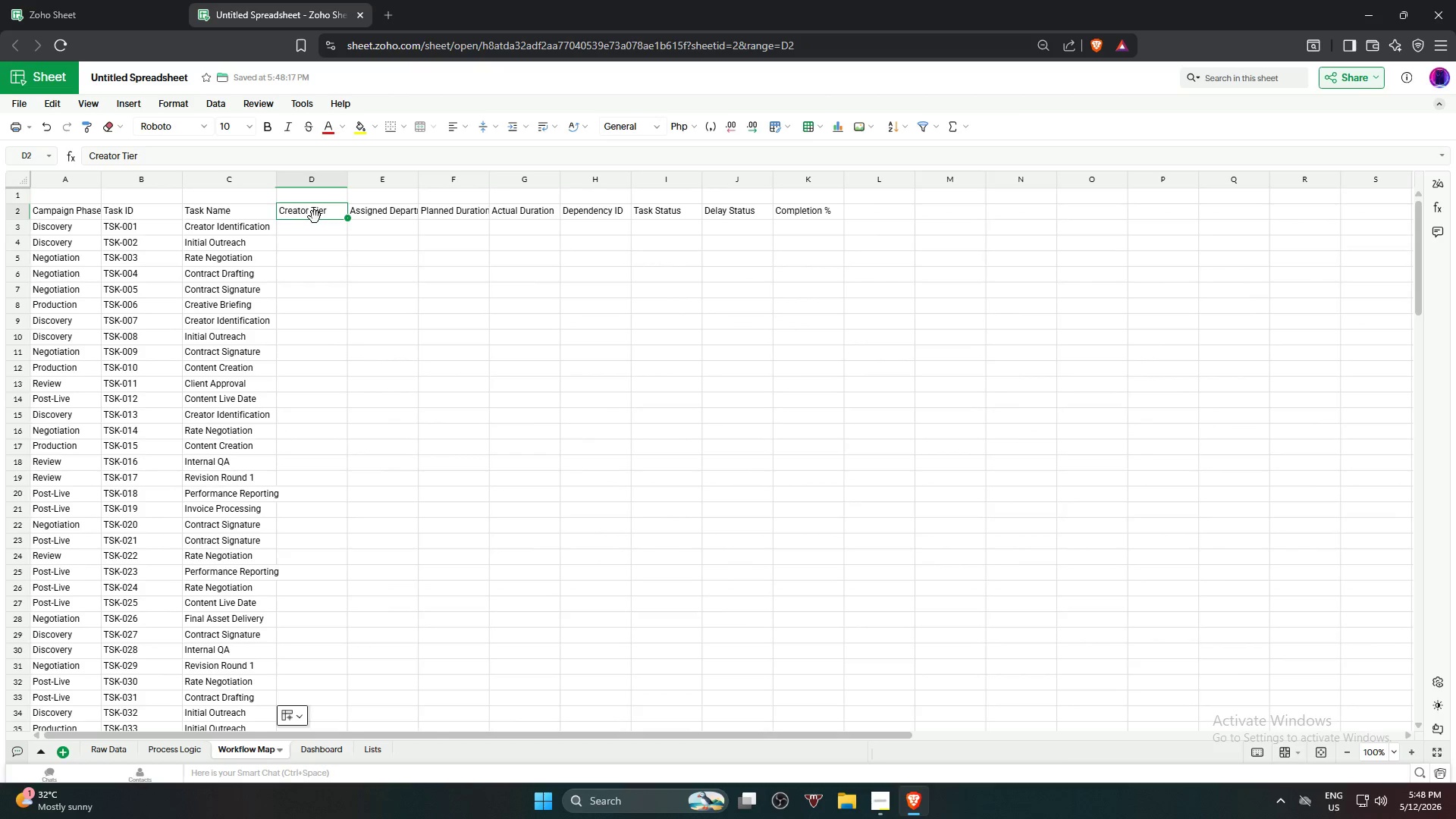 
double_click([315, 231])
 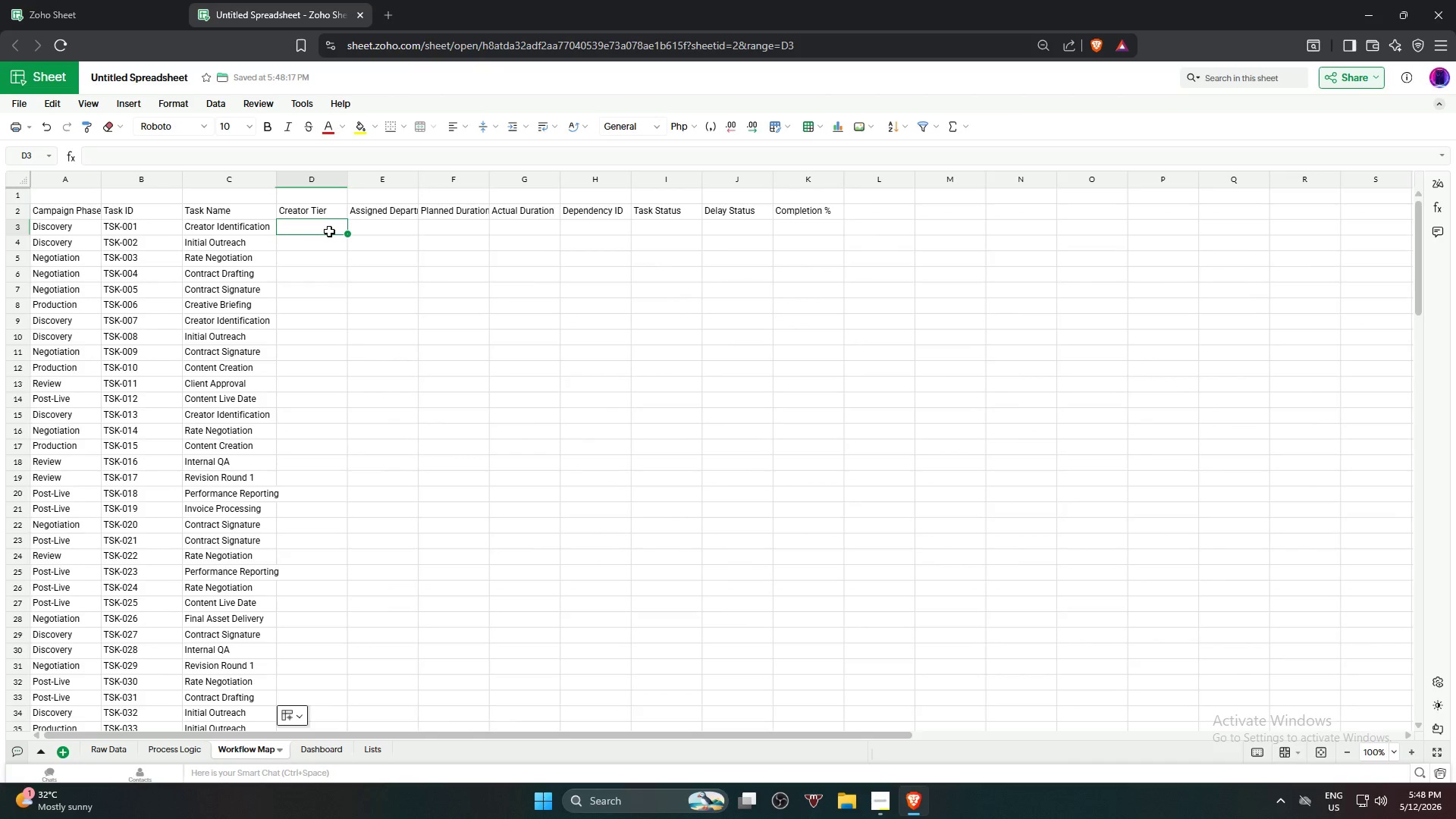 
double_click([419, 174])
 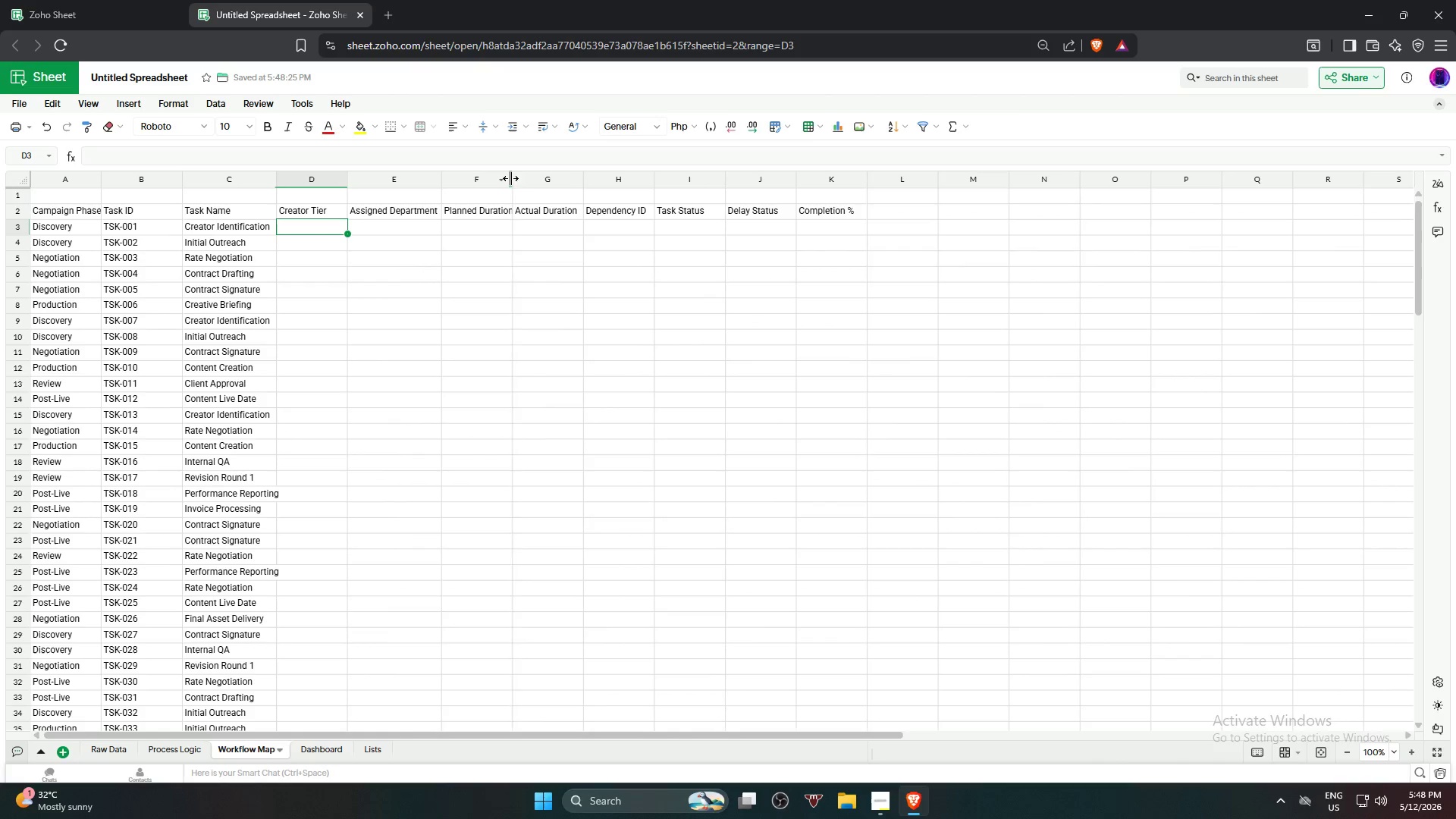 
double_click([510, 177])
 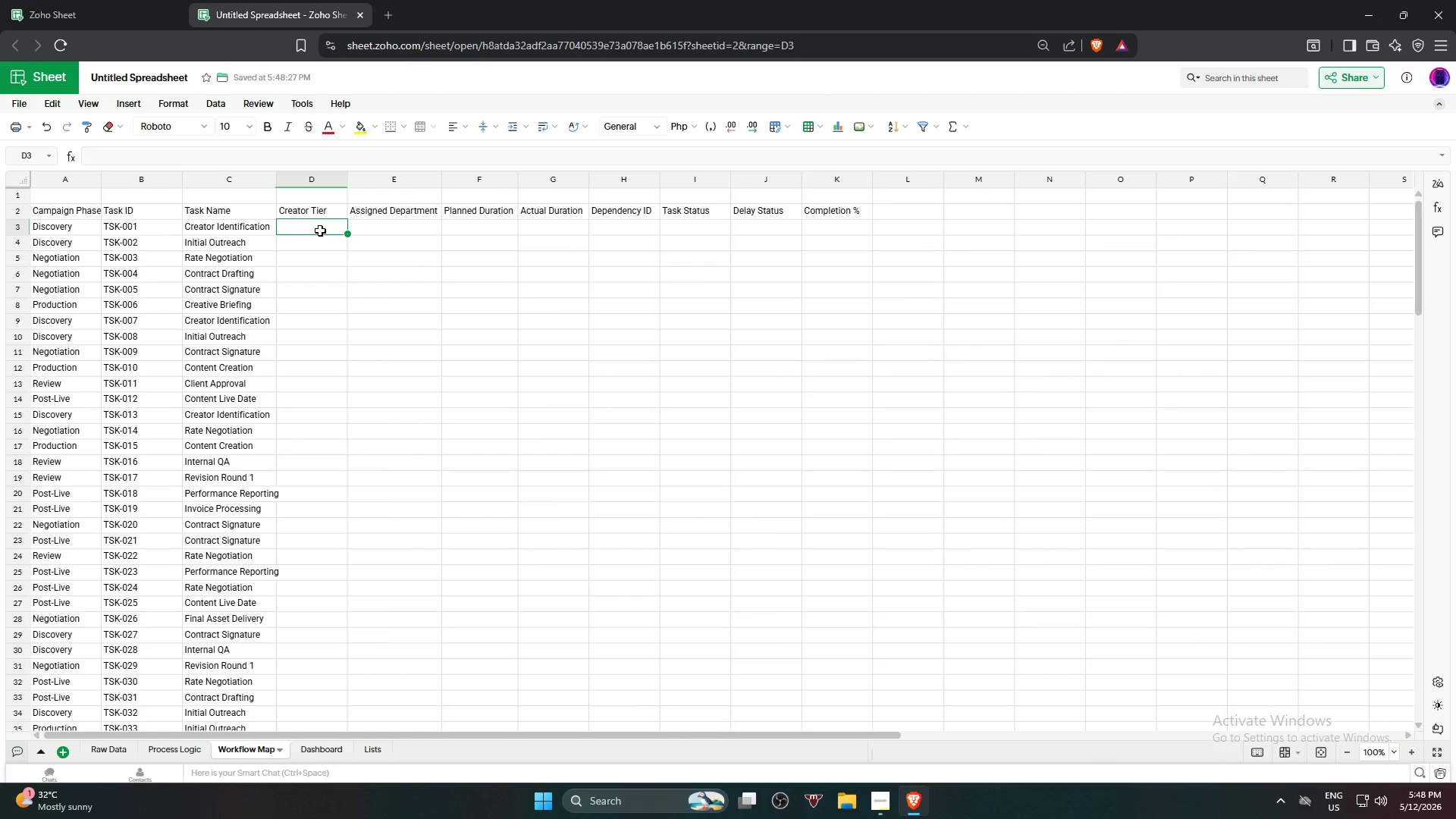 
left_click([320, 231])
 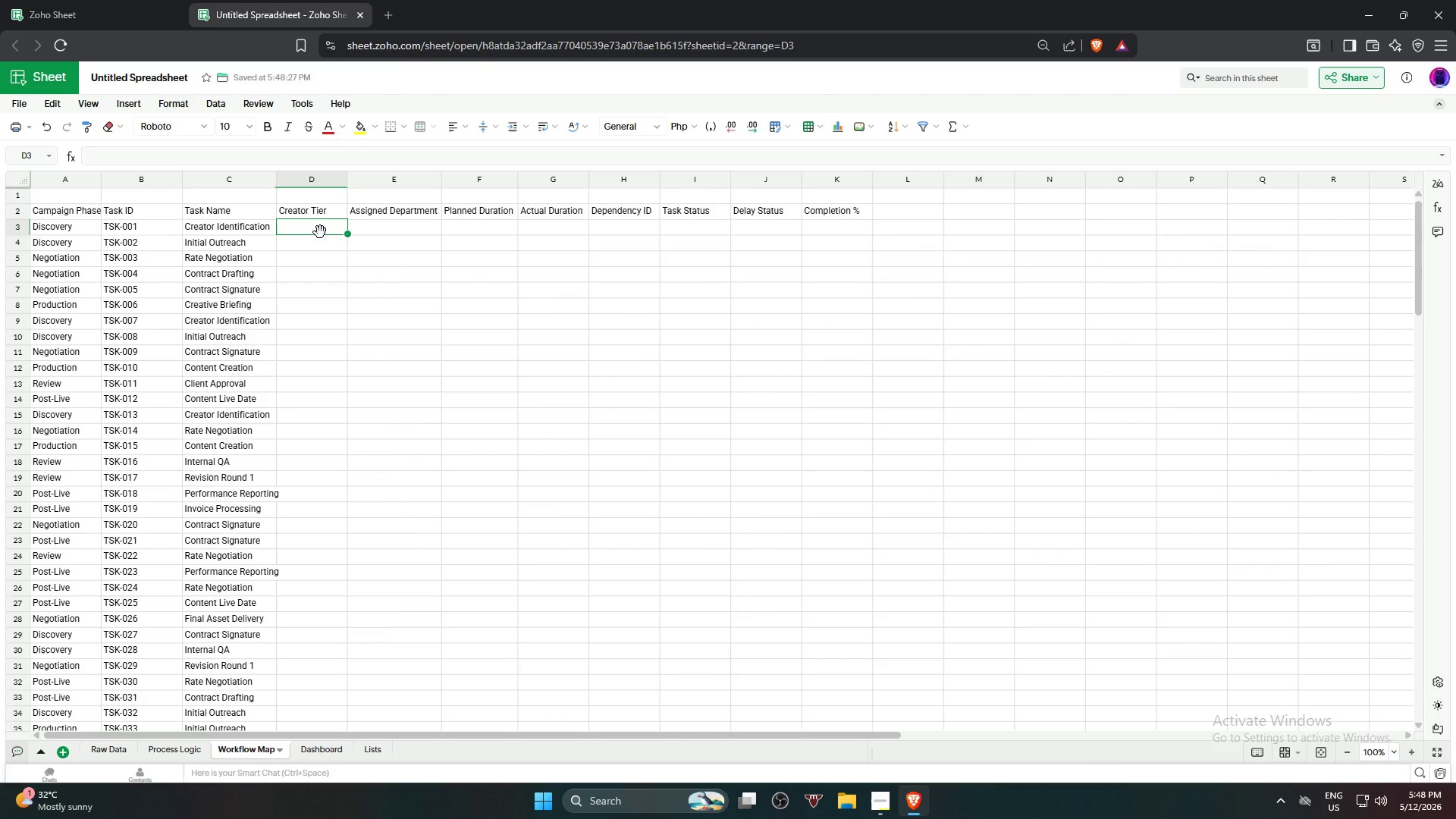 
wait(12.73)
 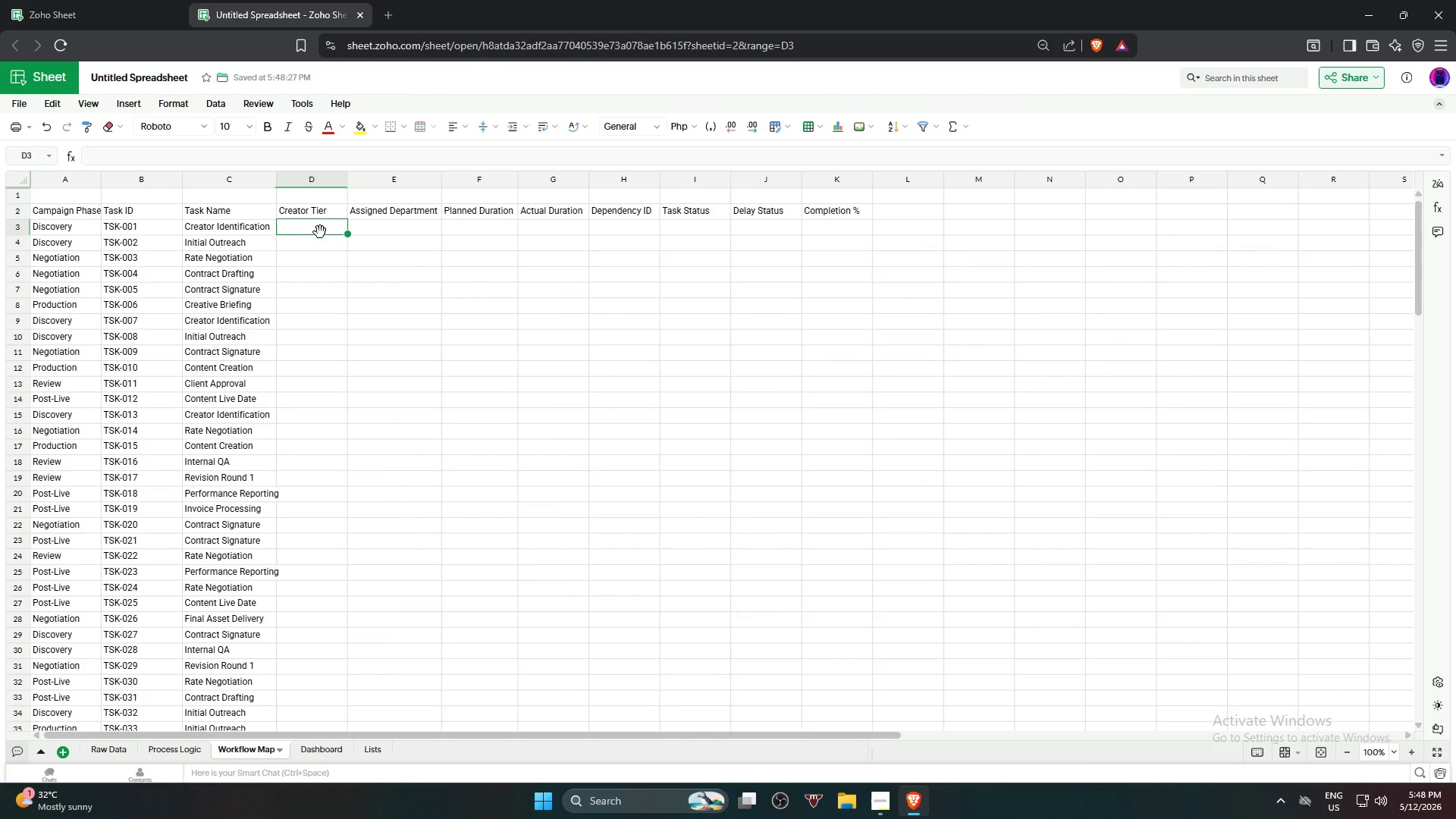 
key(Equal)
 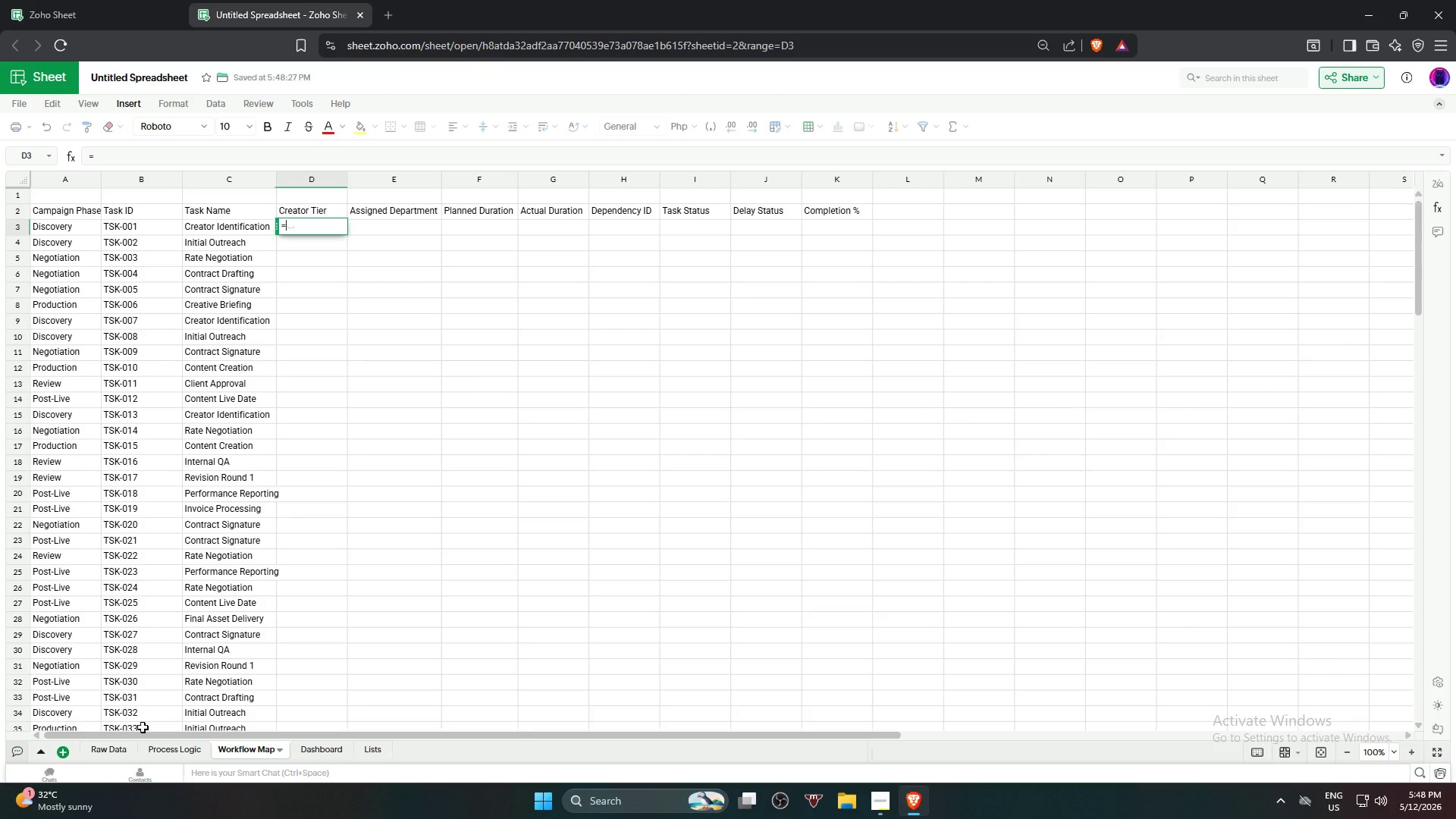 
left_click([102, 743])
 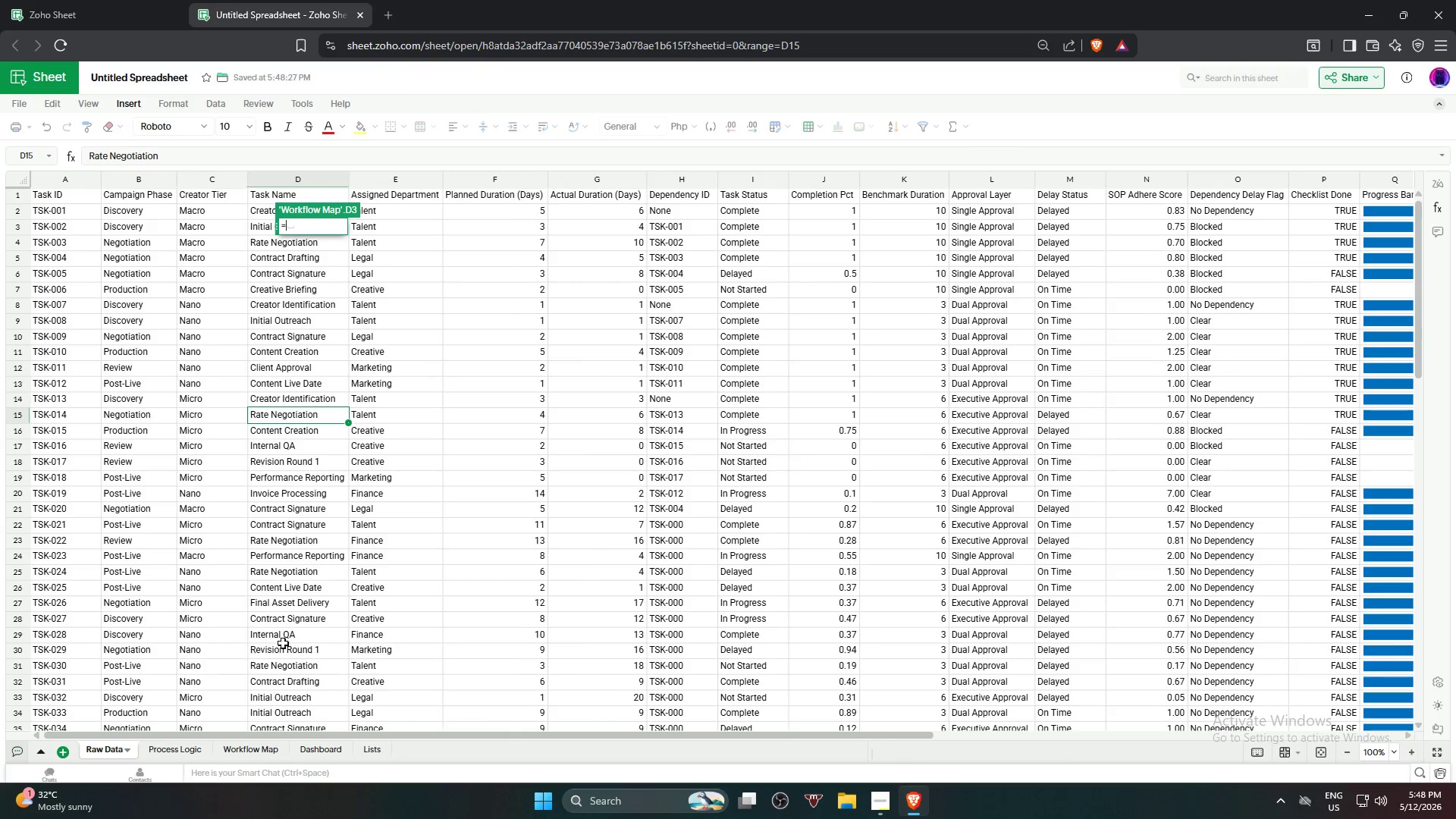 
scroll: coordinate [284, 594], scroll_direction: up, amount: 3.0
 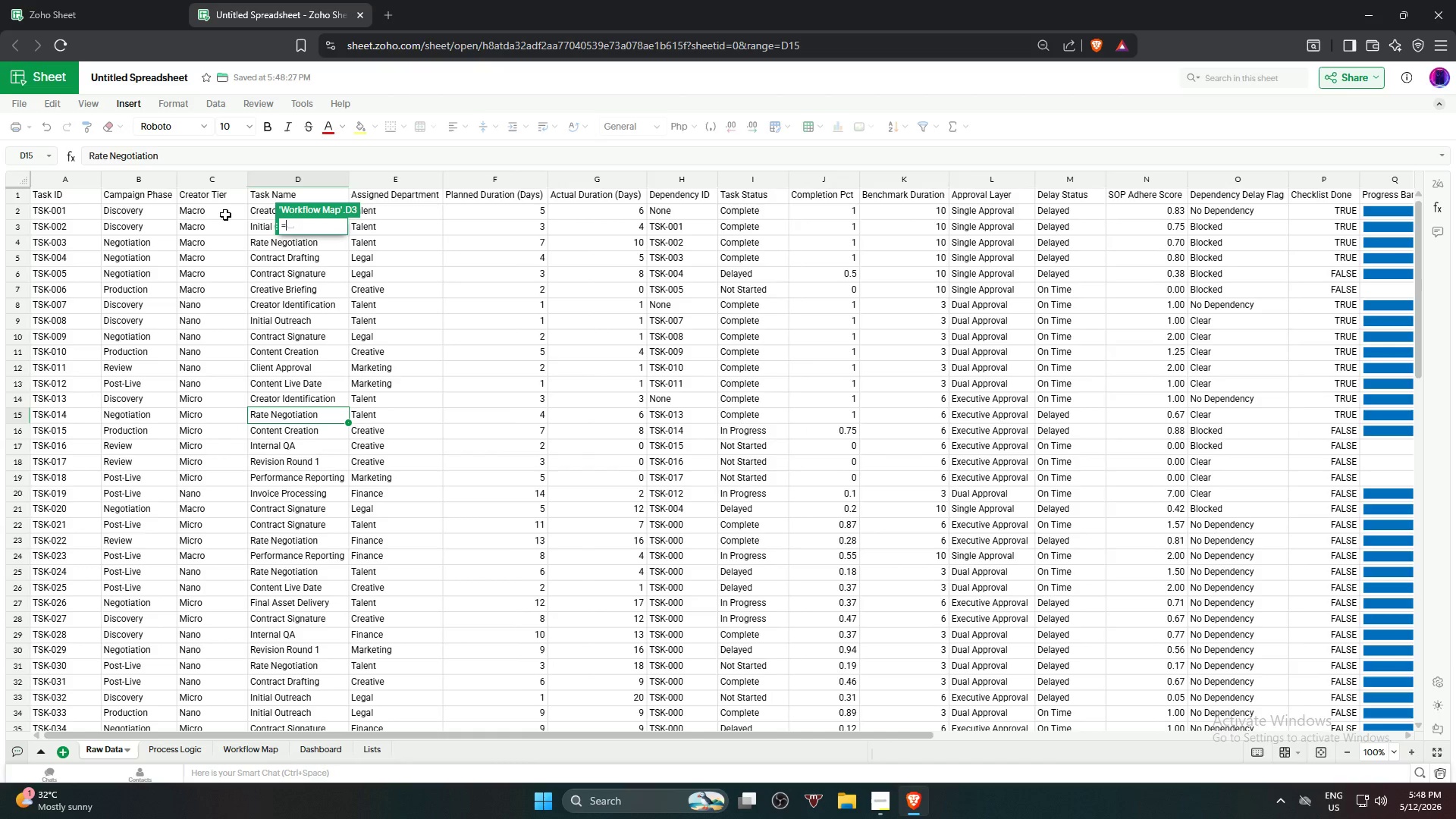 
left_click([225, 215])
 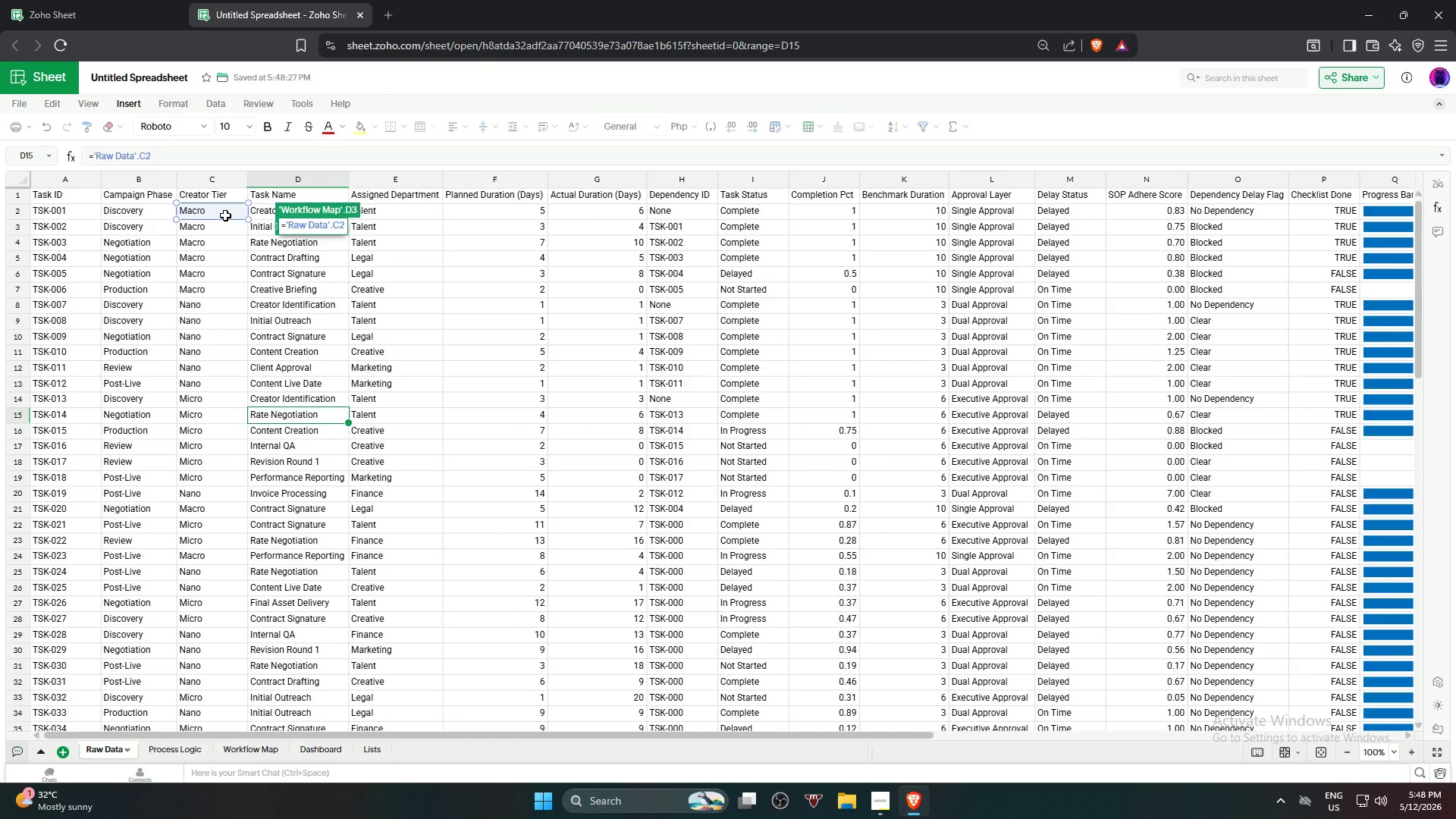 
key(NumpadEnter)
 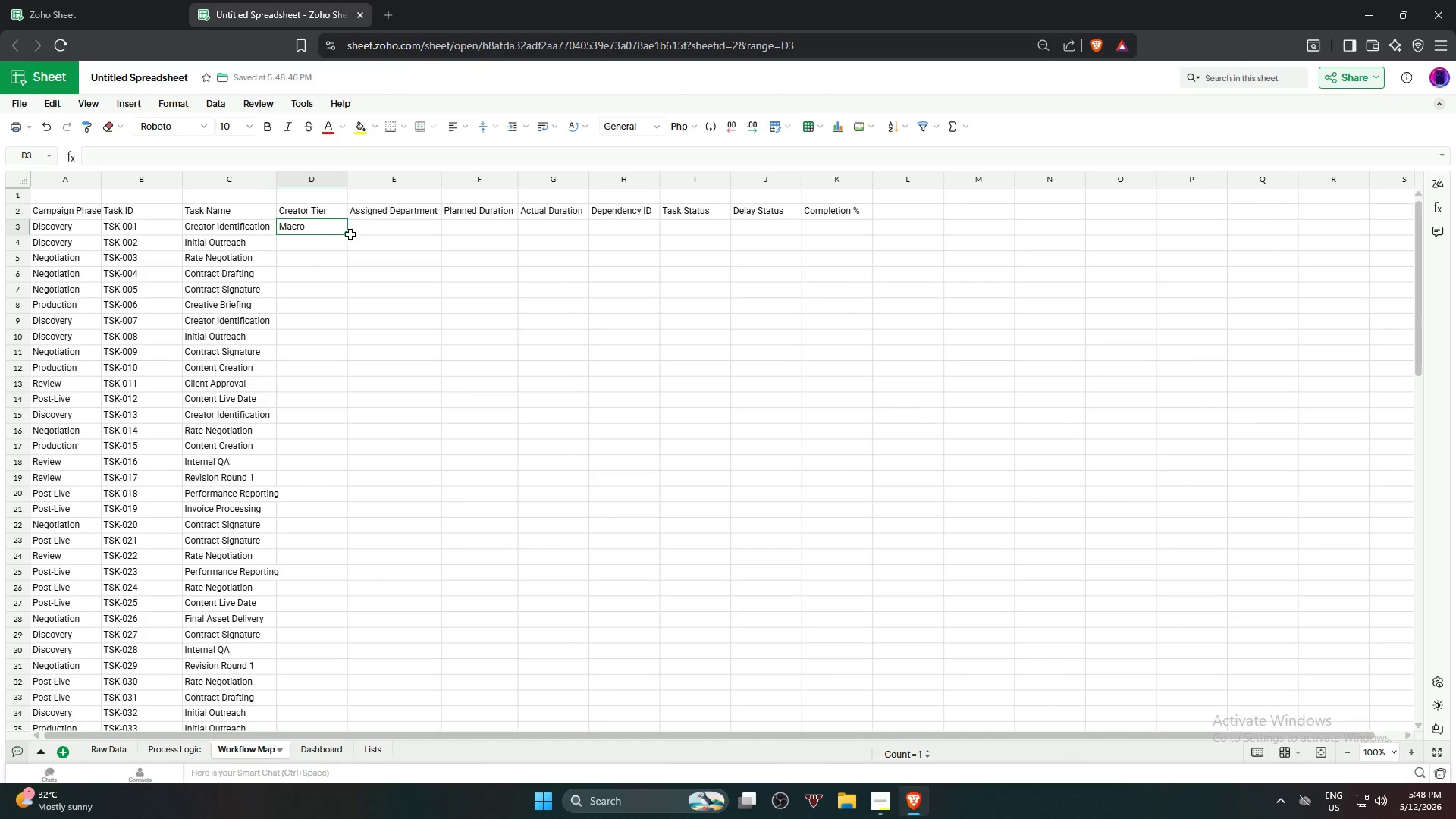 
left_click_drag(start_coordinate=[349, 235], to_coordinate=[334, 689])
 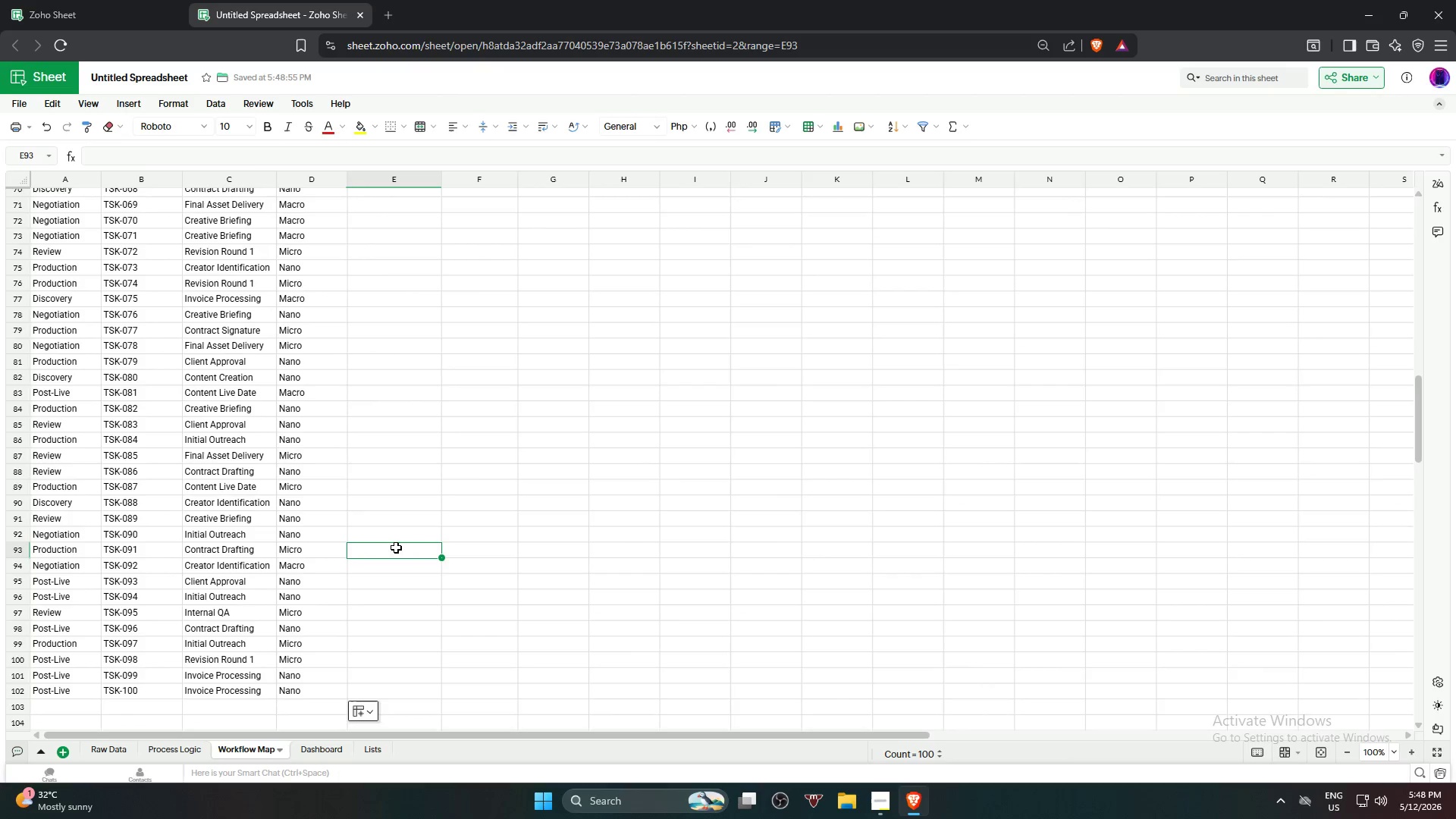 
scroll: coordinate [334, 758], scroll_direction: down, amount: 7.0
 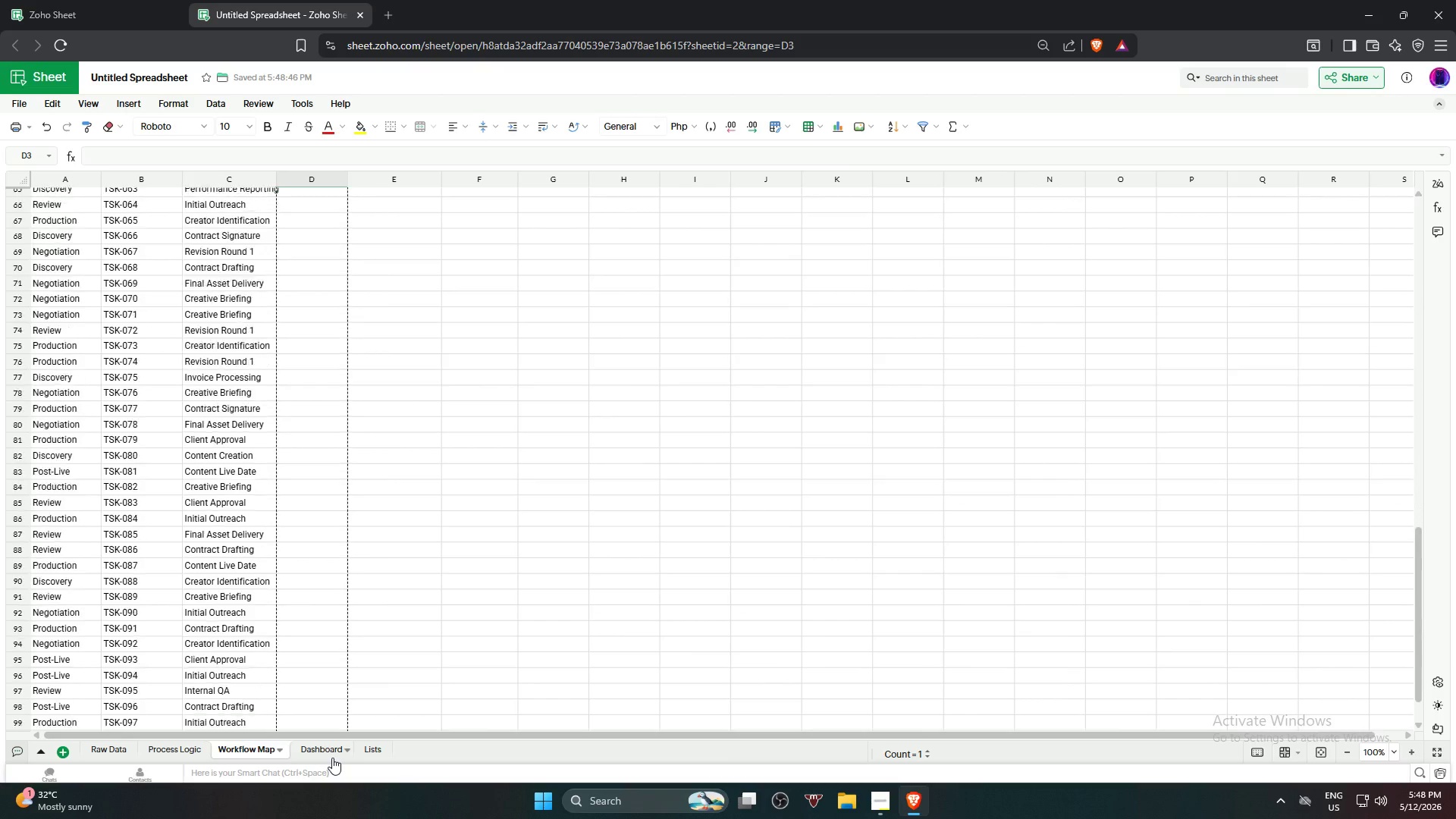 
left_click([385, 551])
 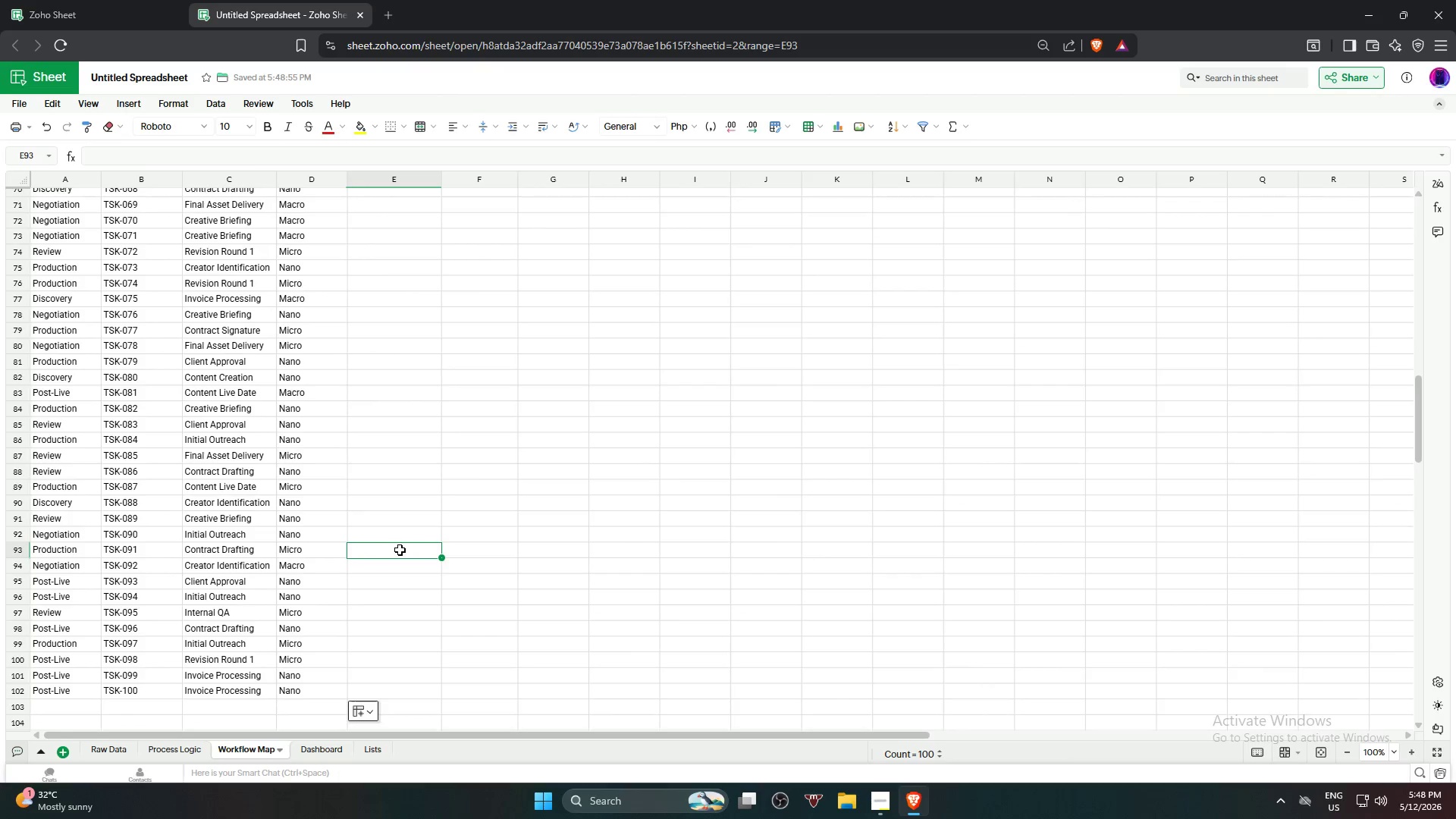 
scroll: coordinate [255, 436], scroll_direction: up, amount: 19.0
 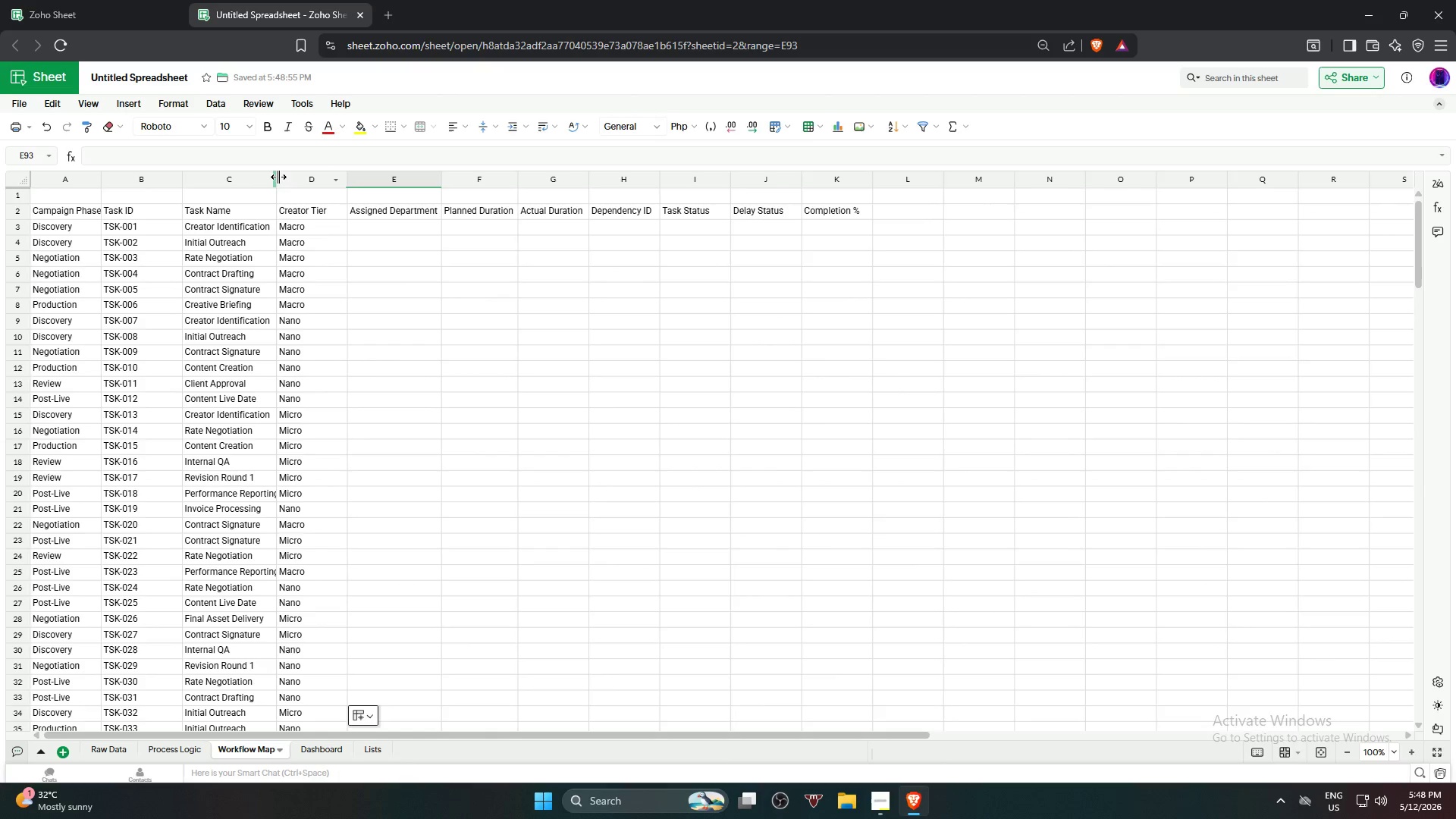 
double_click([278, 177])
 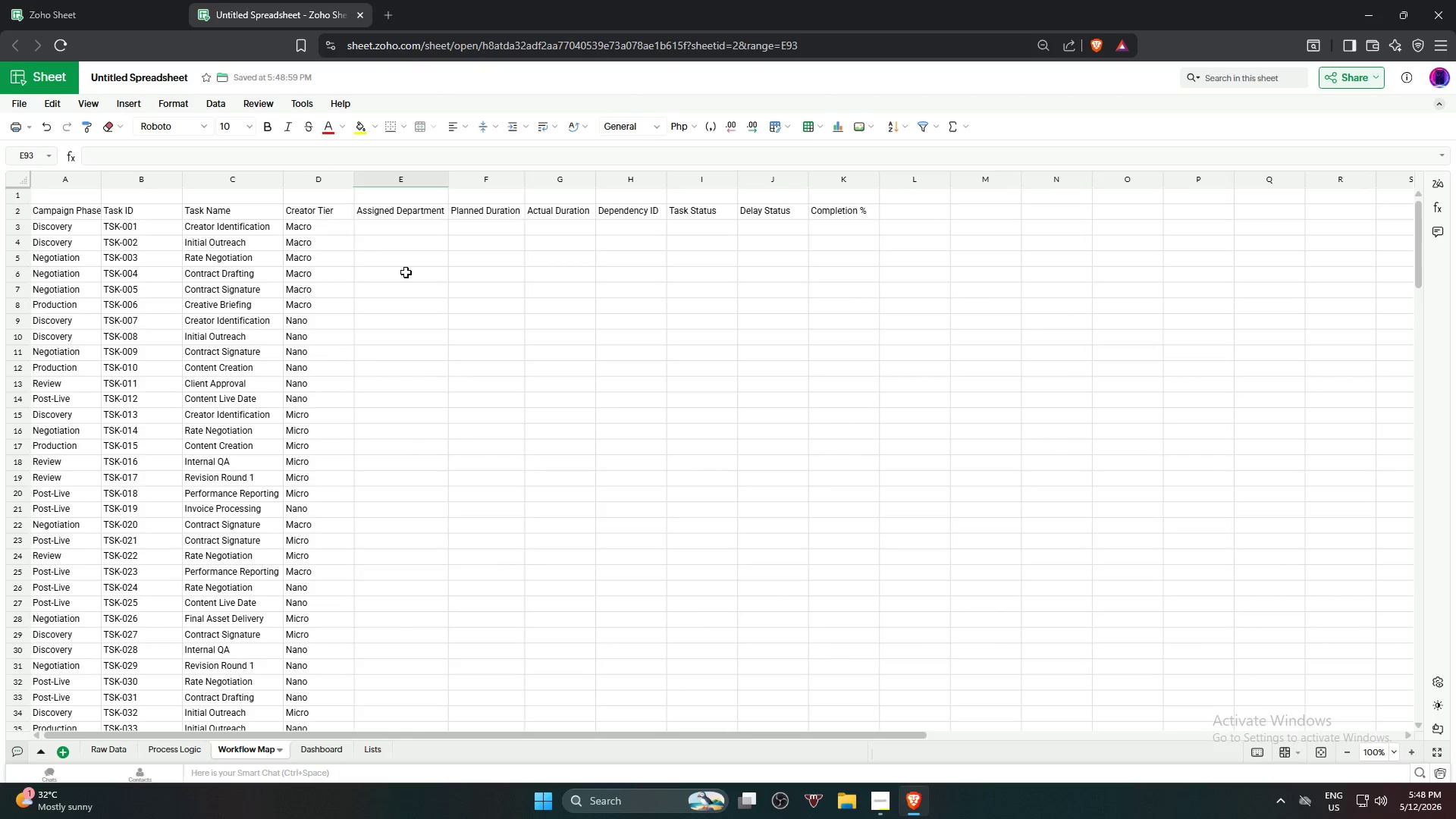 
left_click([406, 272])
 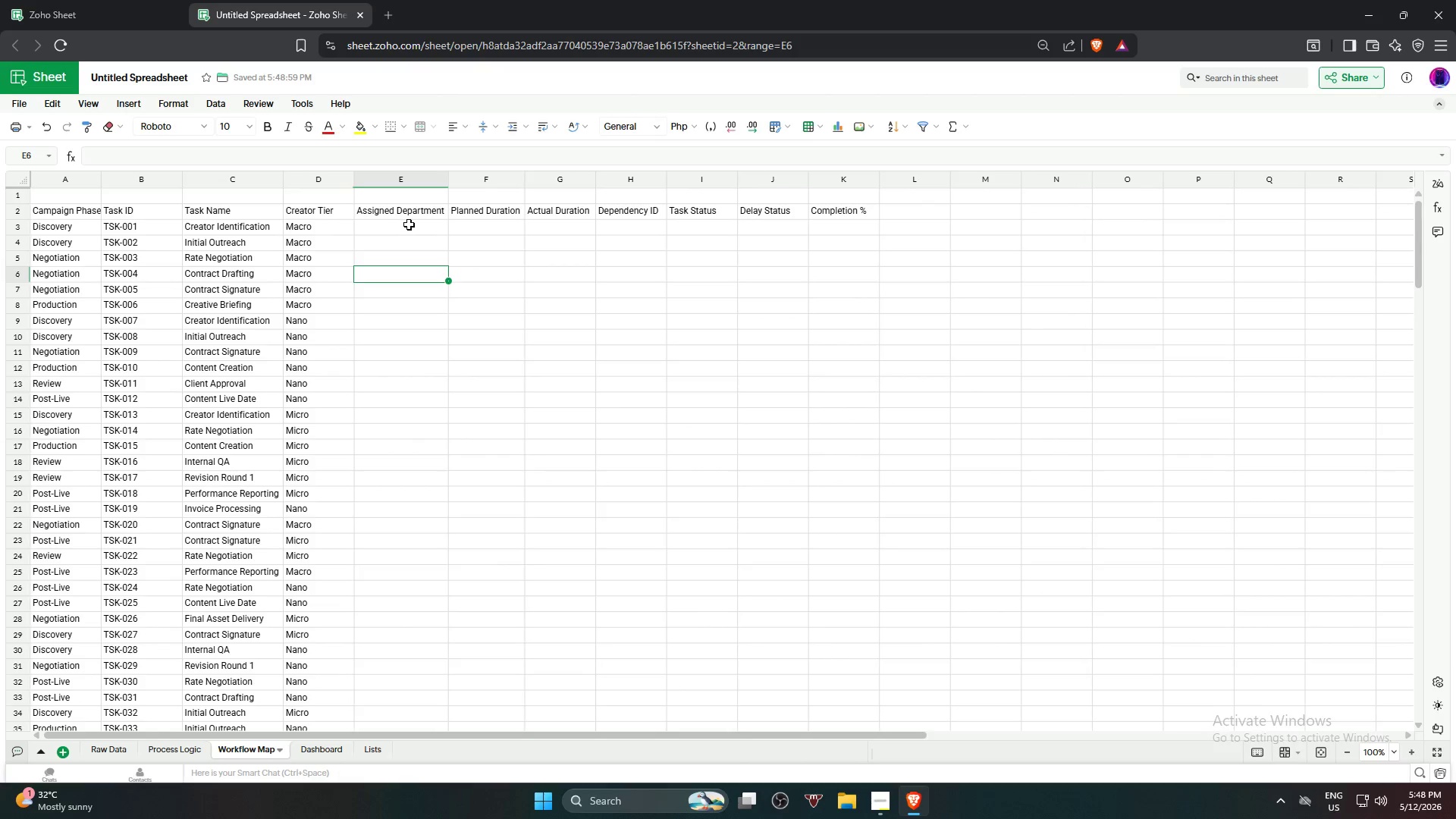 
left_click([409, 224])
 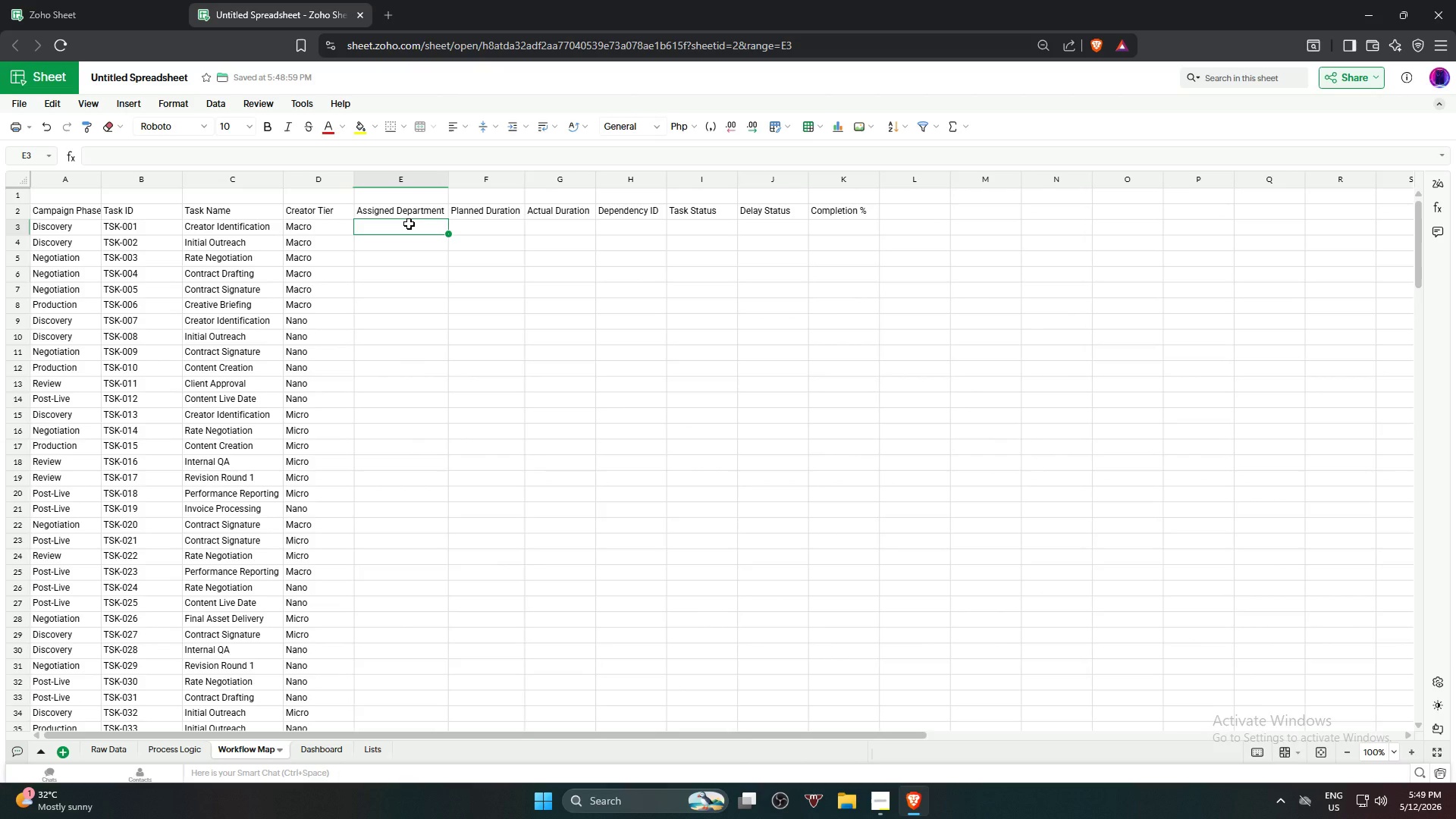 
key(Equal)
 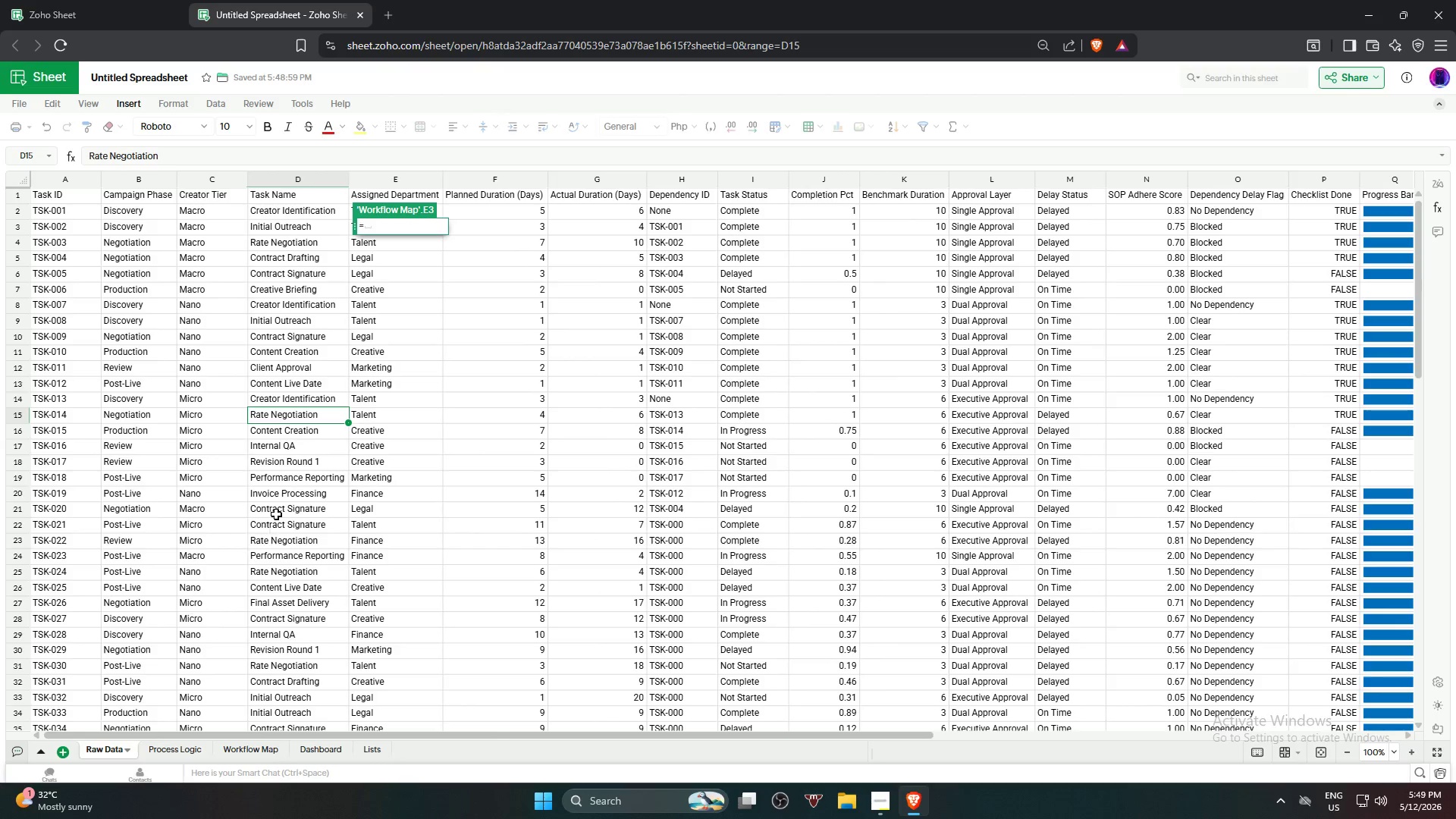 
wait(5.61)
 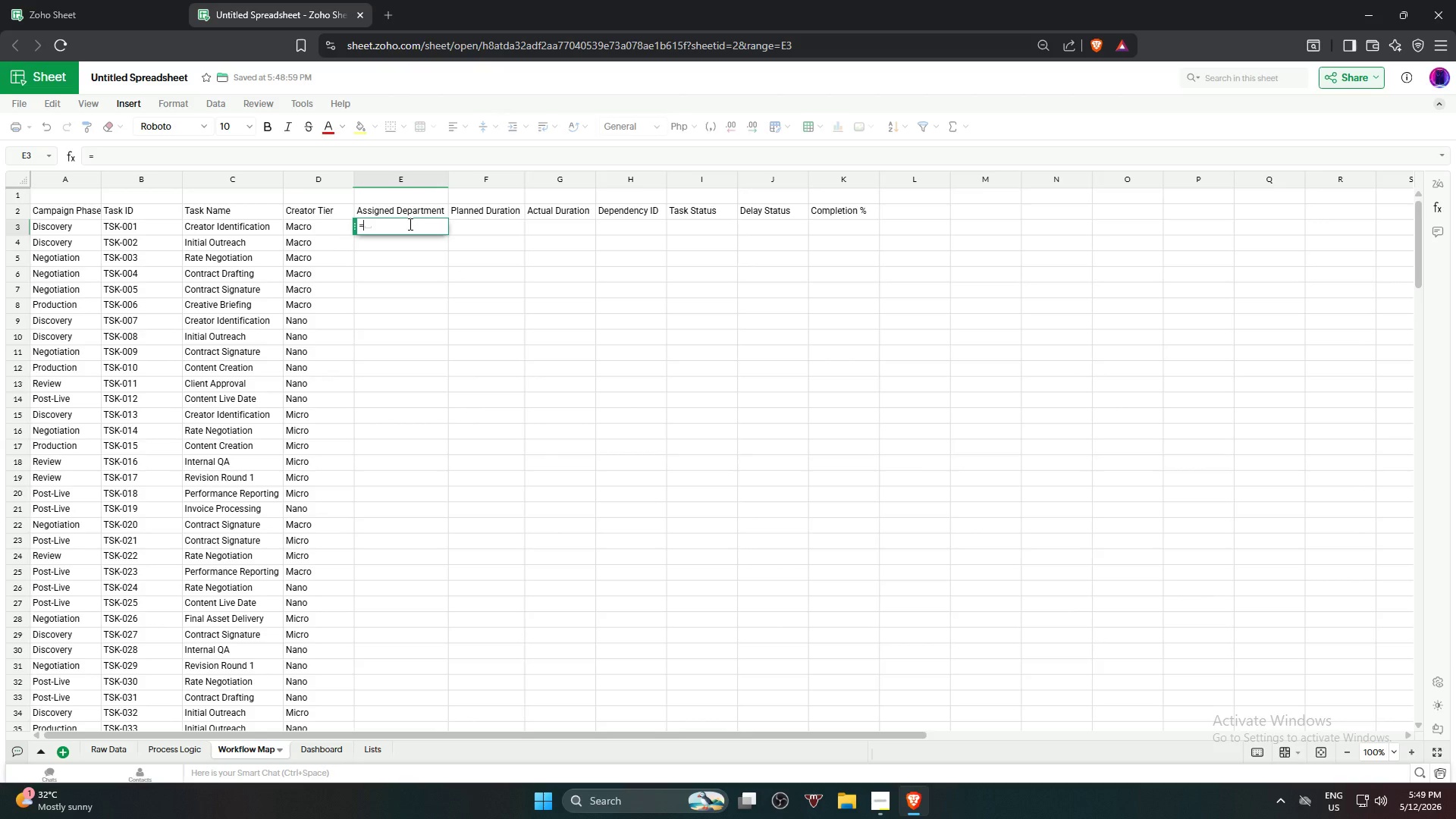 
left_click([338, 208])
 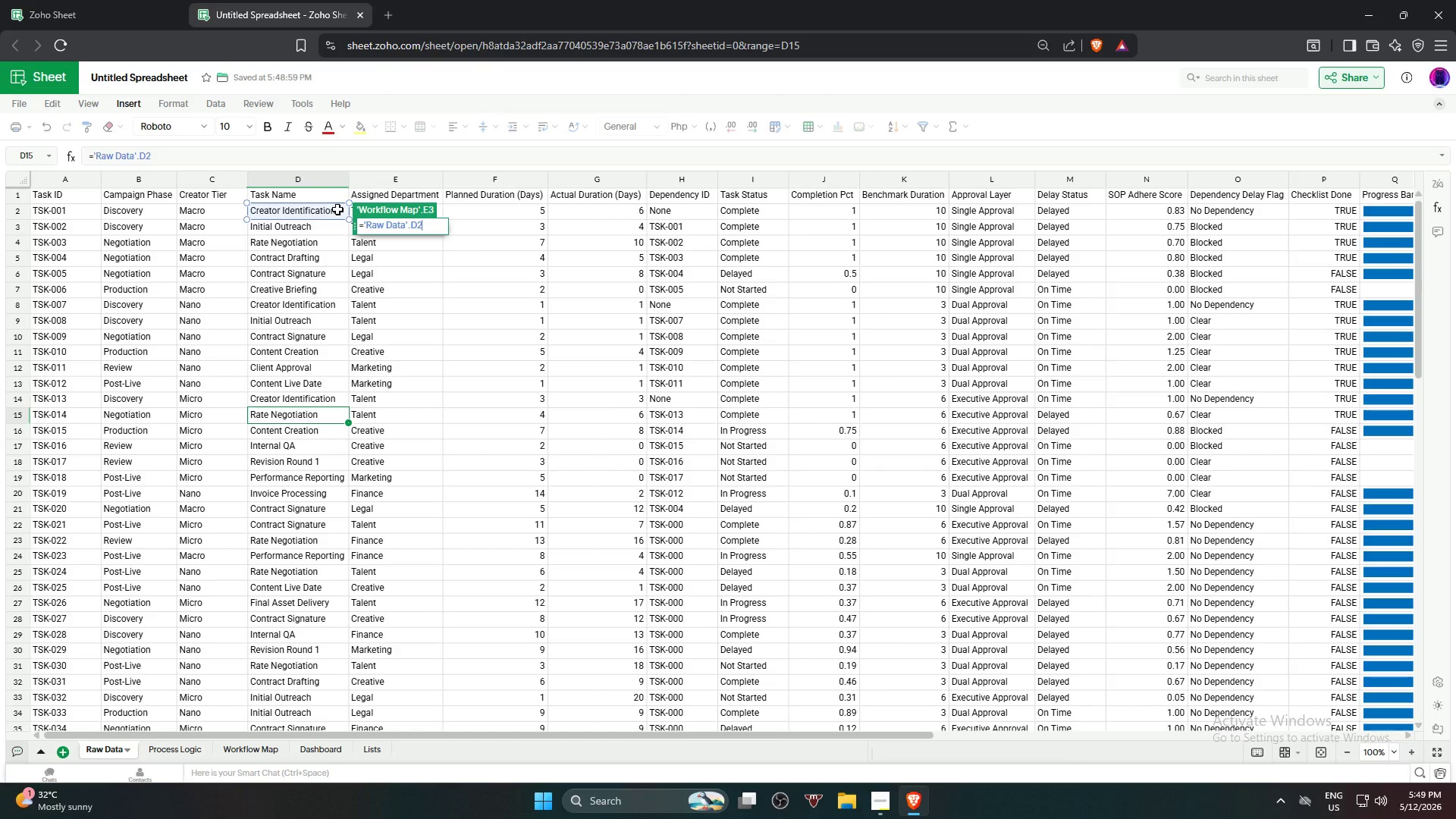 
key(ArrowRight)
 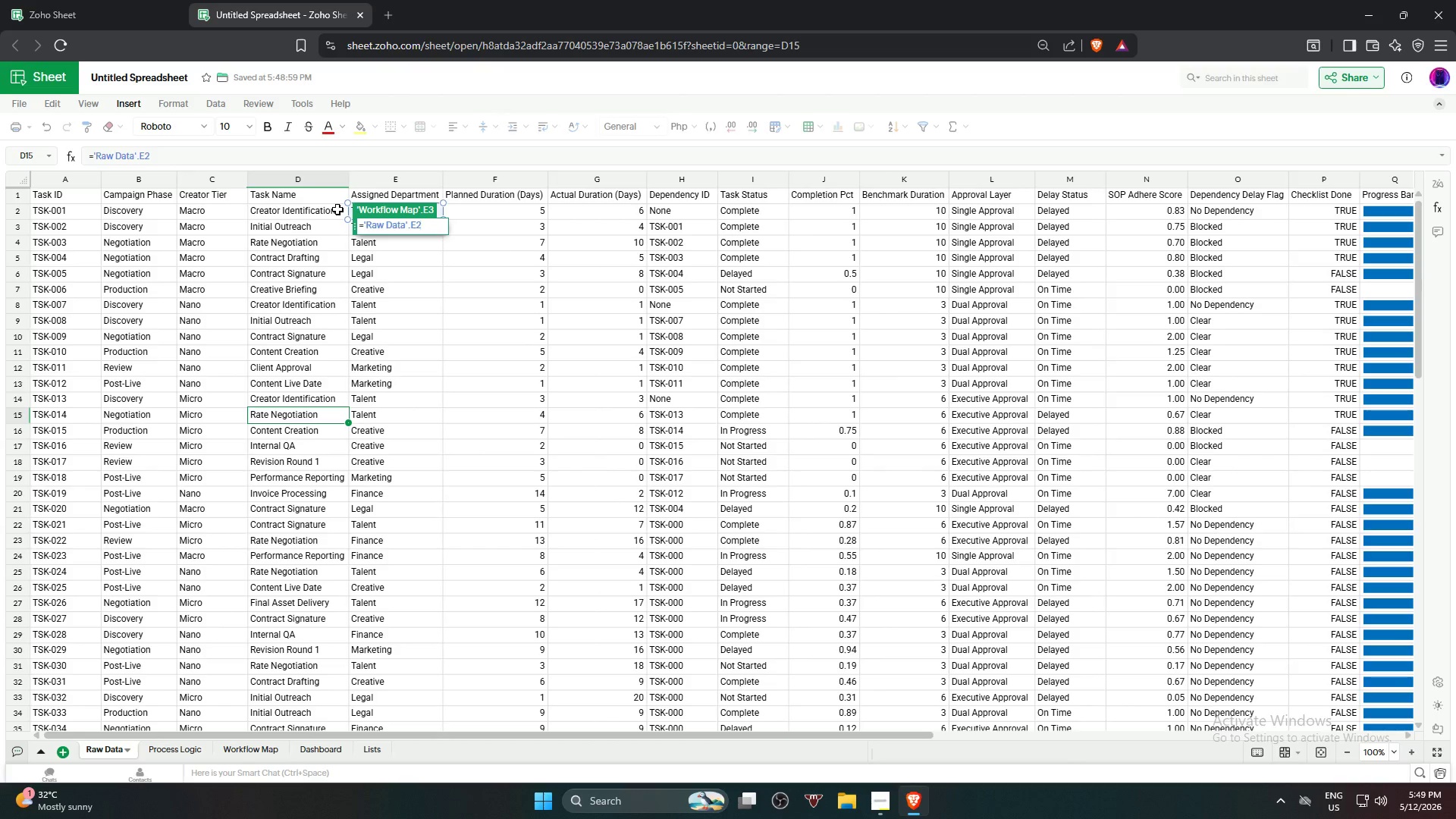 
key(Enter)
 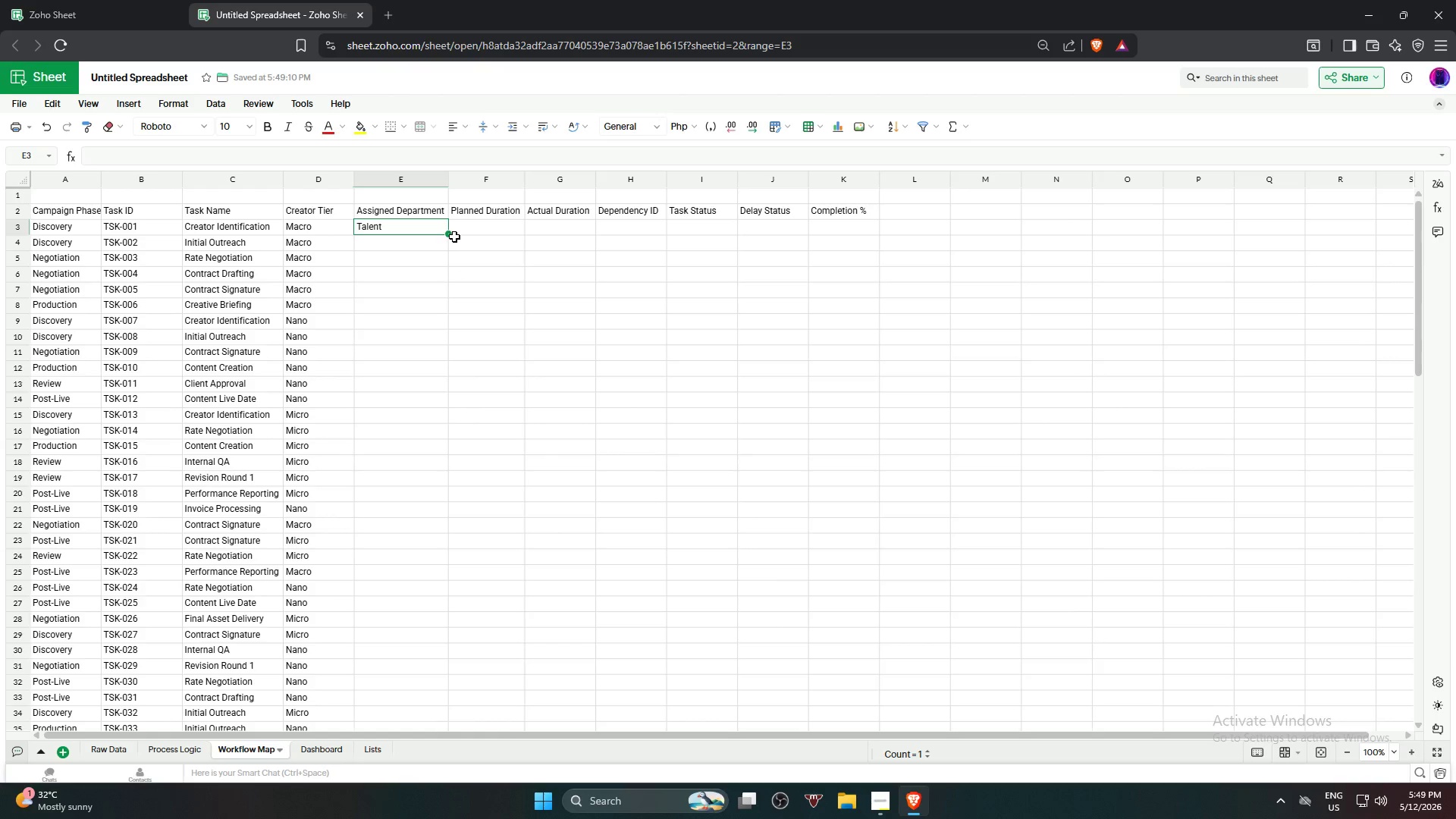 
left_click_drag(start_coordinate=[447, 237], to_coordinate=[378, 683])
 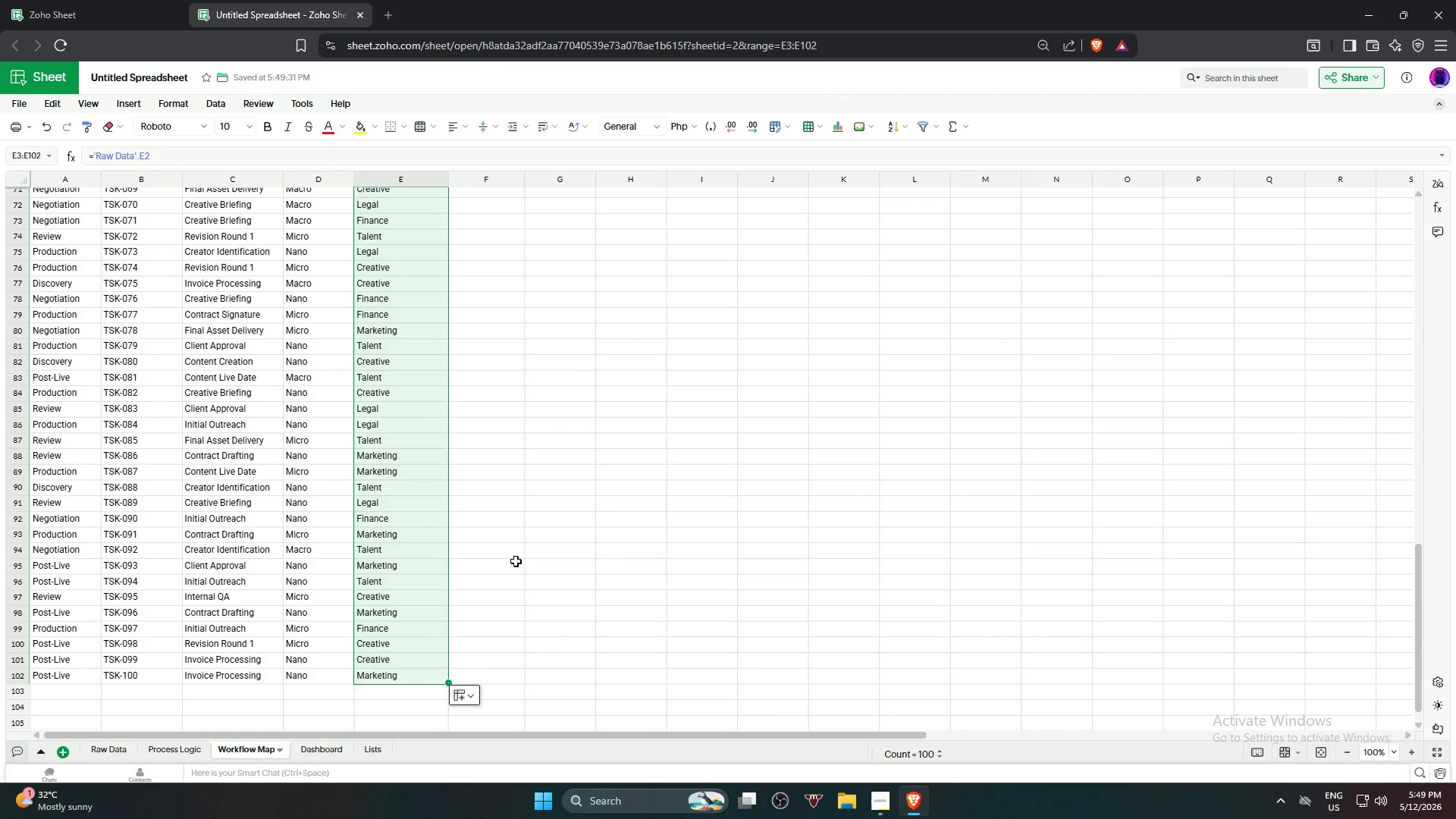 
scroll: coordinate [369, 694], scroll_direction: down, amount: 5.0
 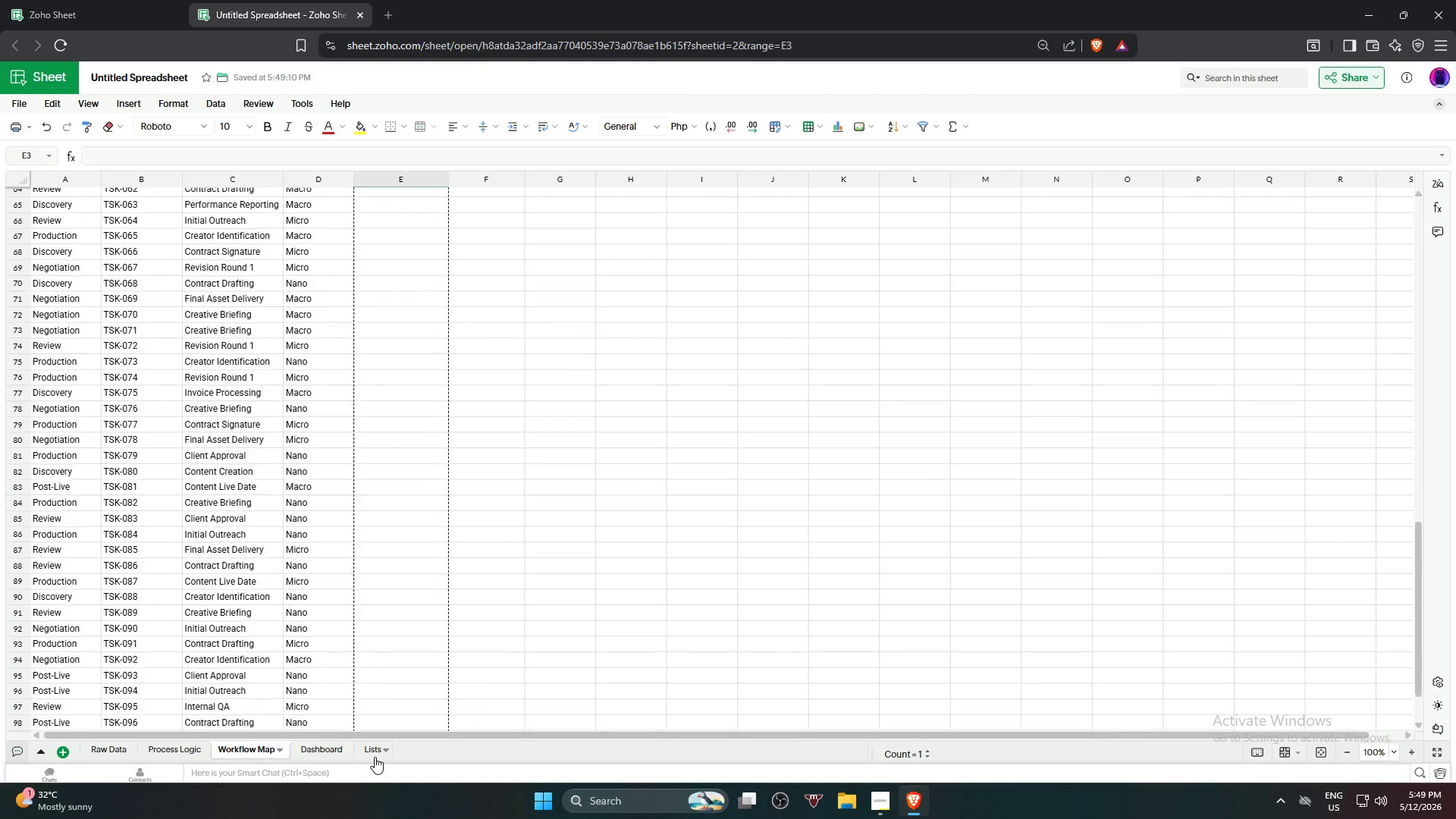 
left_click([540, 554])
 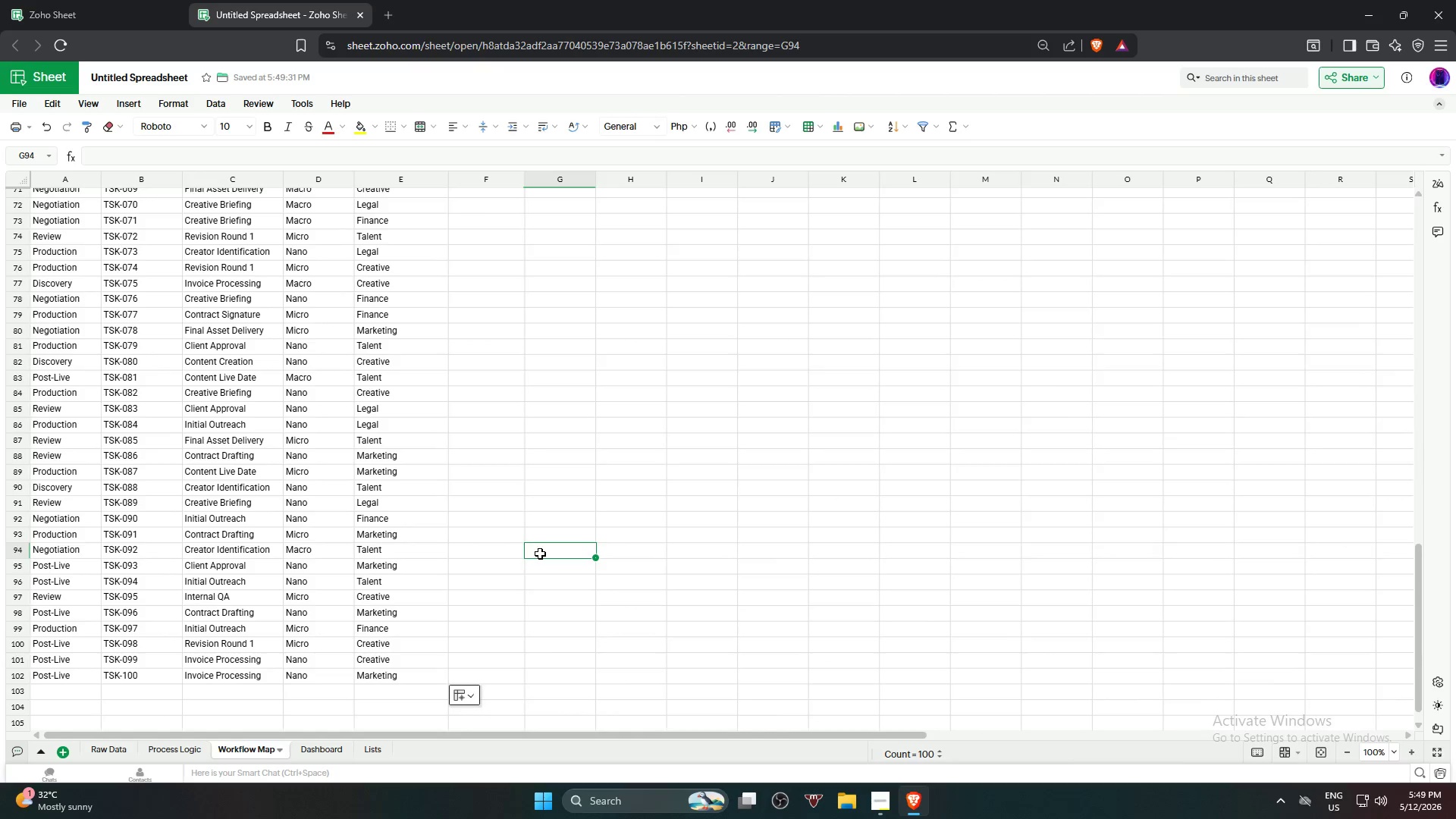 
scroll: coordinate [538, 553], scroll_direction: up, amount: 23.0
 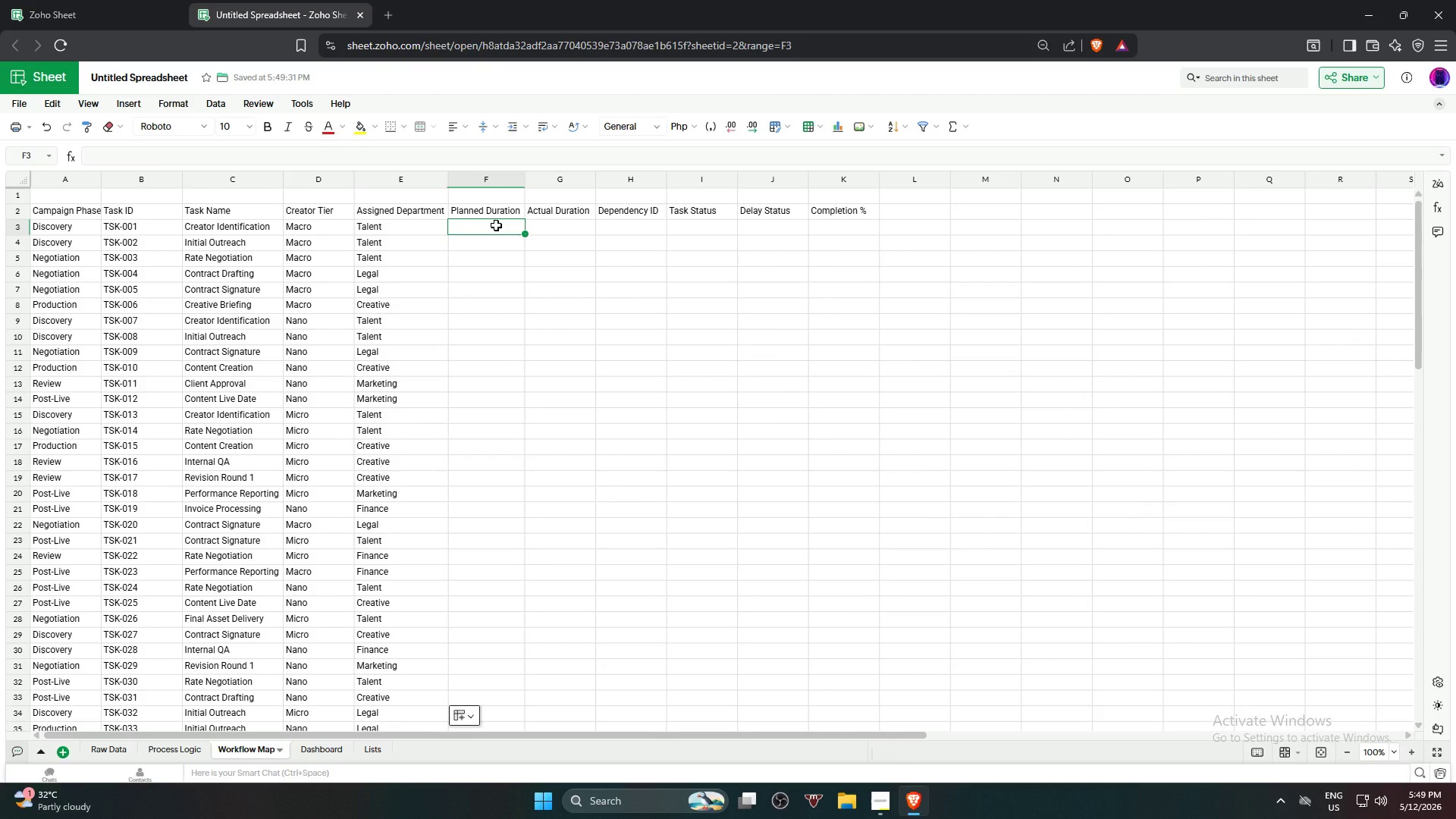 
wait(5.48)
 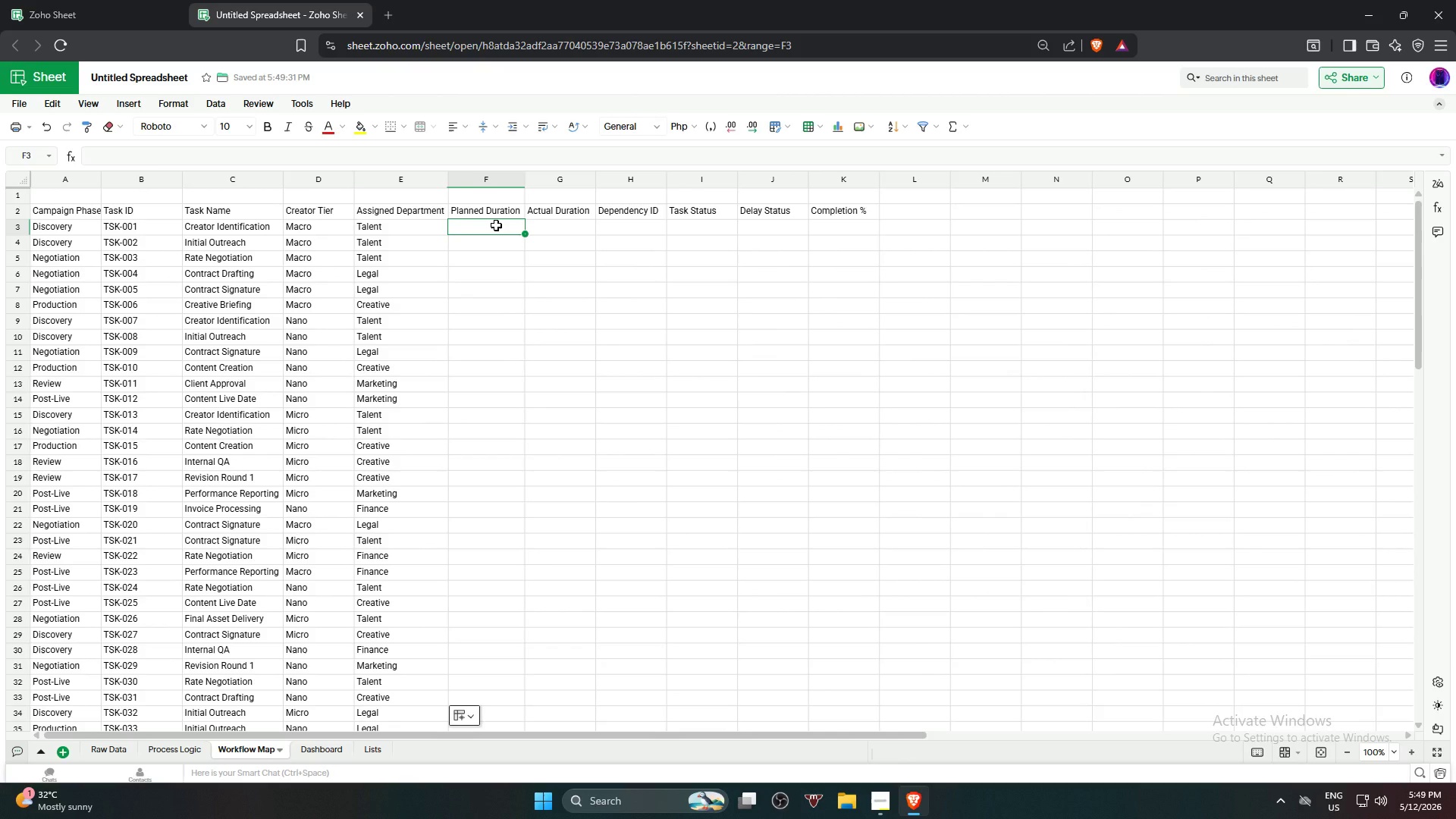 
key(Equal)
 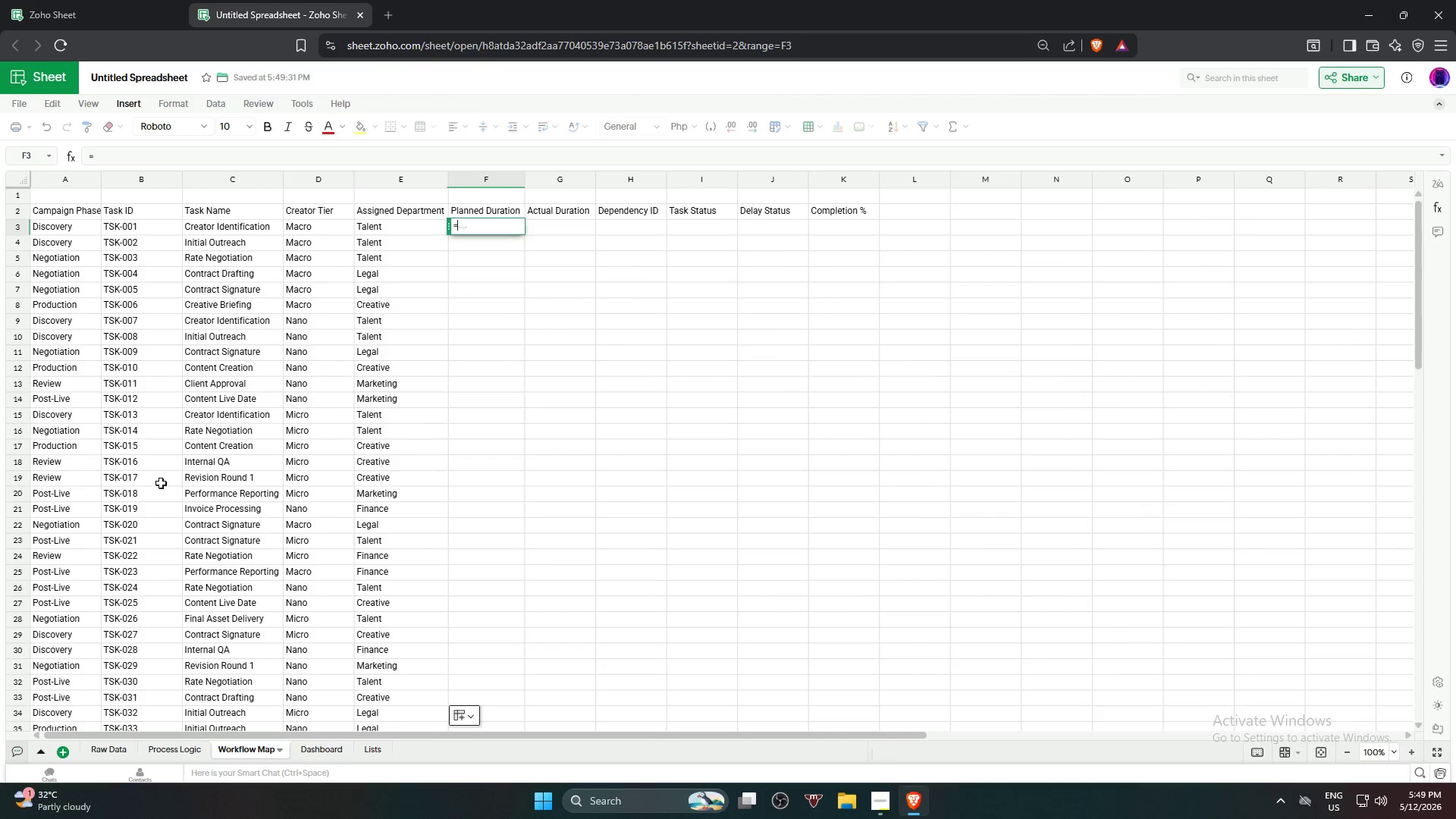 
left_click([99, 748])
 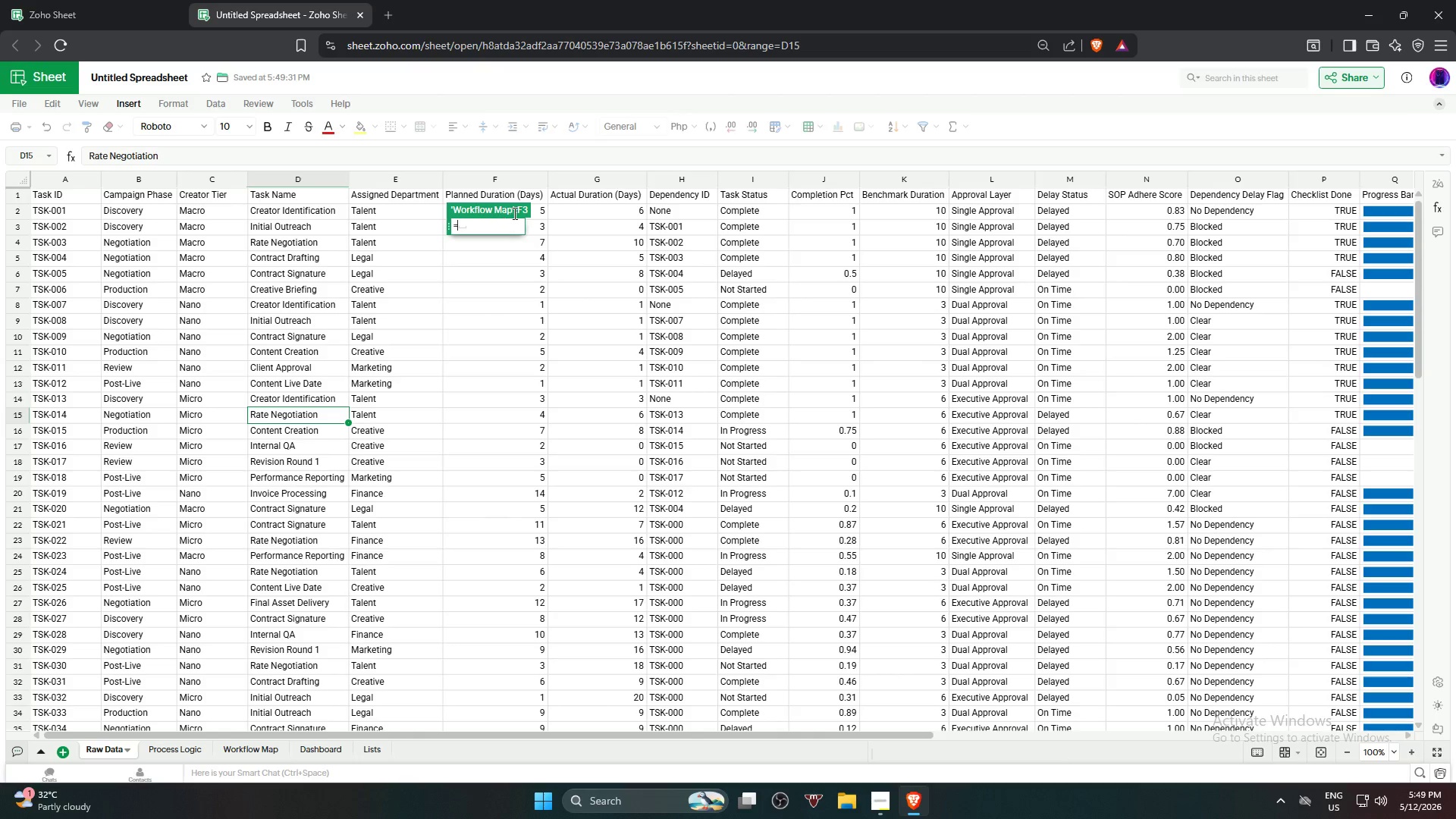 
left_click([541, 213])
 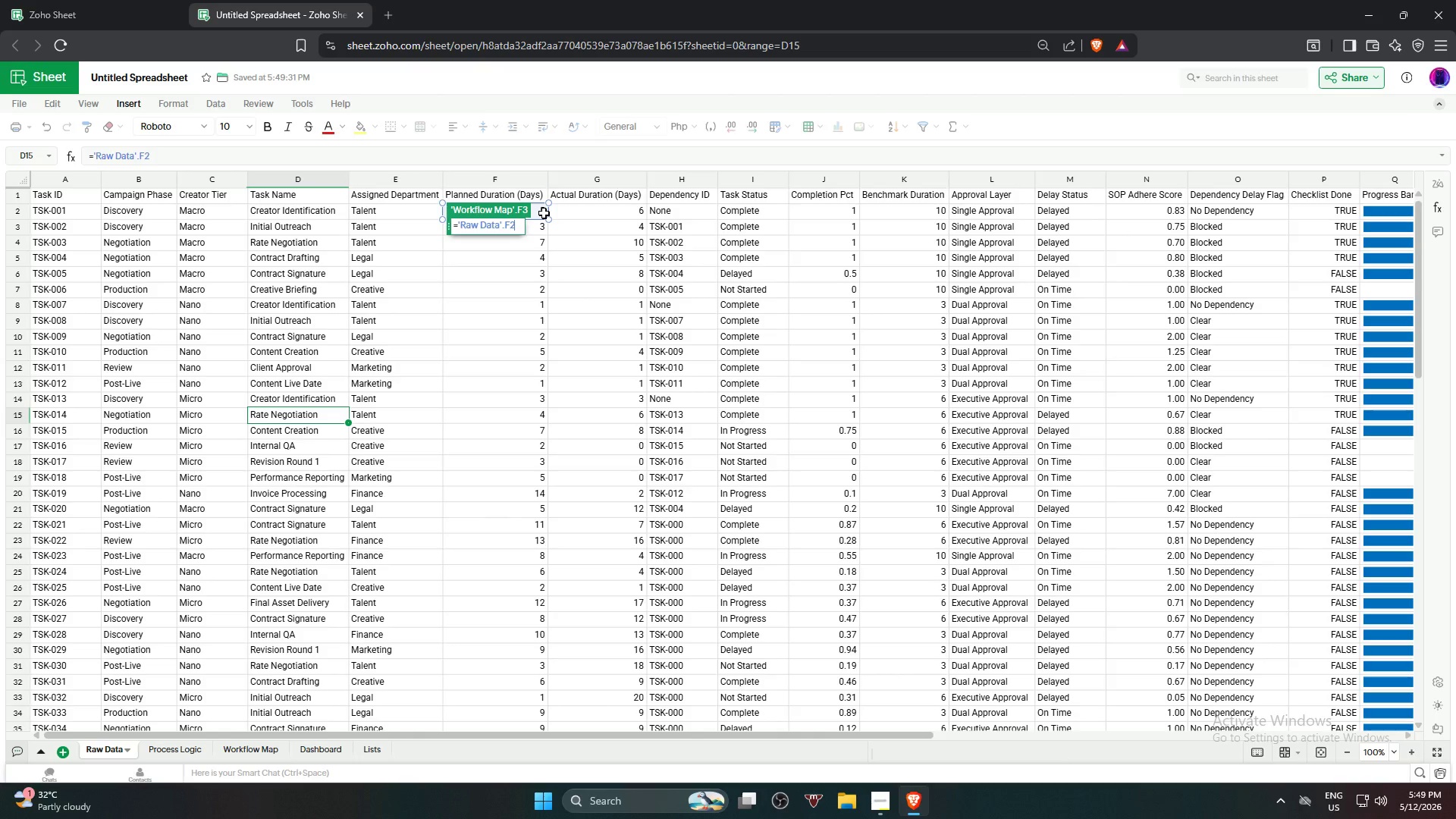 
key(NumpadEnter)
 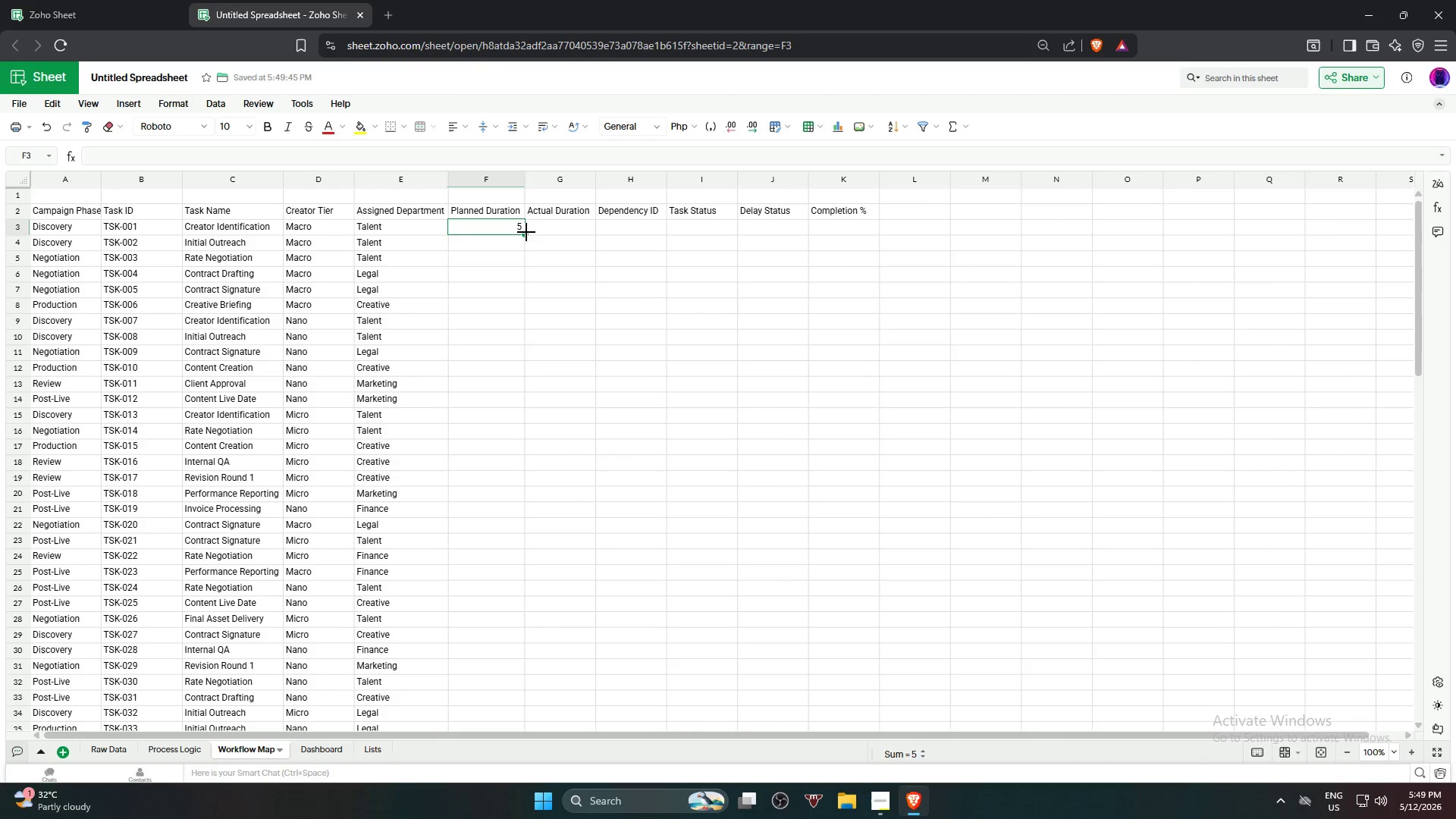 
left_click_drag(start_coordinate=[526, 232], to_coordinate=[450, 631])
 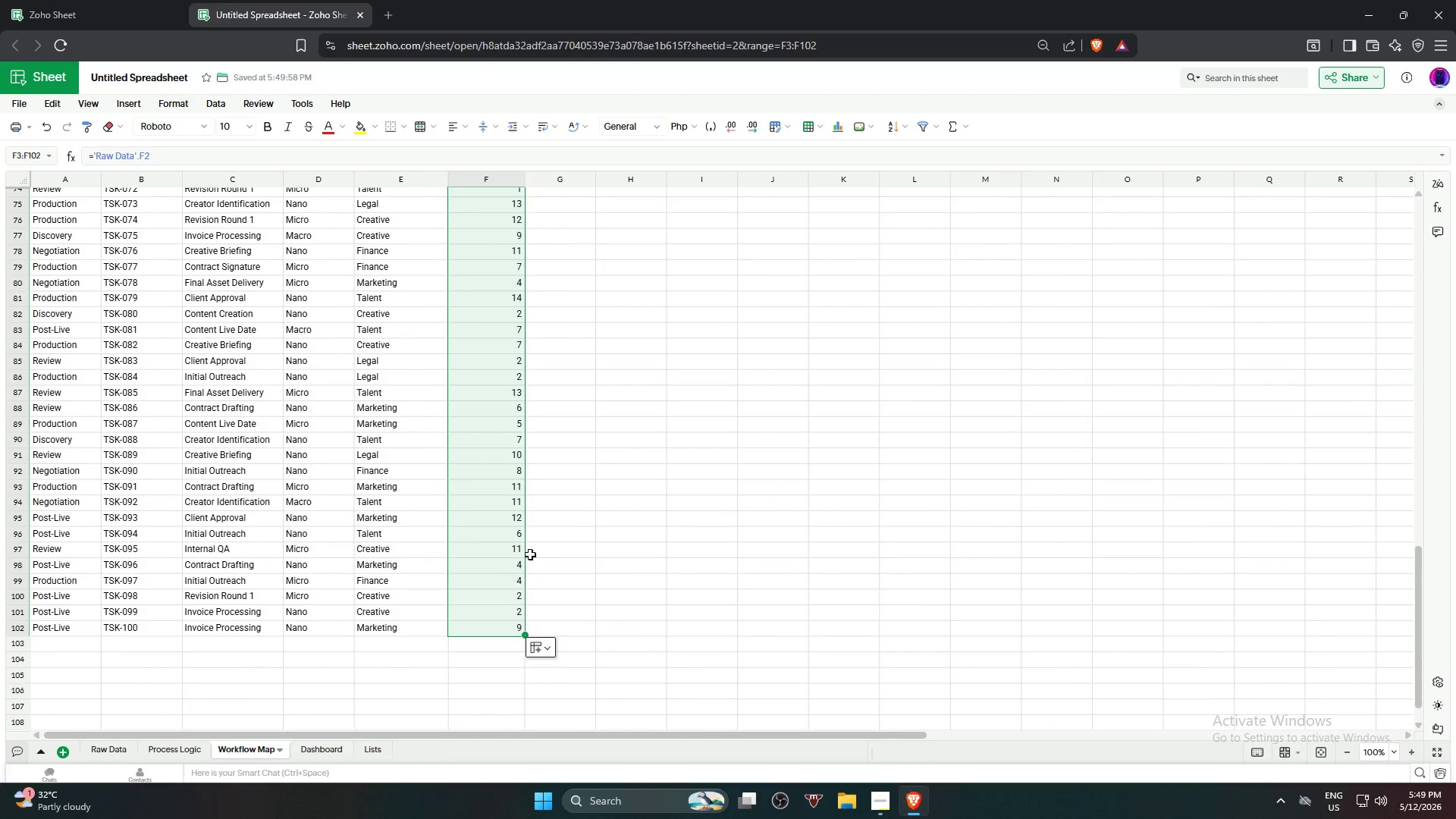 
left_click([542, 544])
 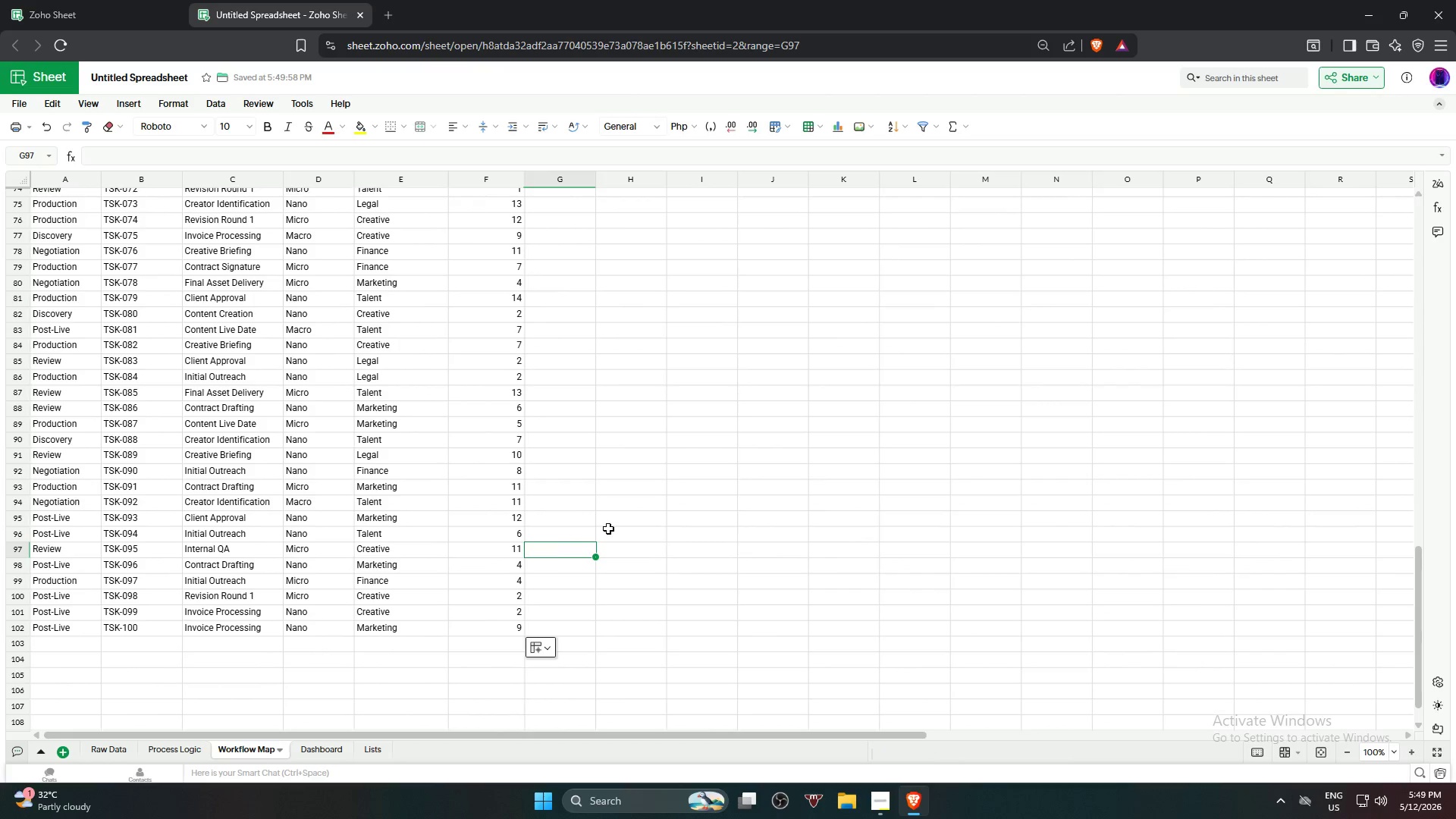 
scroll: coordinate [609, 528], scroll_direction: up, amount: 16.0
 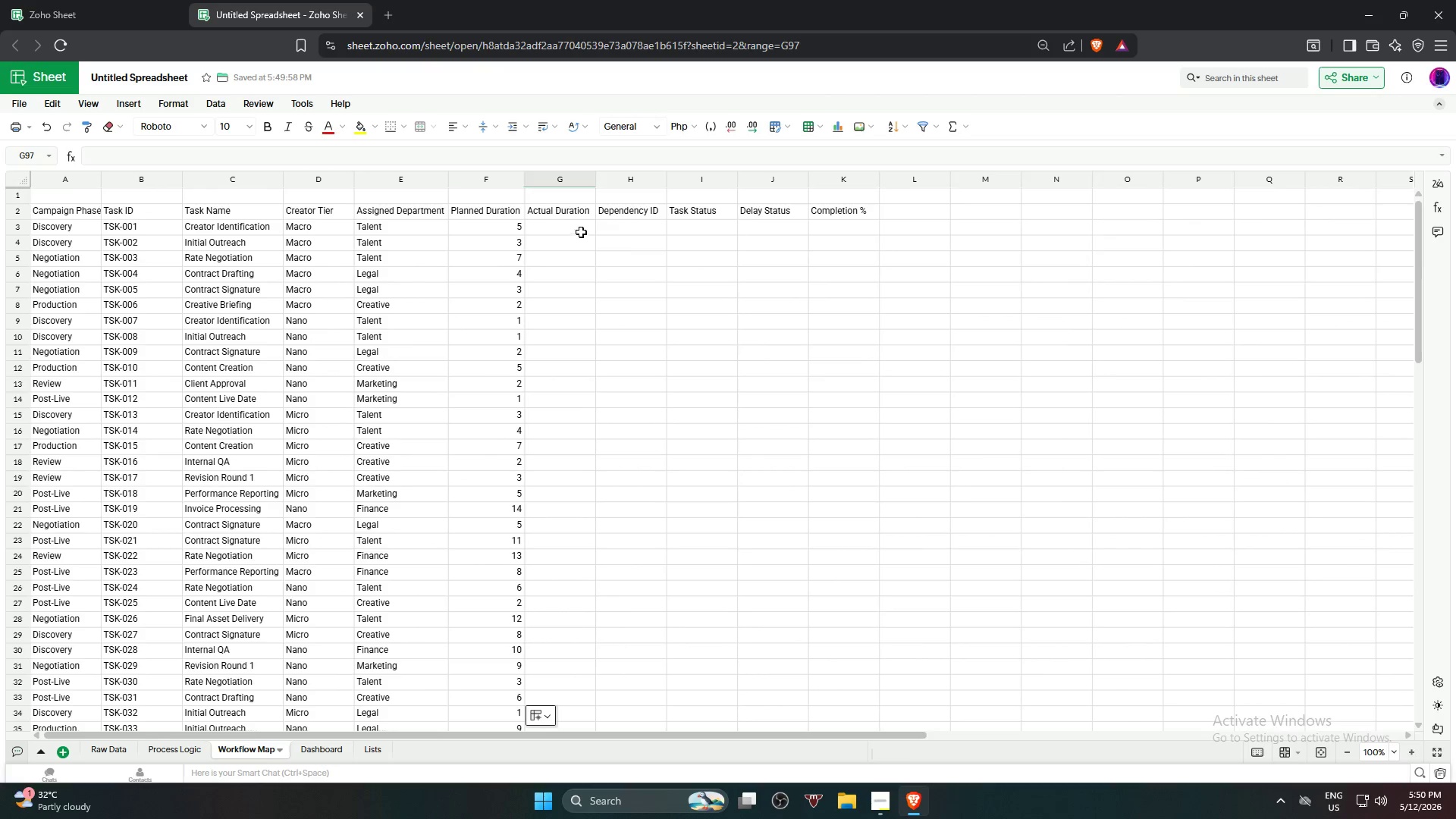 
left_click([582, 231])
 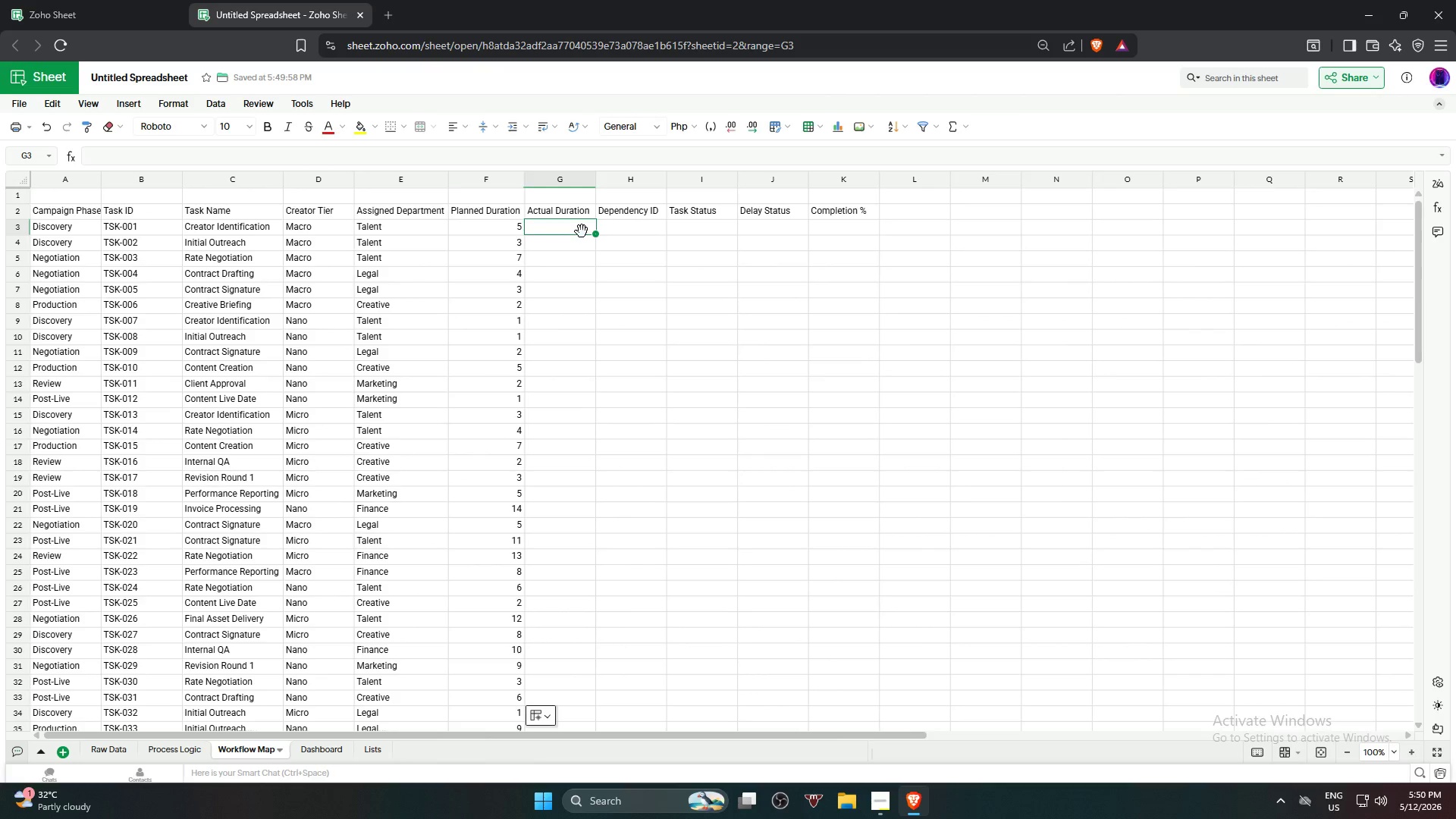 
key(Equal)
 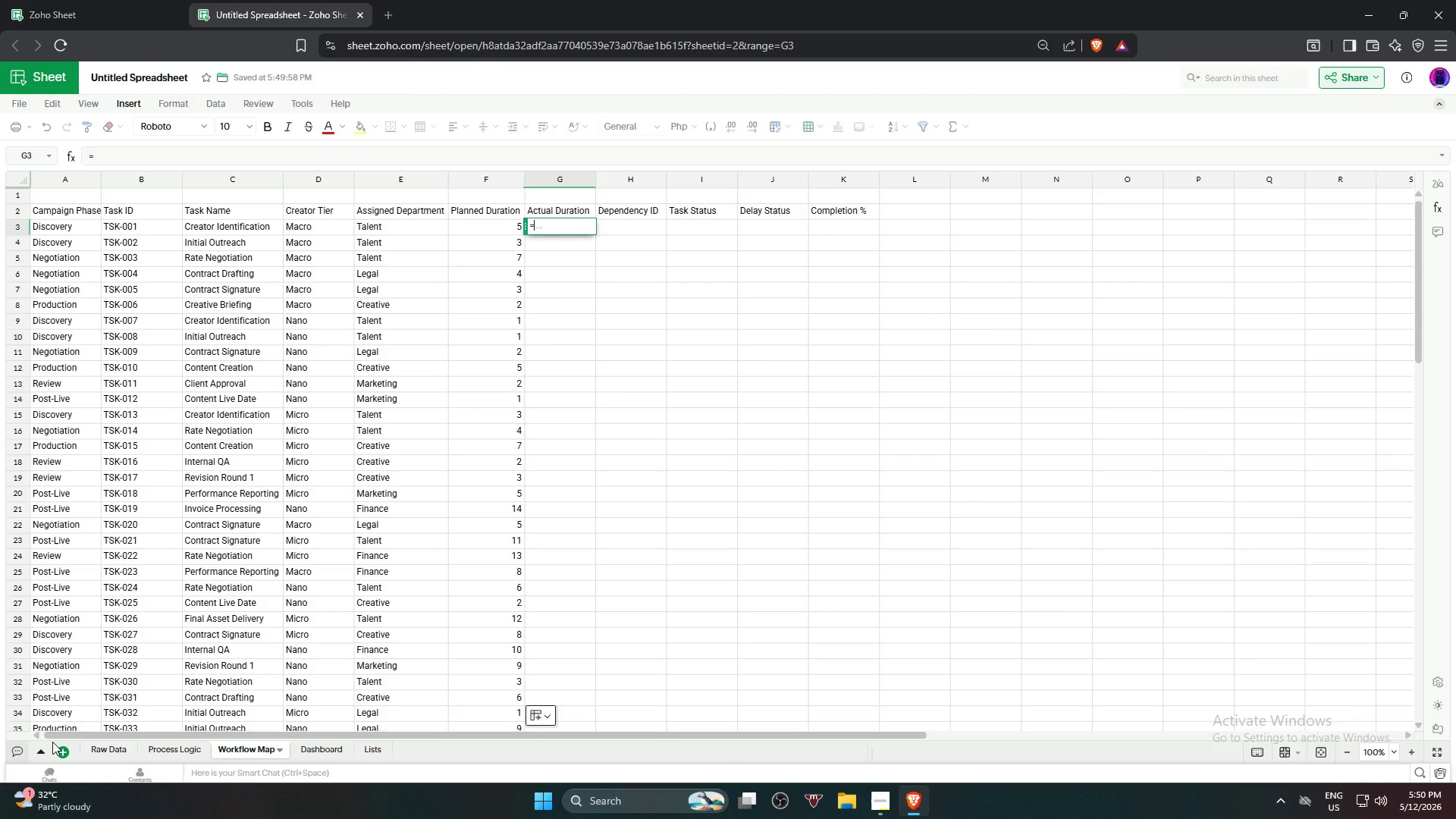 
left_click([93, 748])
 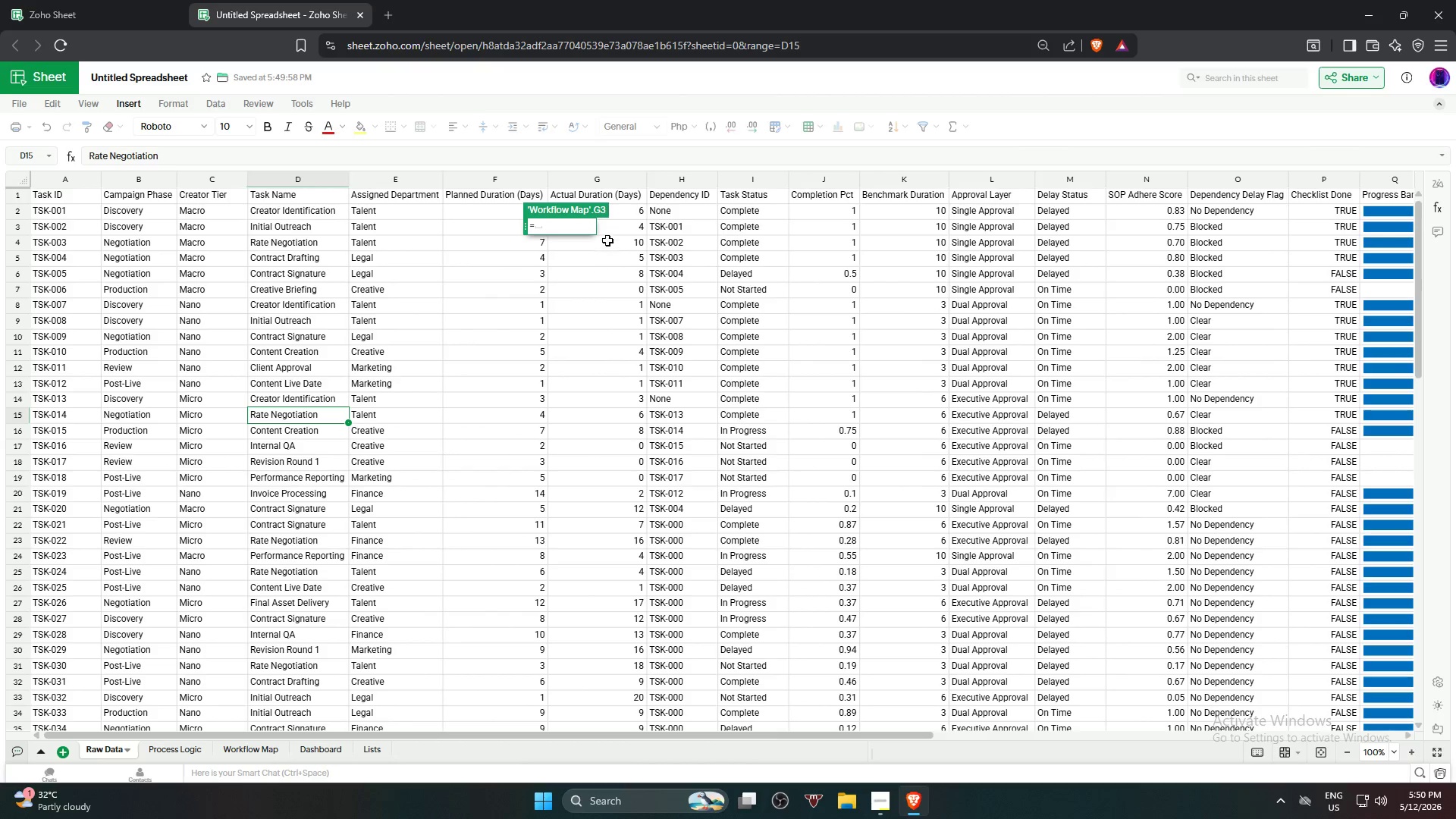 
left_click([632, 215])
 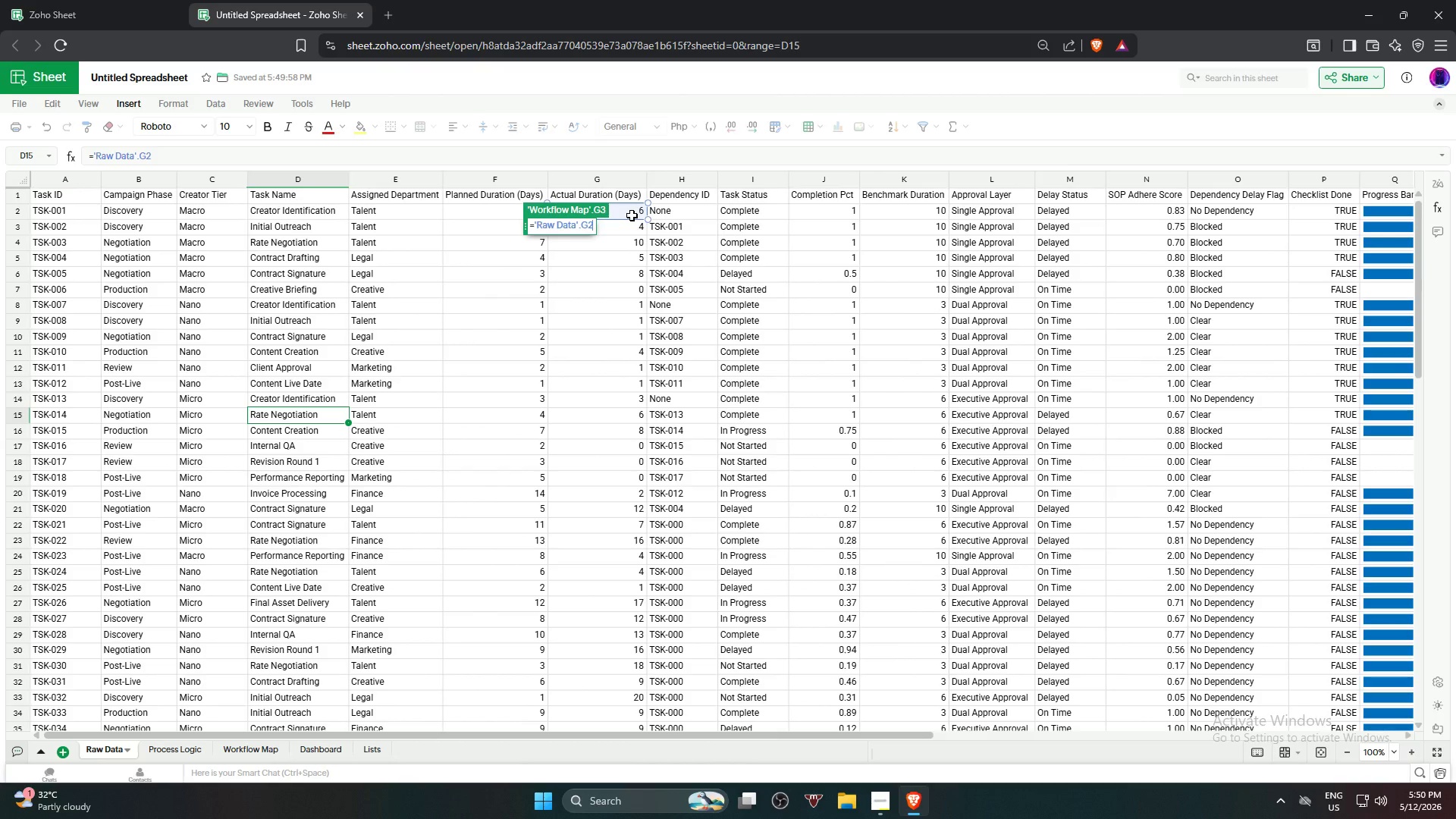 
key(NumpadEnter)
 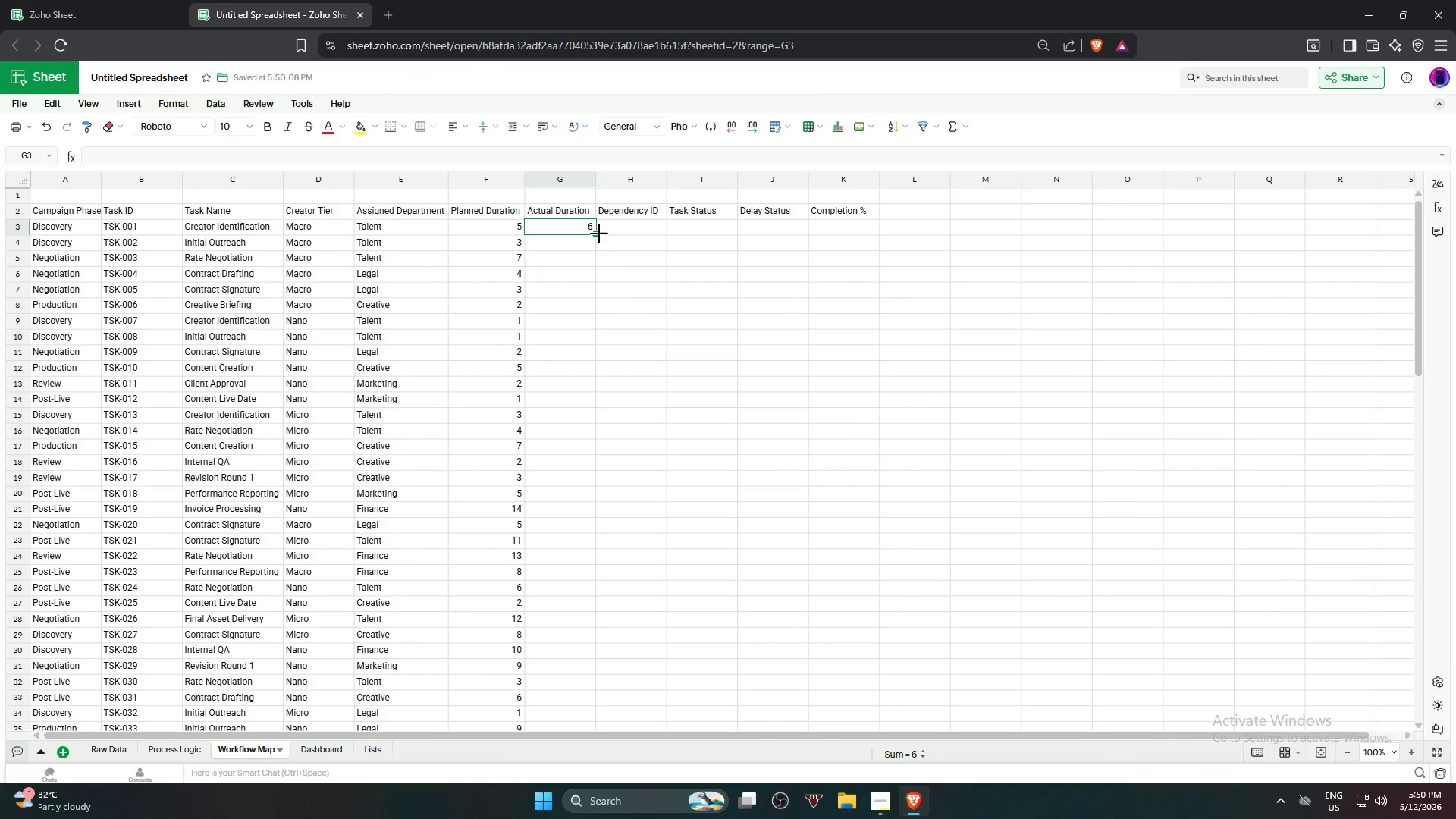 
left_click_drag(start_coordinate=[598, 234], to_coordinate=[594, 371])
 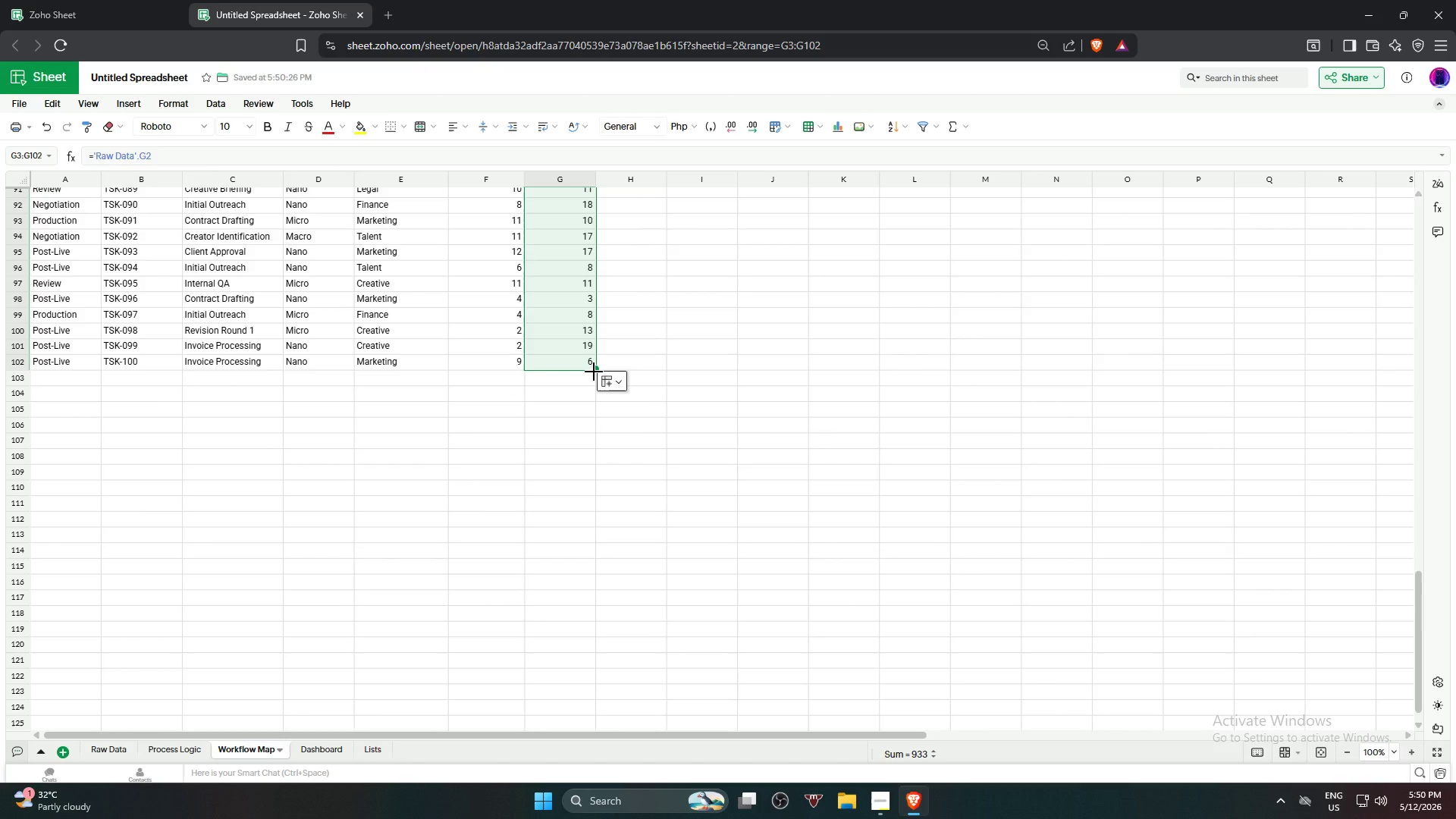 
wait(6.97)
 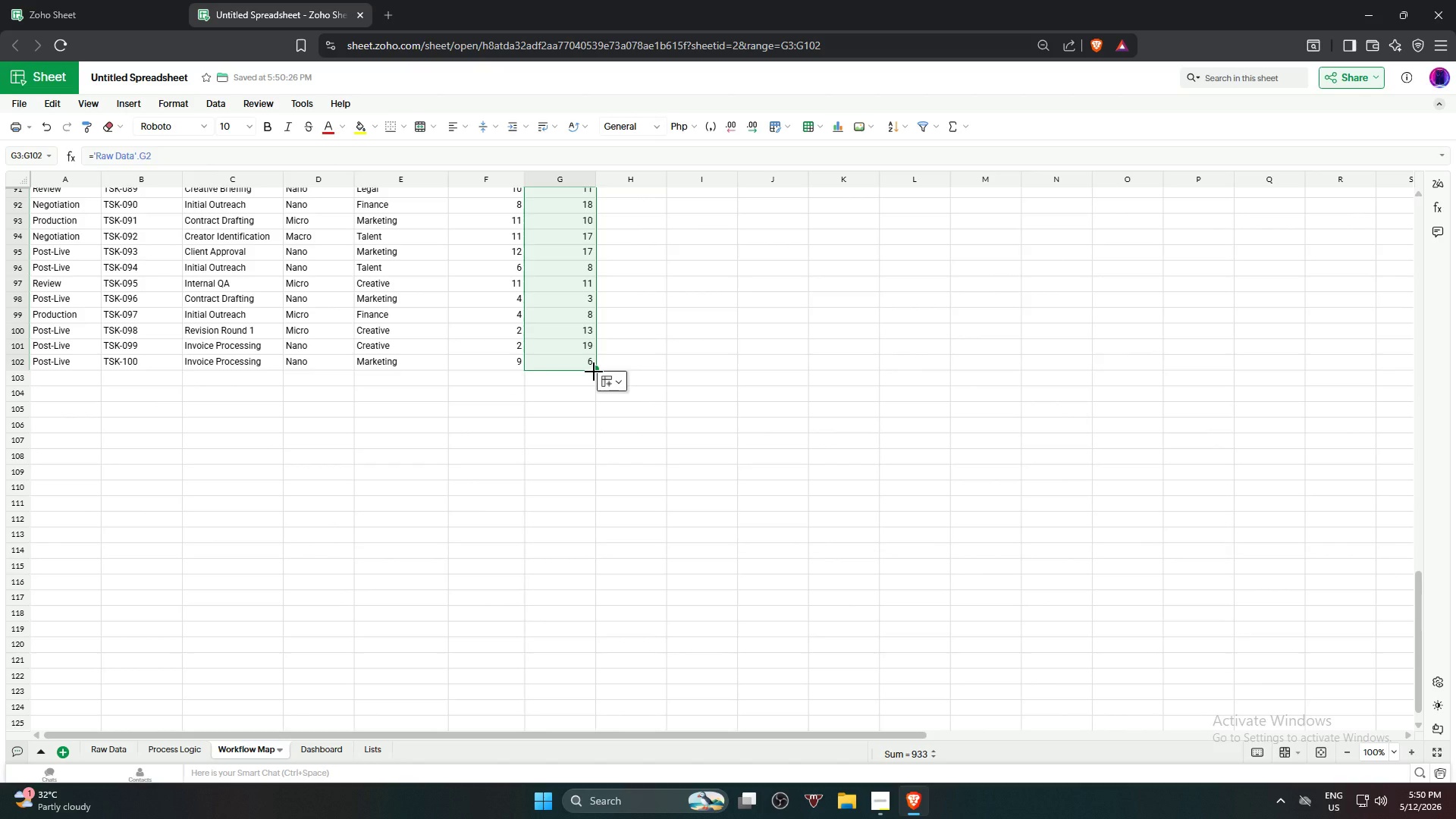 
left_click([626, 331])
 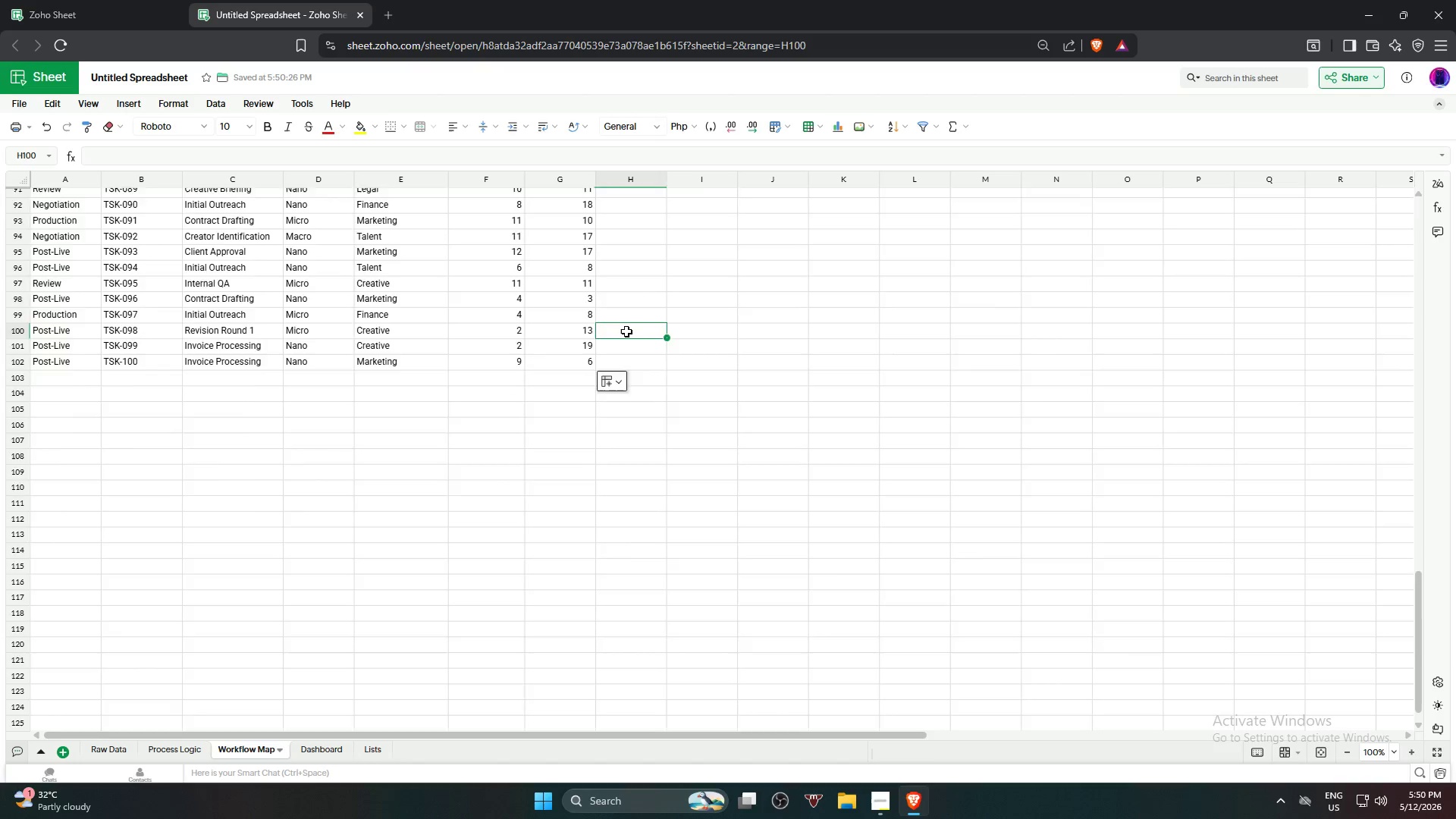 
scroll: coordinate [622, 331], scroll_direction: up, amount: 24.0
 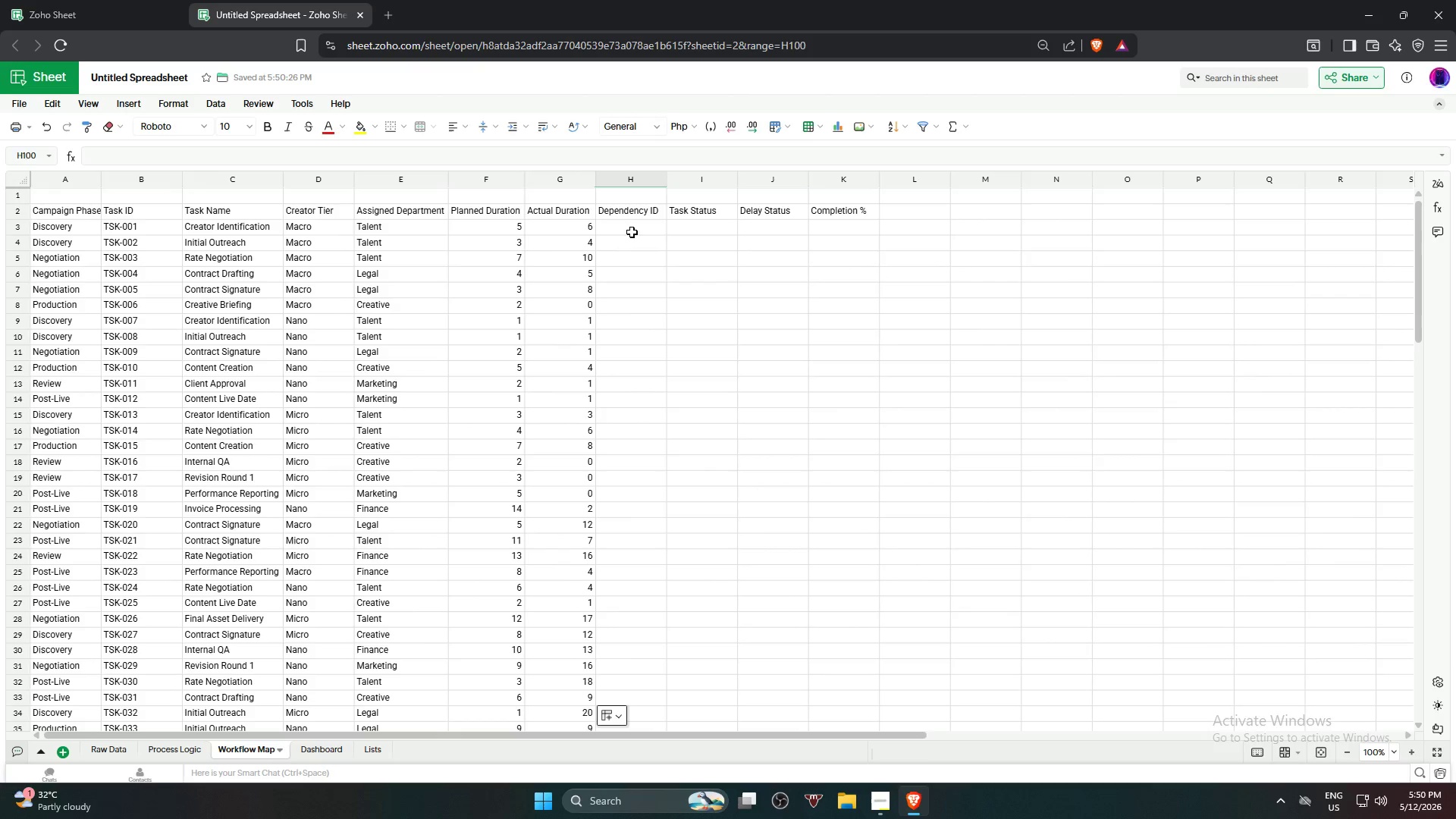 
left_click([632, 232])
 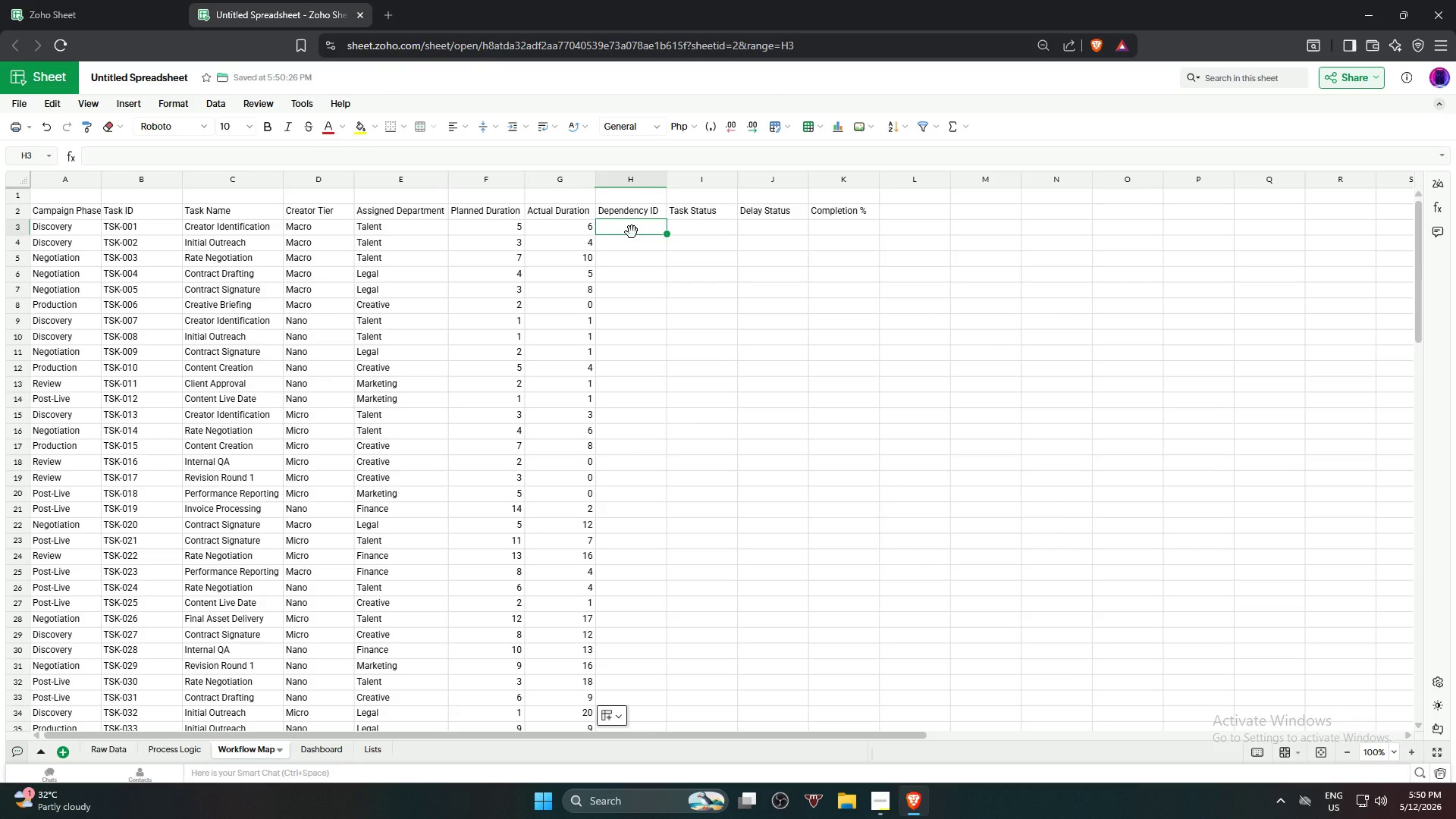 
key(Equal)
 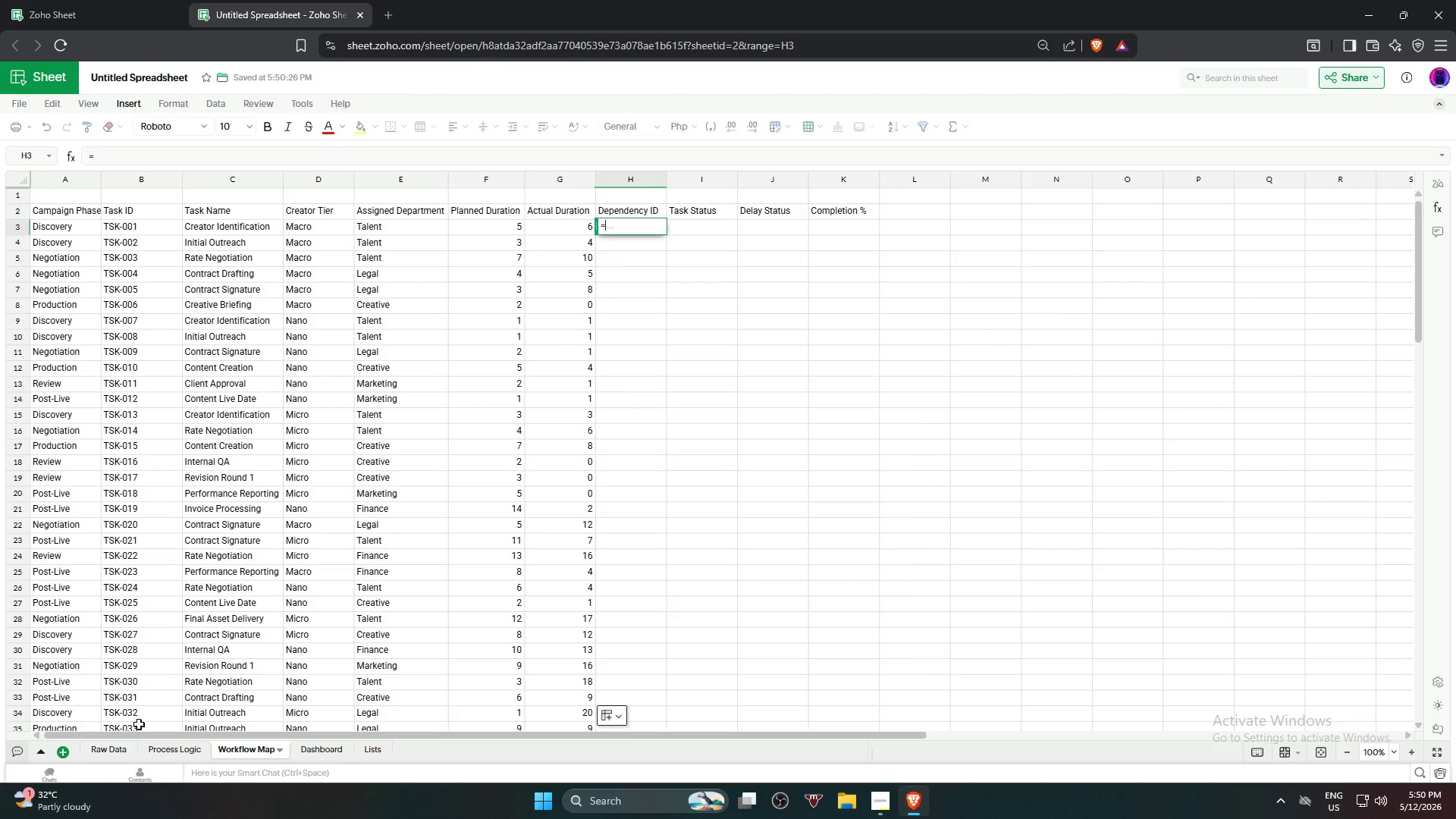 
left_click([108, 754])
 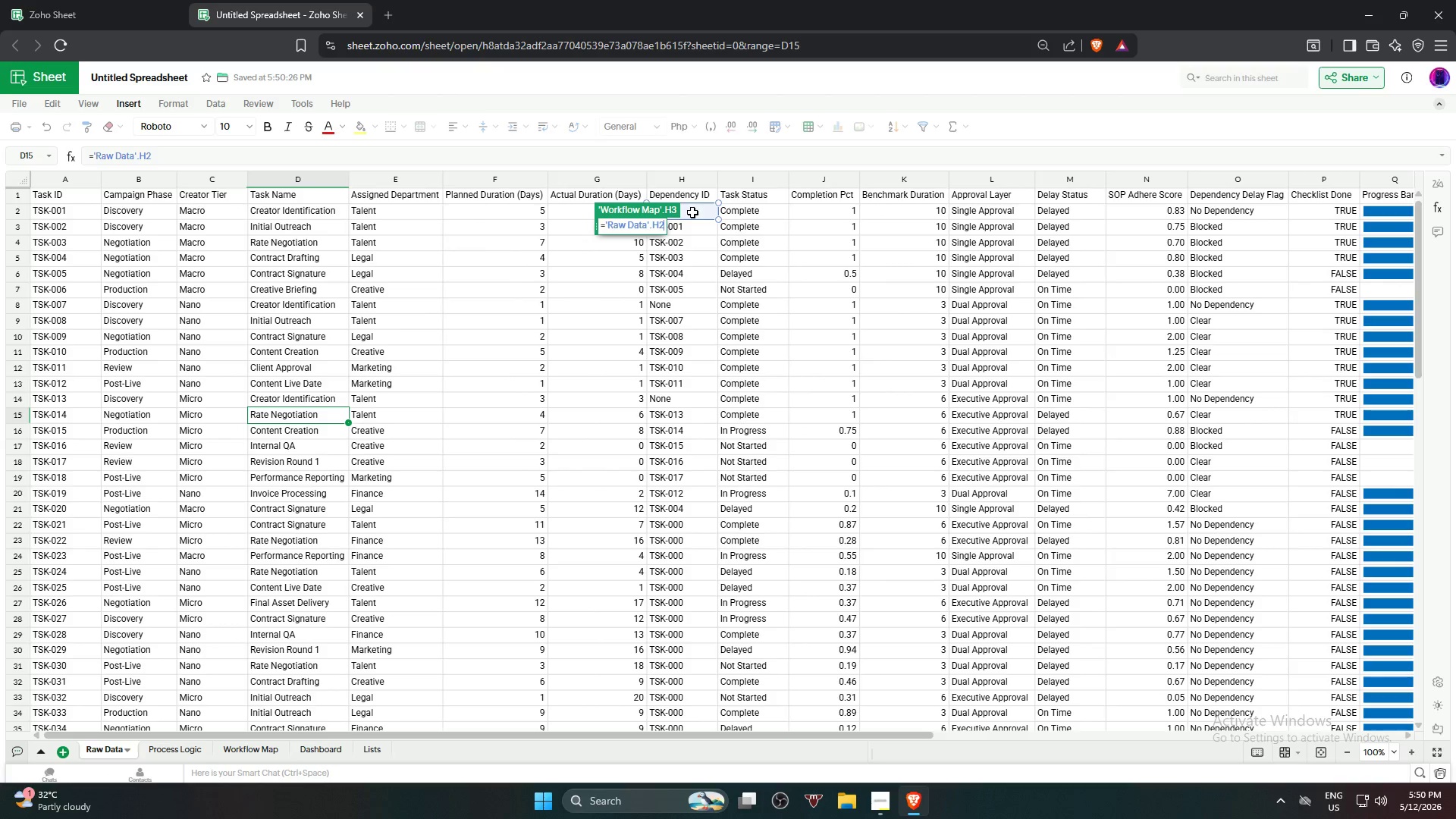 
key(NumpadEnter)
 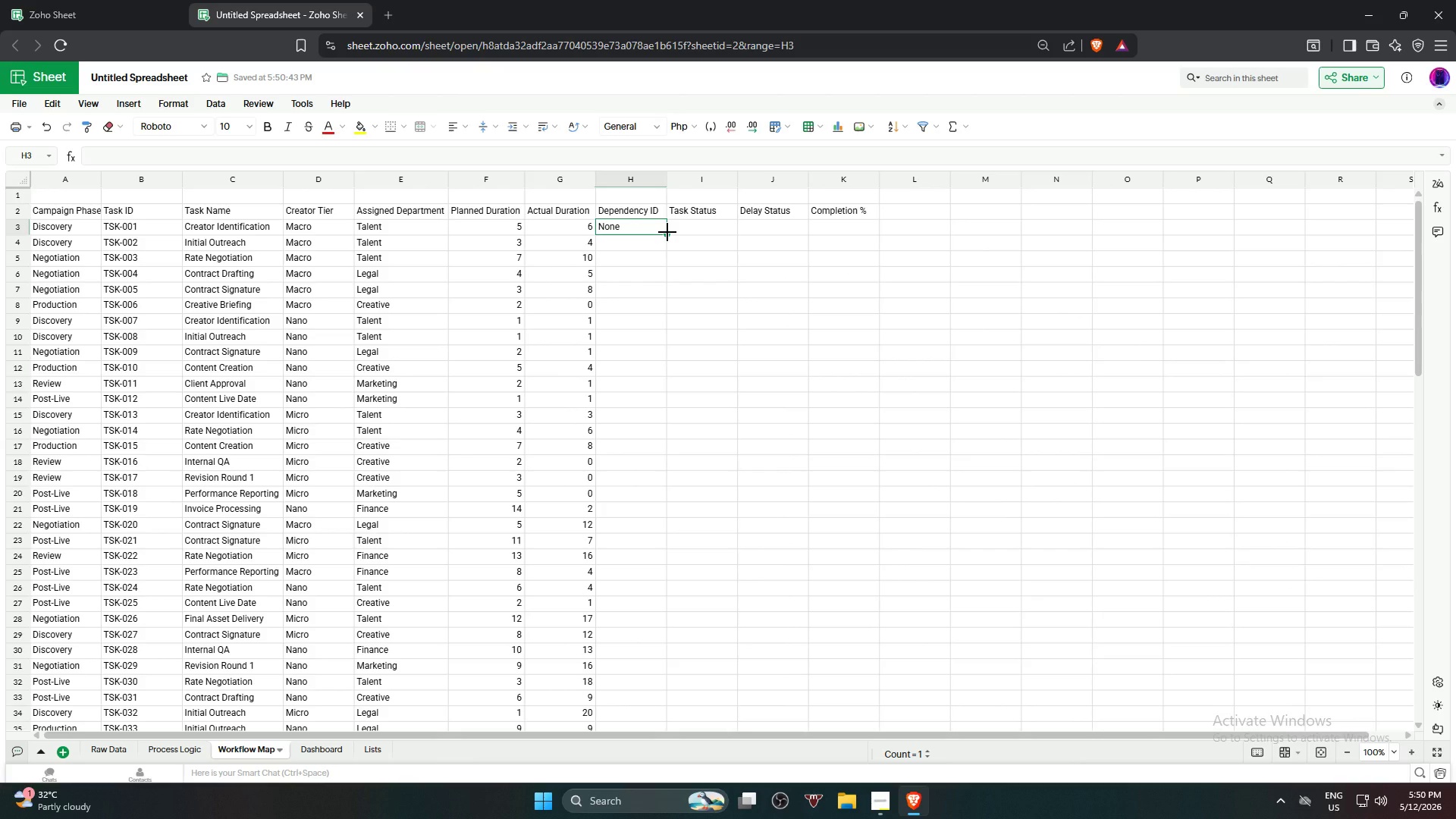 
left_click_drag(start_coordinate=[667, 232], to_coordinate=[656, 634])
 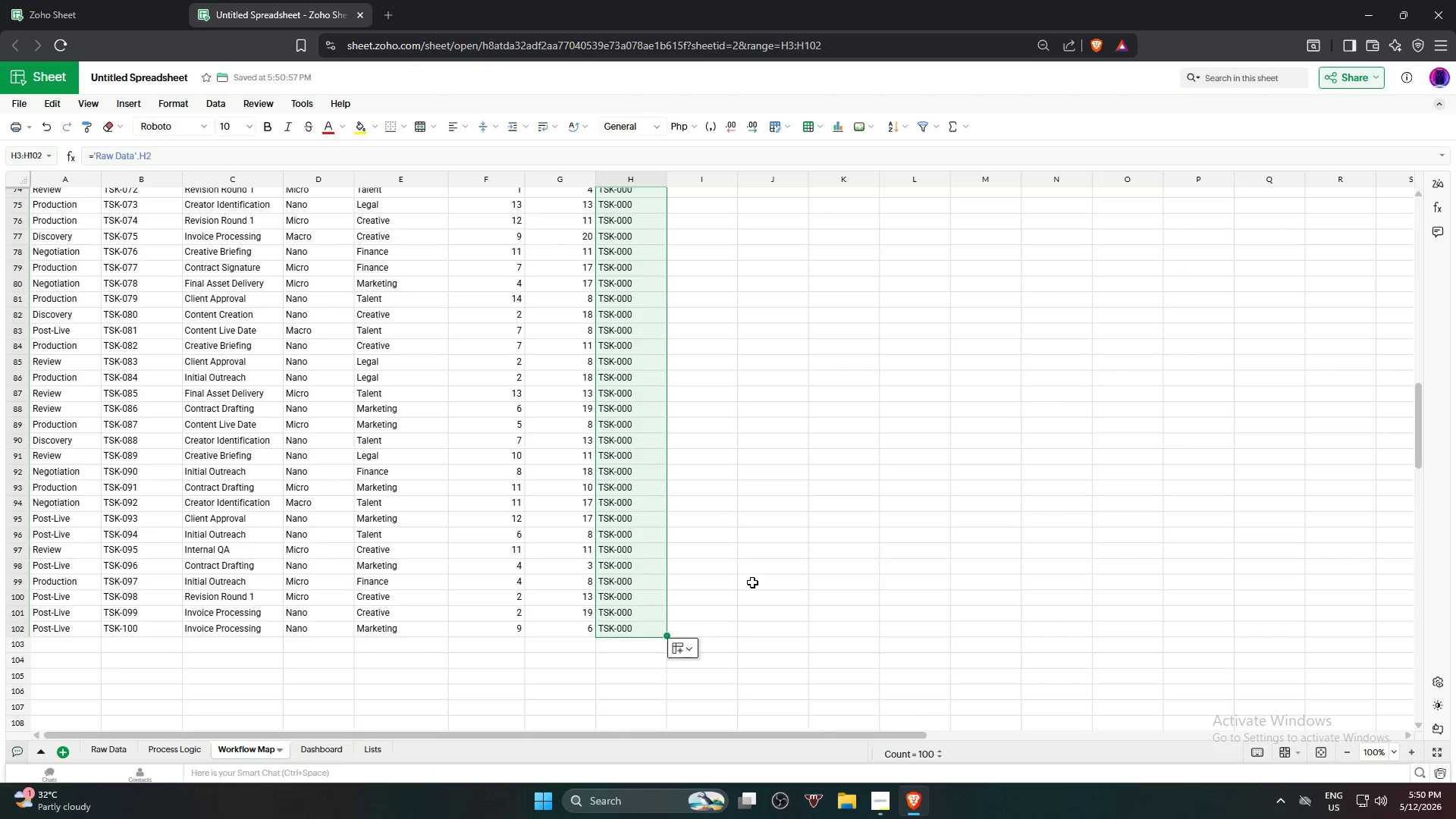 
left_click([752, 582])
 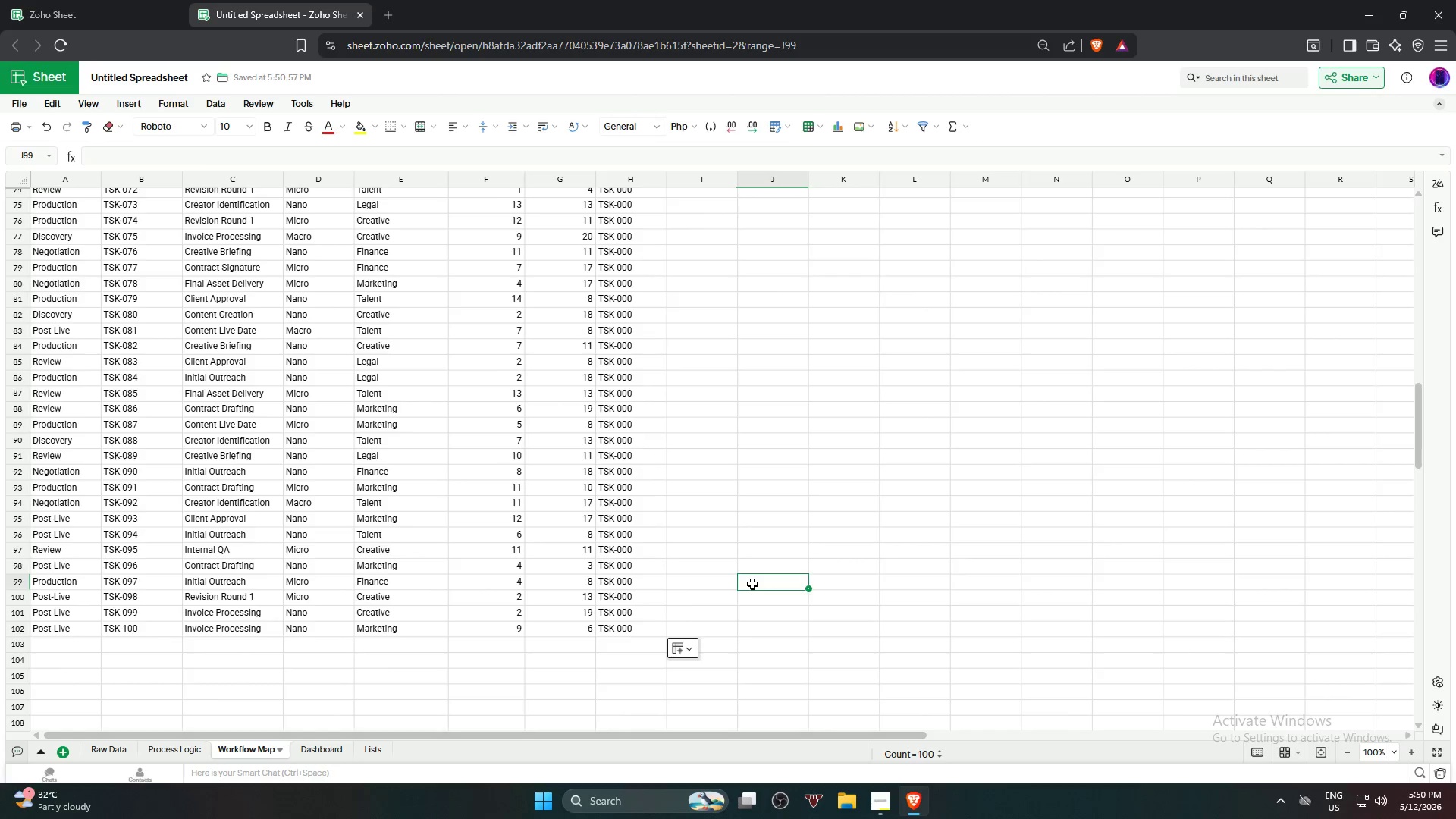 
scroll: coordinate [736, 575], scroll_direction: up, amount: 21.0
 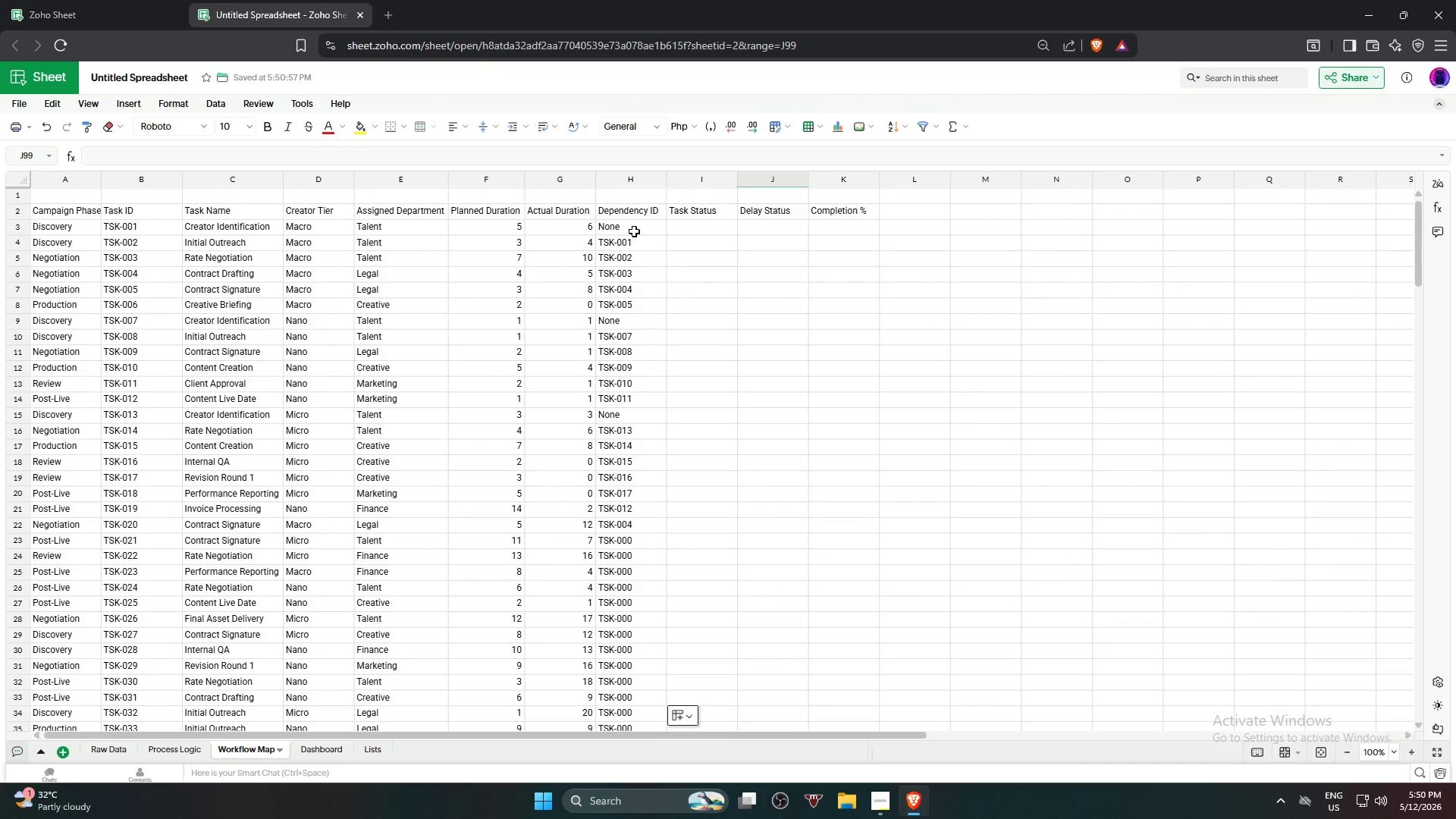 
left_click([635, 227])
 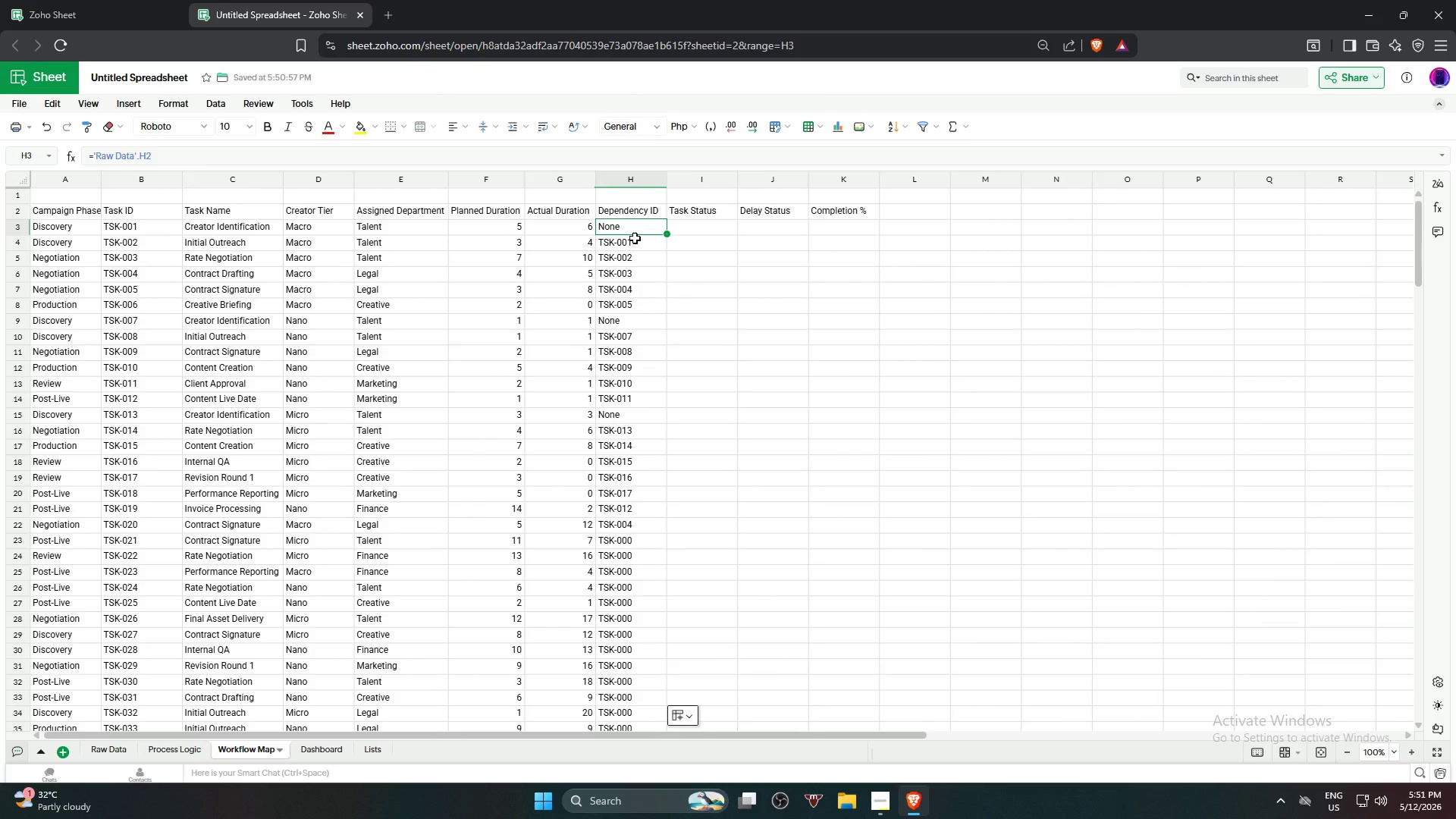 
left_click([635, 248])
 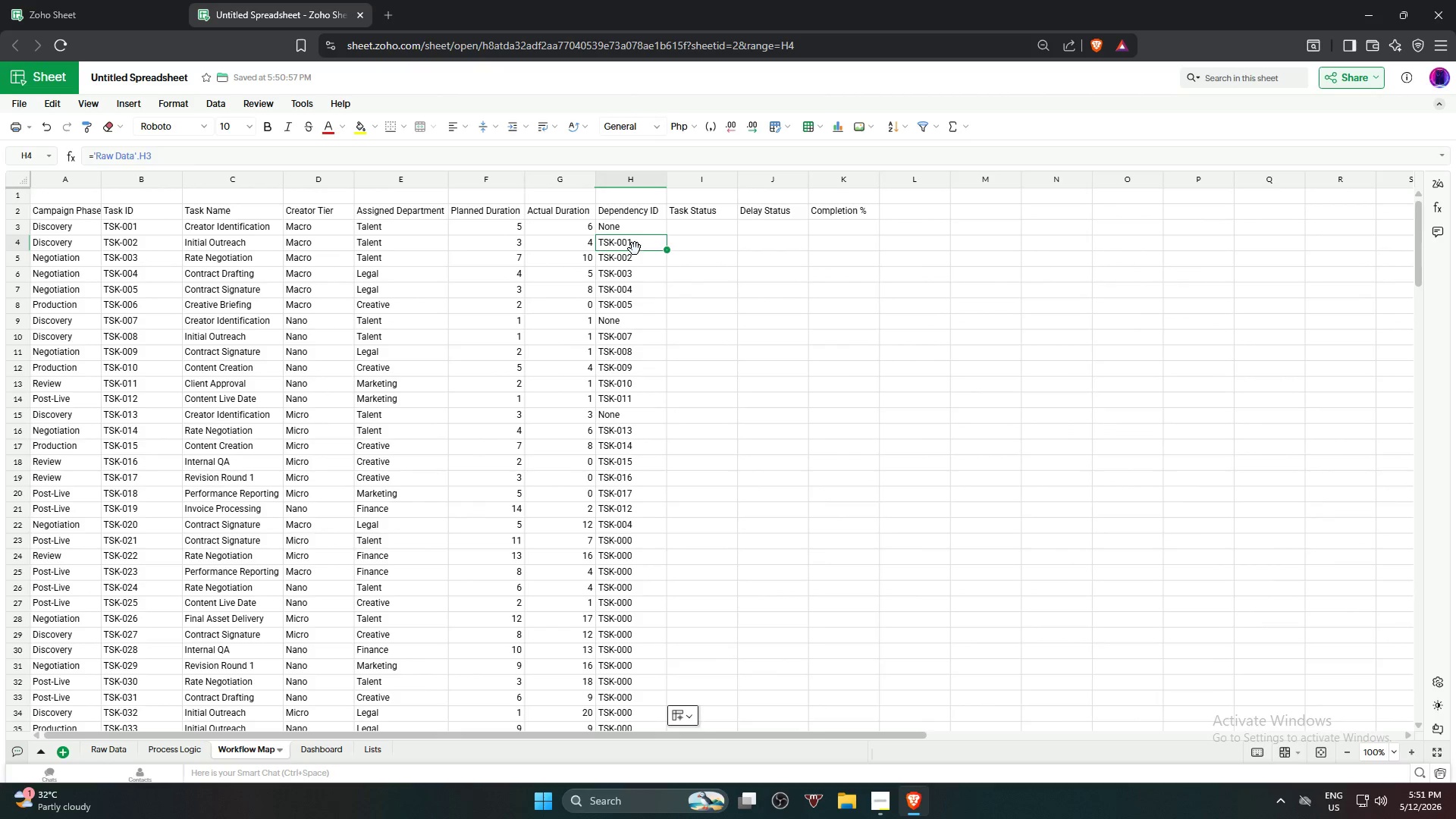 
left_click([631, 274])
 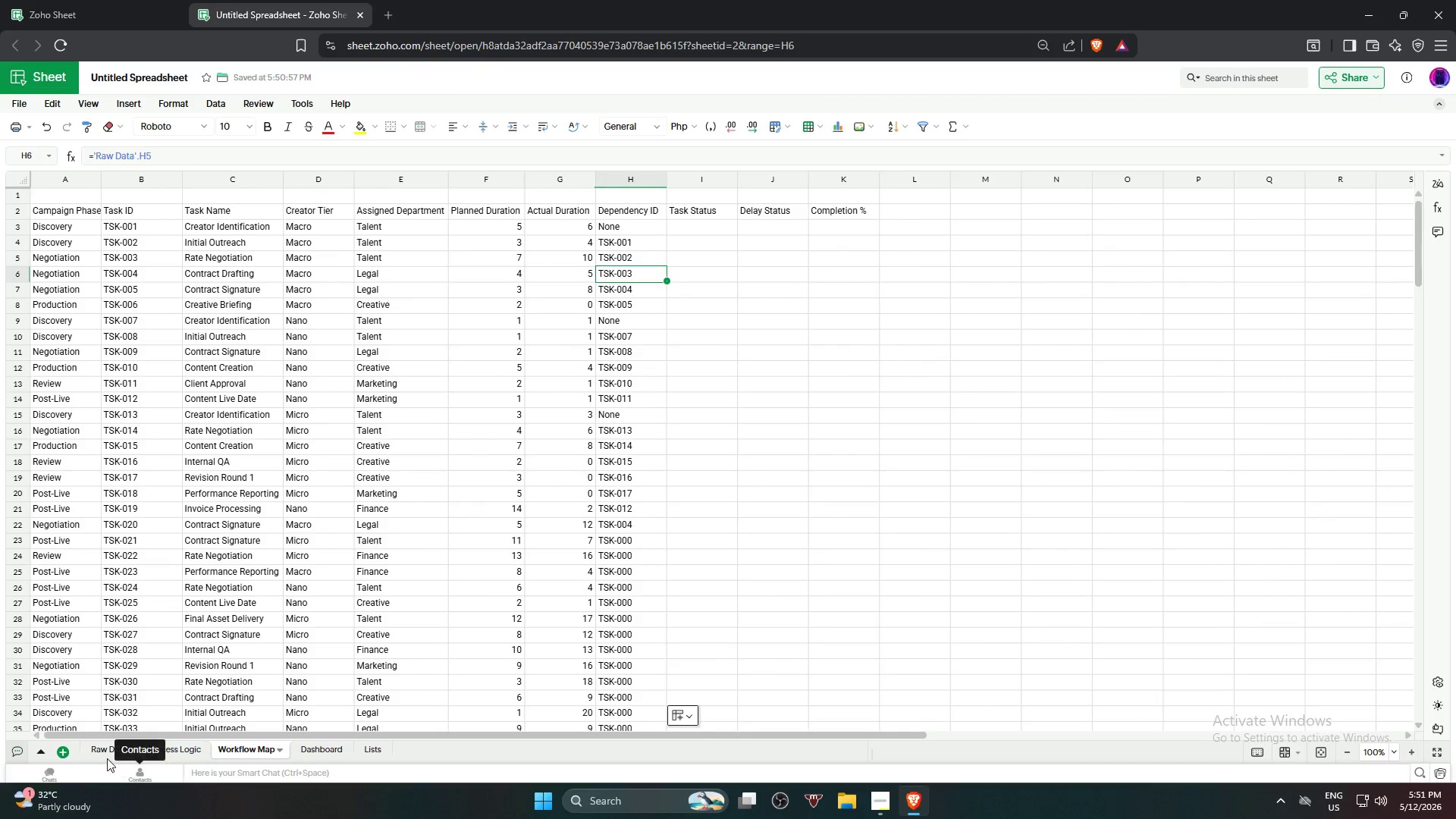 
left_click([108, 752])
 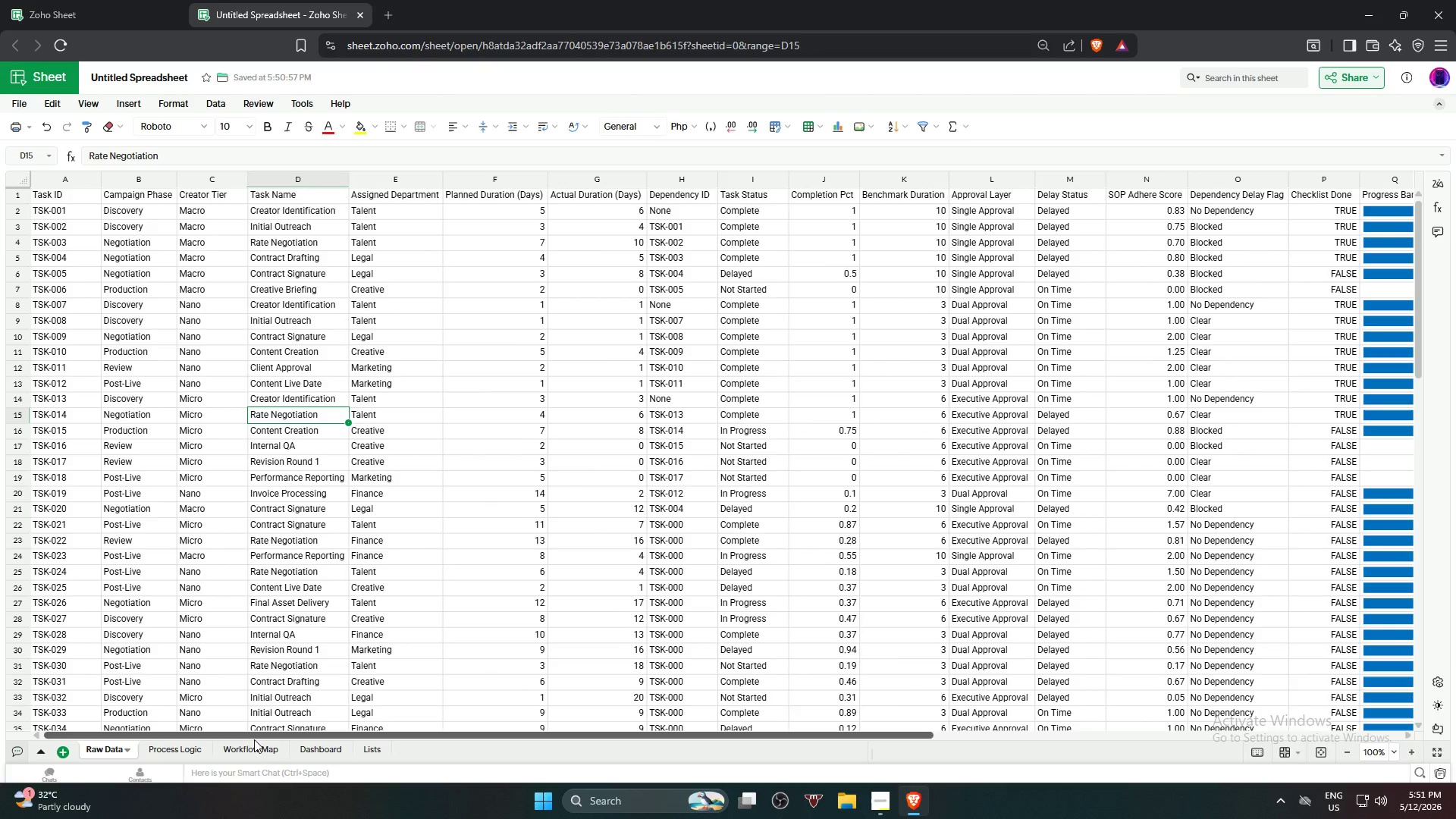 
left_click([241, 754])
 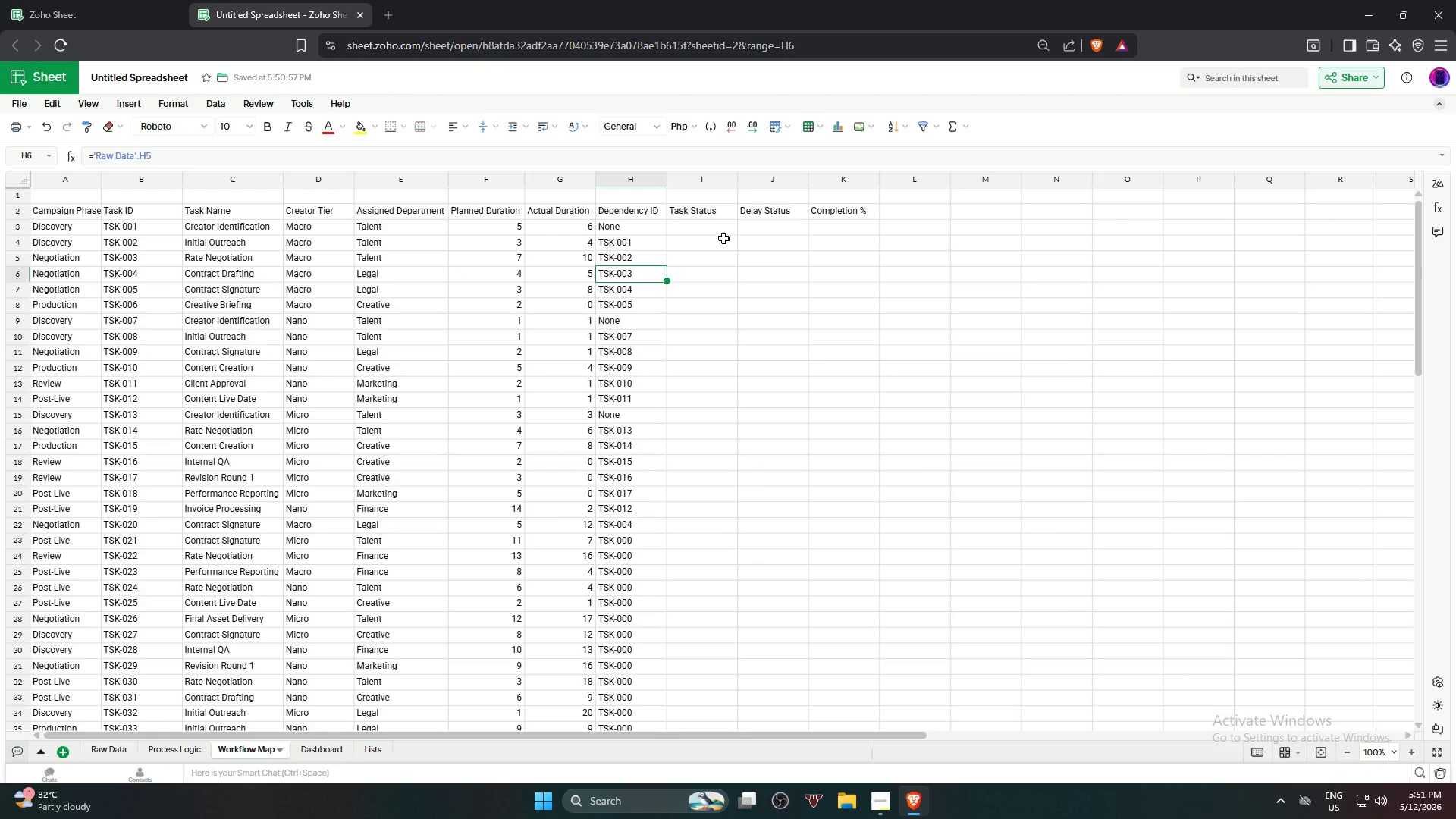 
left_click([720, 229])
 